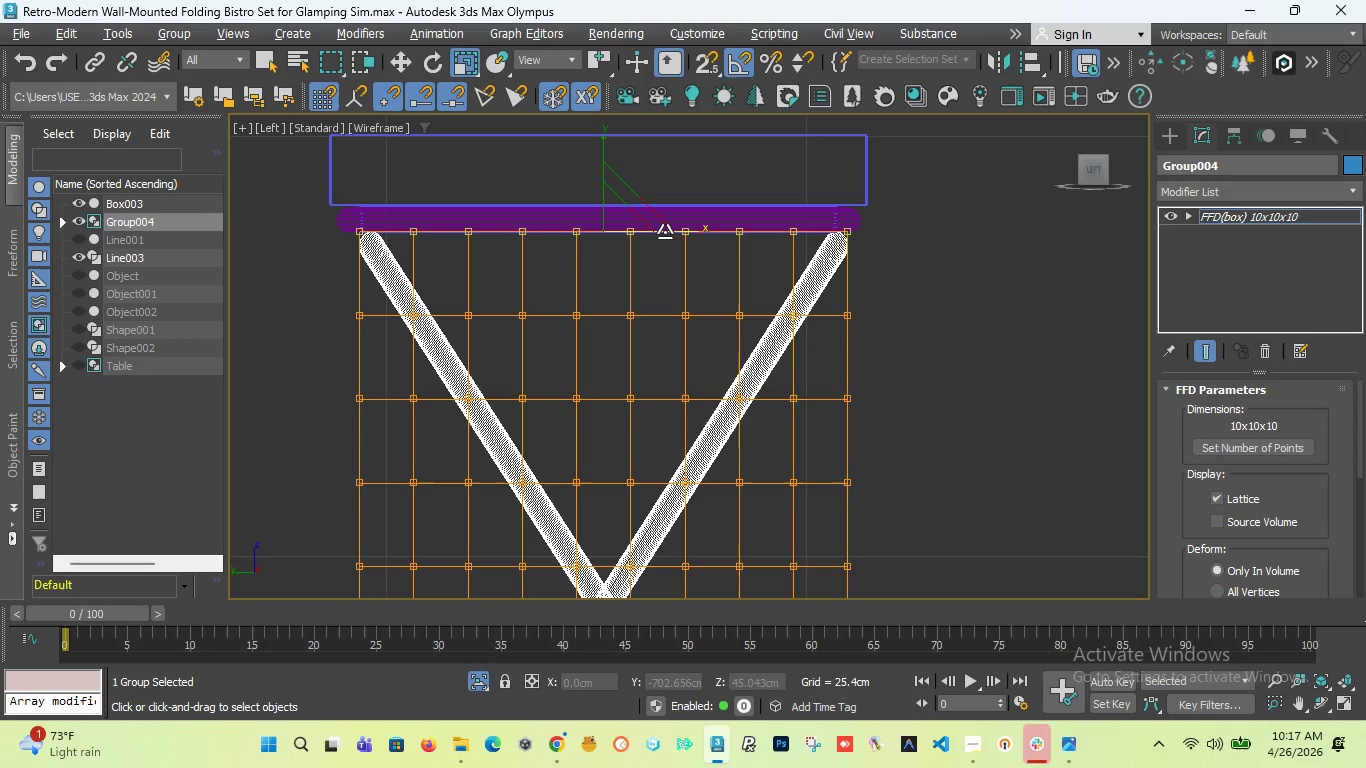 
scroll: coordinate [667, 232], scroll_direction: up, amount: 2.0
 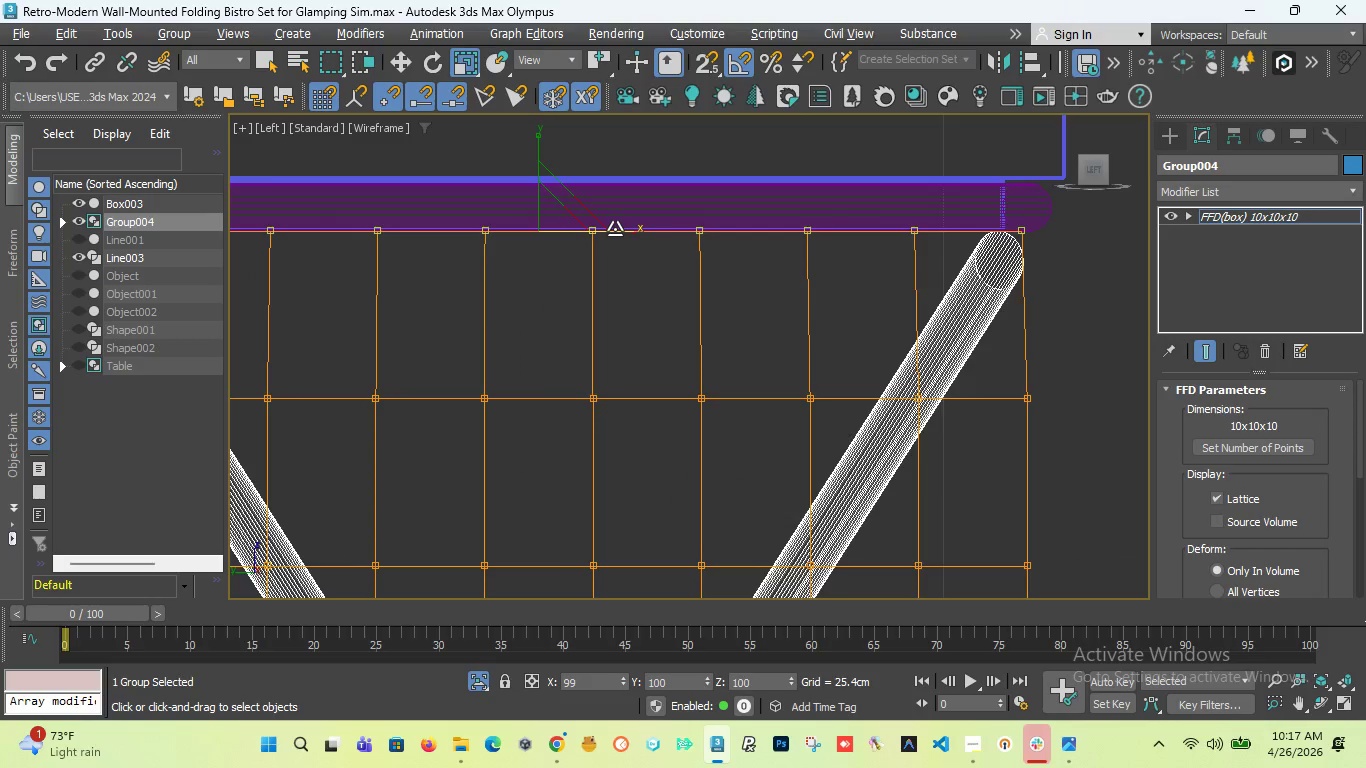 
key(Control+Z)
 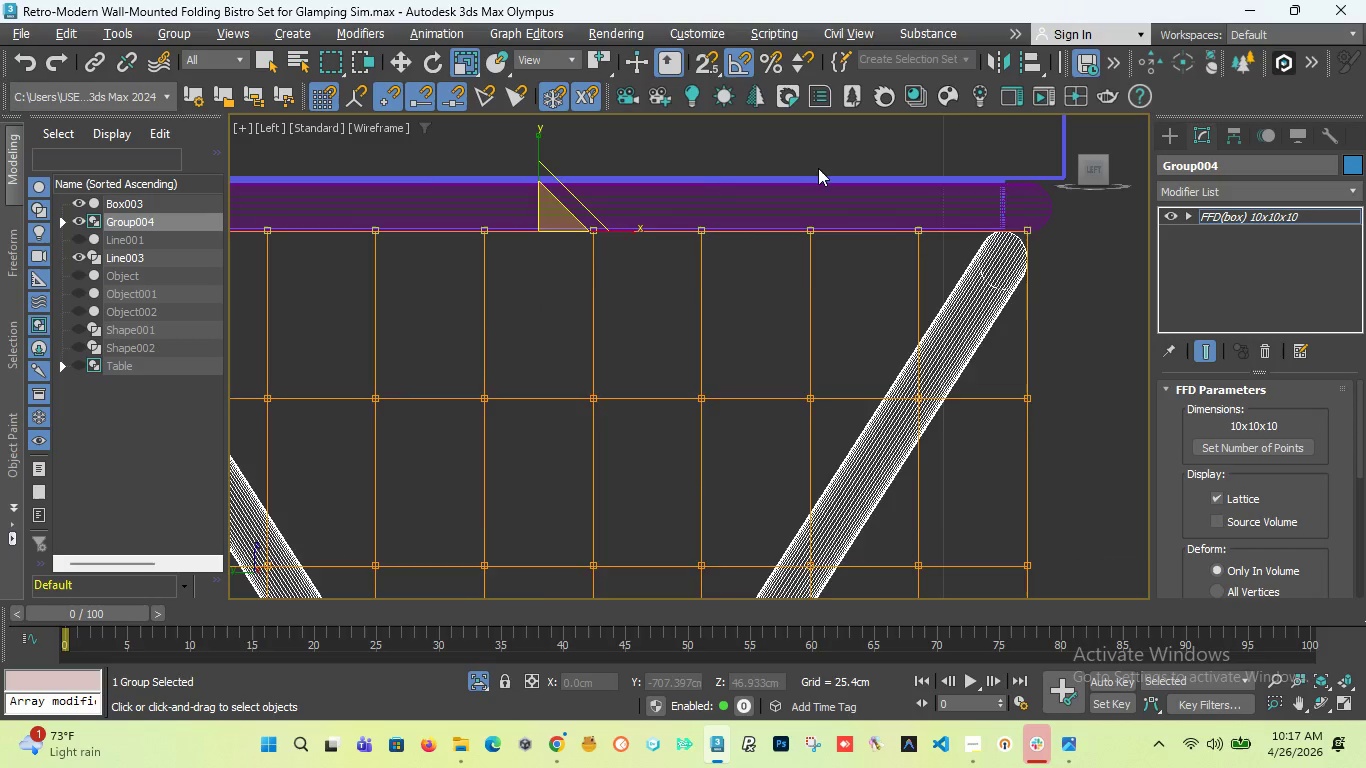 
scroll: coordinate [821, 171], scroll_direction: down, amount: 4.0
 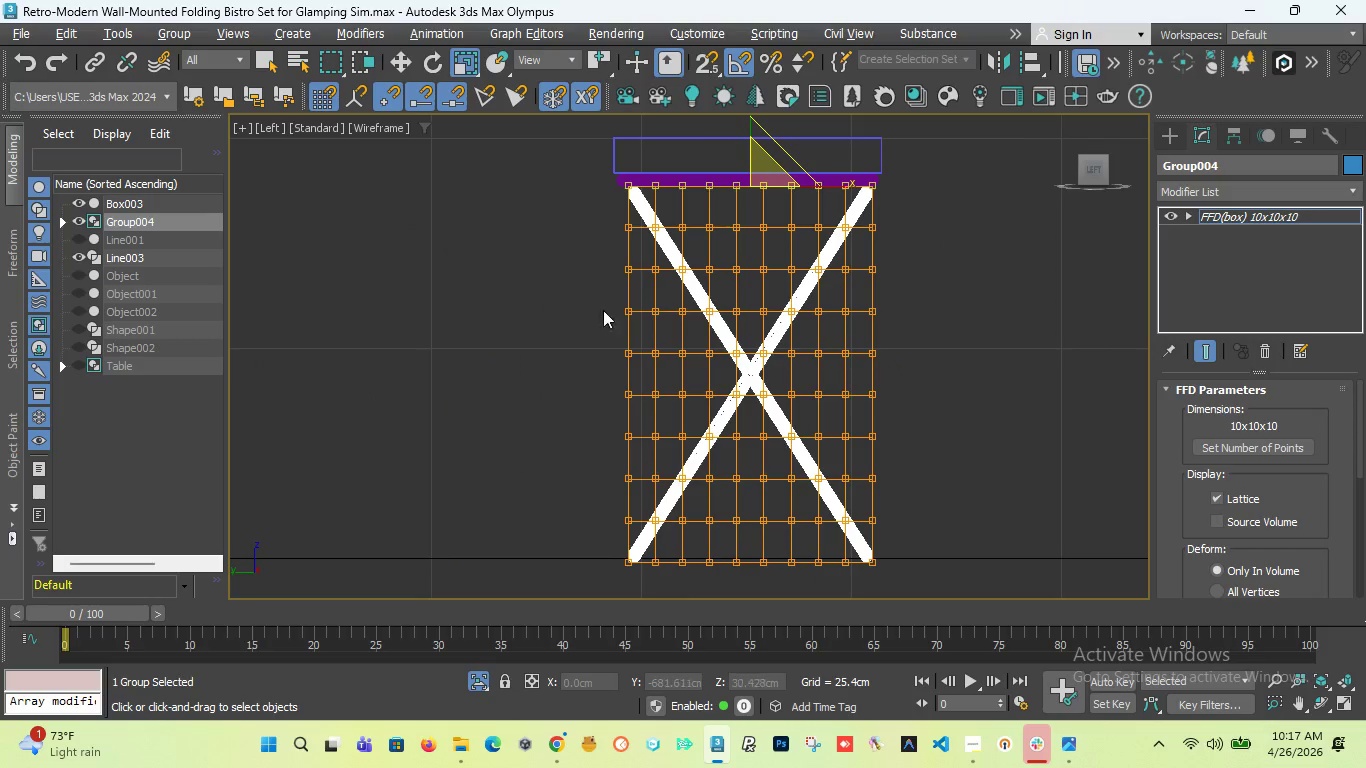 
left_click_drag(start_coordinate=[585, 329], to_coordinate=[896, 156])
 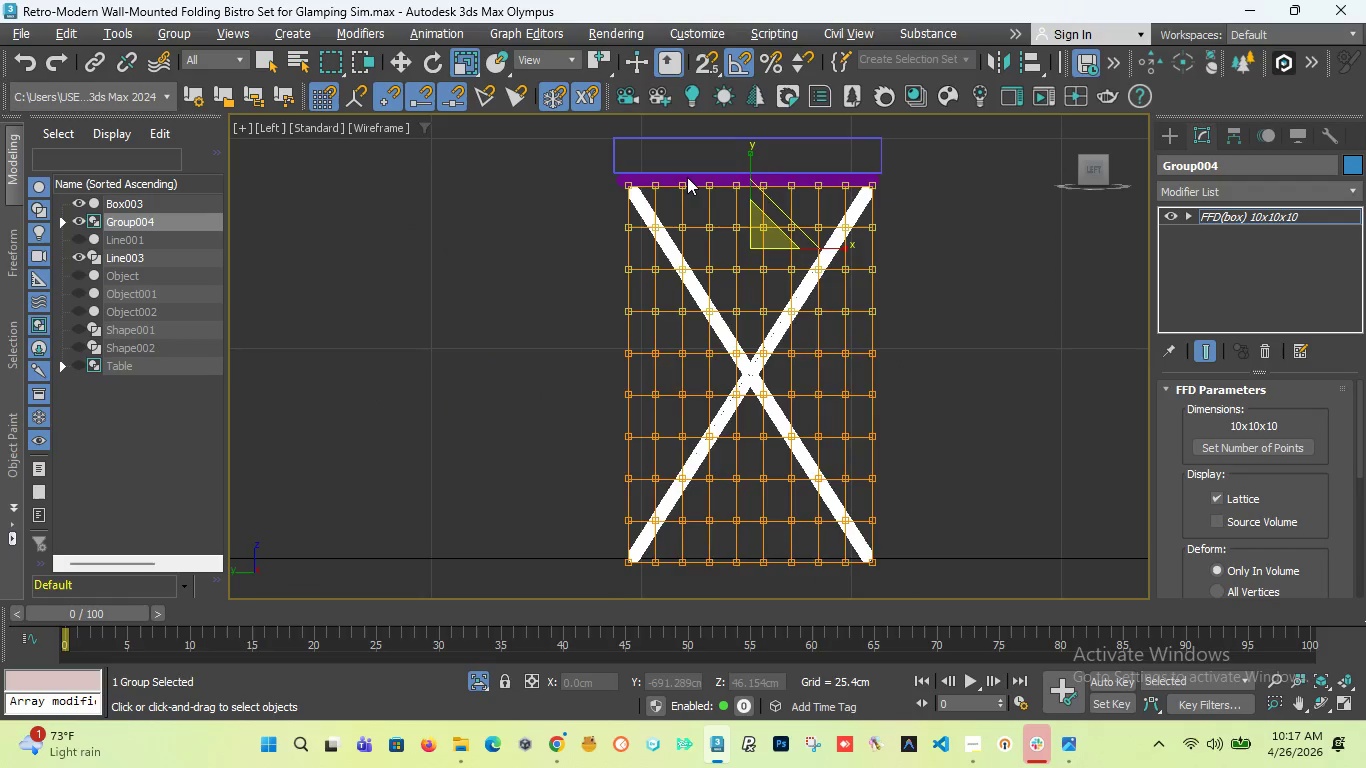 
scroll: coordinate [686, 177], scroll_direction: up, amount: 1.0
 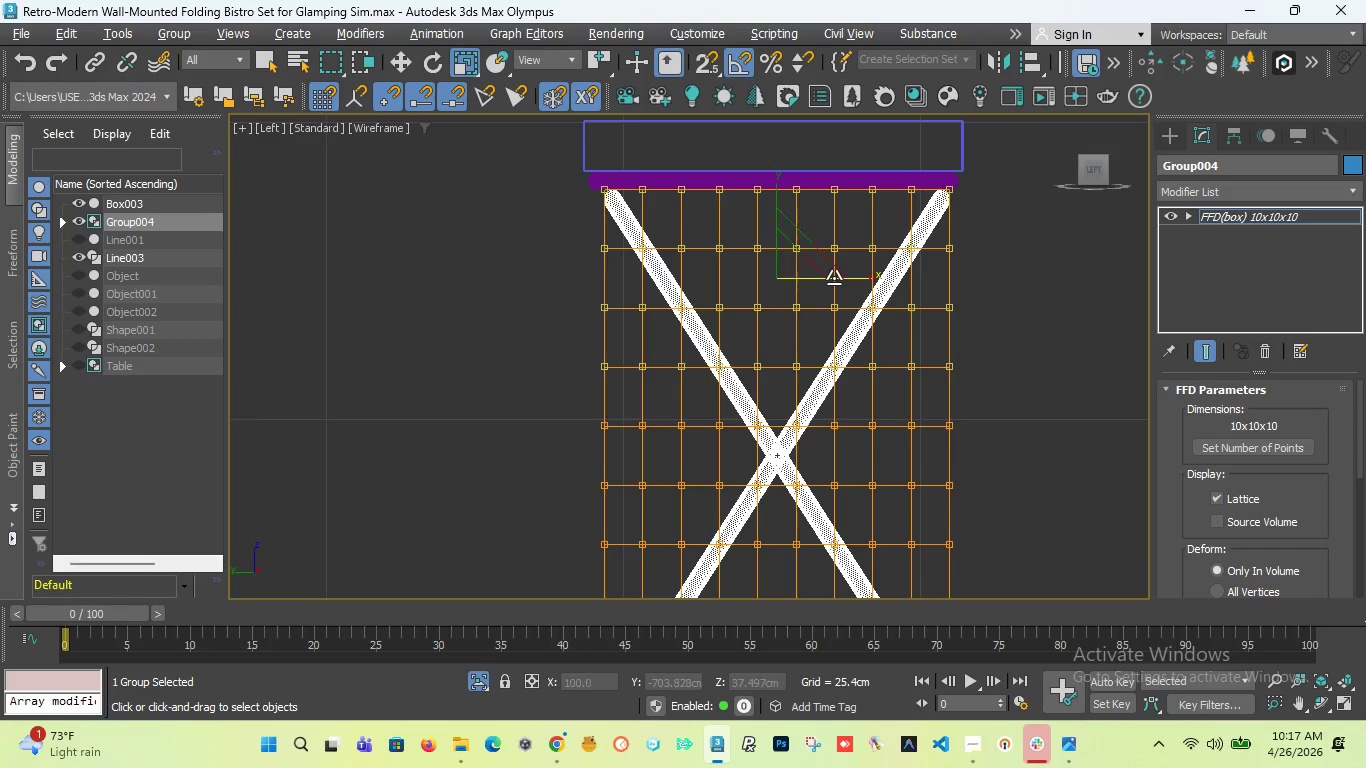 
left_click_drag(start_coordinate=[834, 278], to_coordinate=[839, 278])
 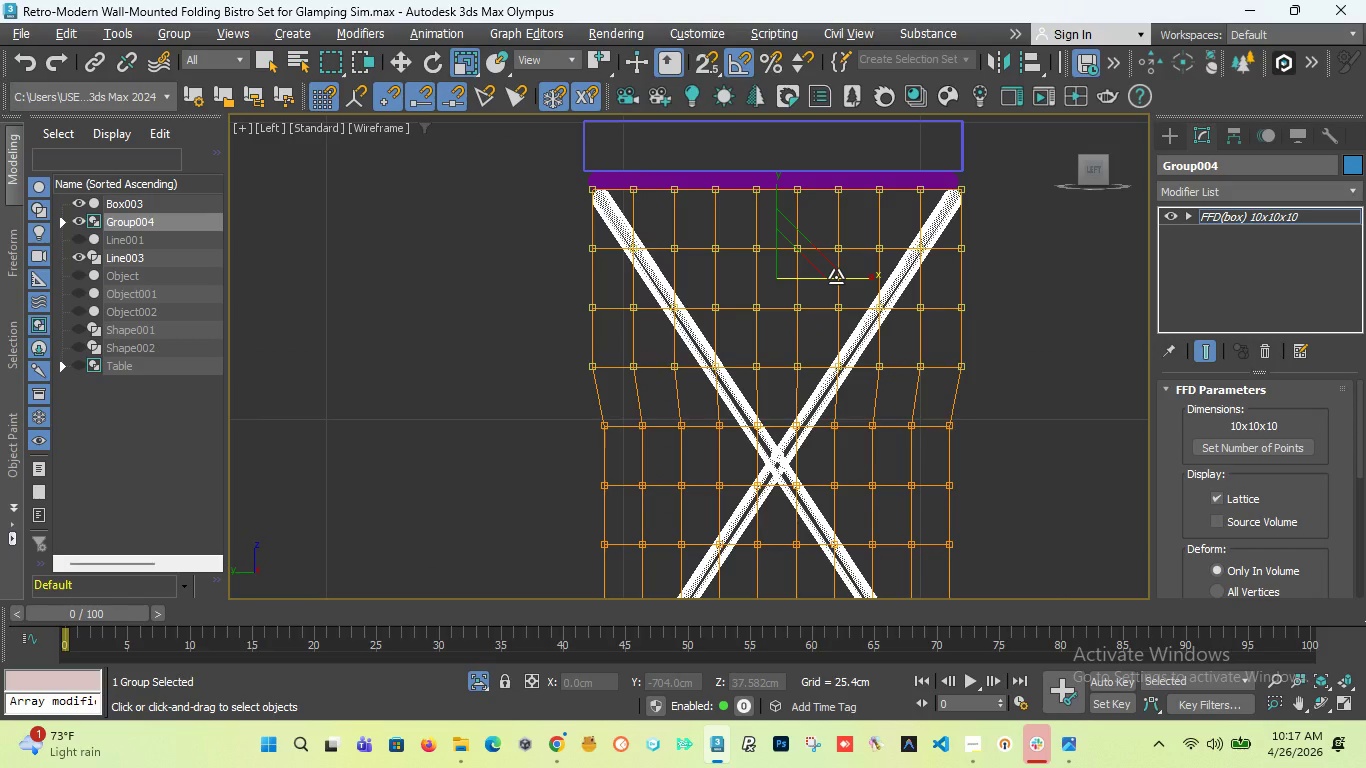 
key(Control+Z)
 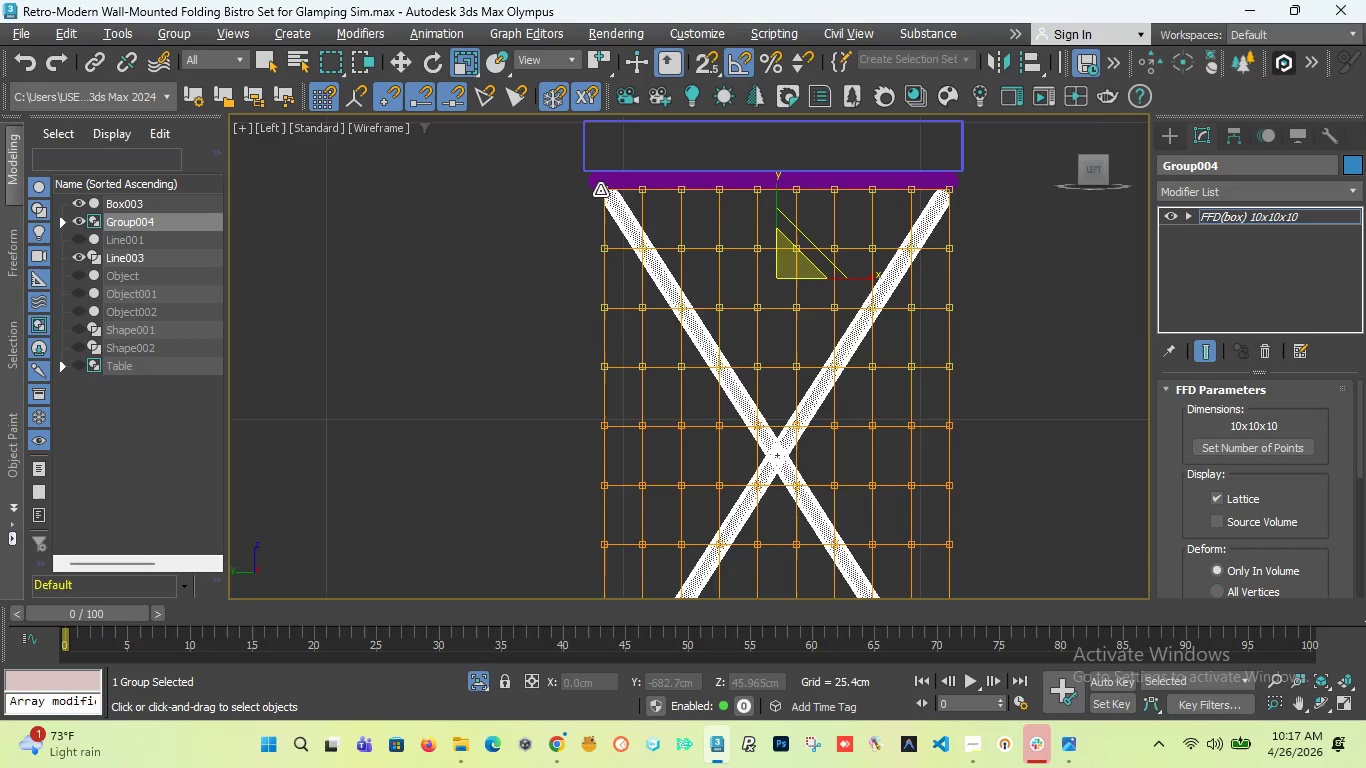 
scroll: coordinate [473, 176], scroll_direction: none, amount: 0.0
 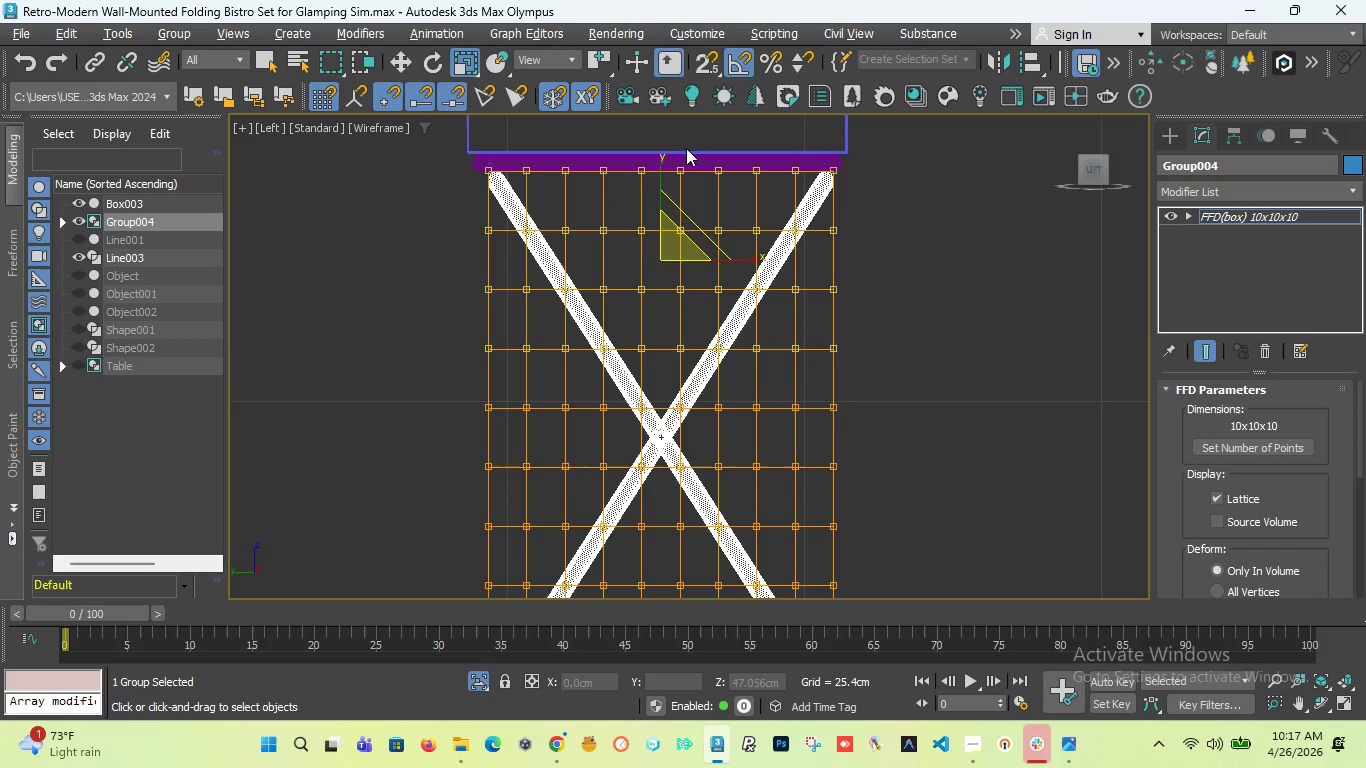 
scroll: coordinate [704, 182], scroll_direction: down, amount: 3.0
 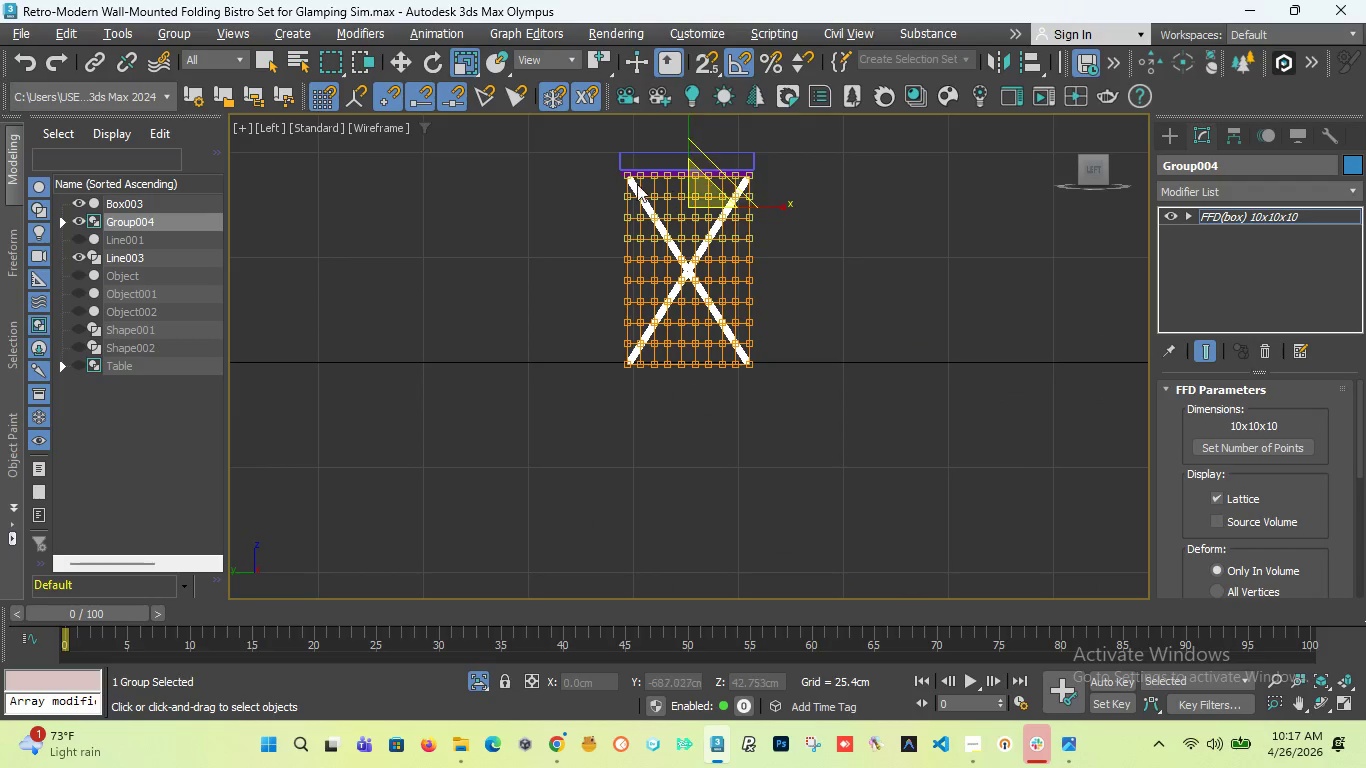 
scroll: coordinate [933, 183], scroll_direction: up, amount: 13.0
 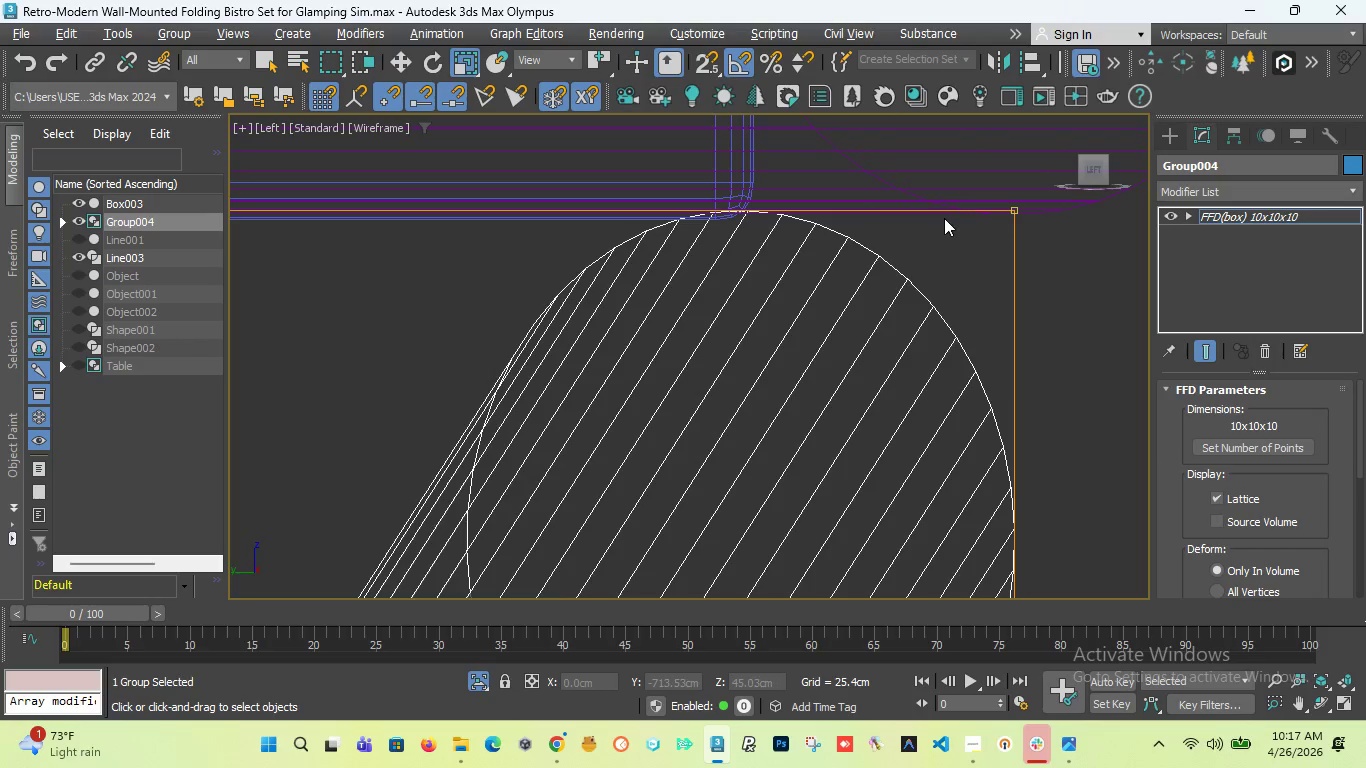 
scroll: coordinate [964, 211], scroll_direction: down, amount: 2.0
 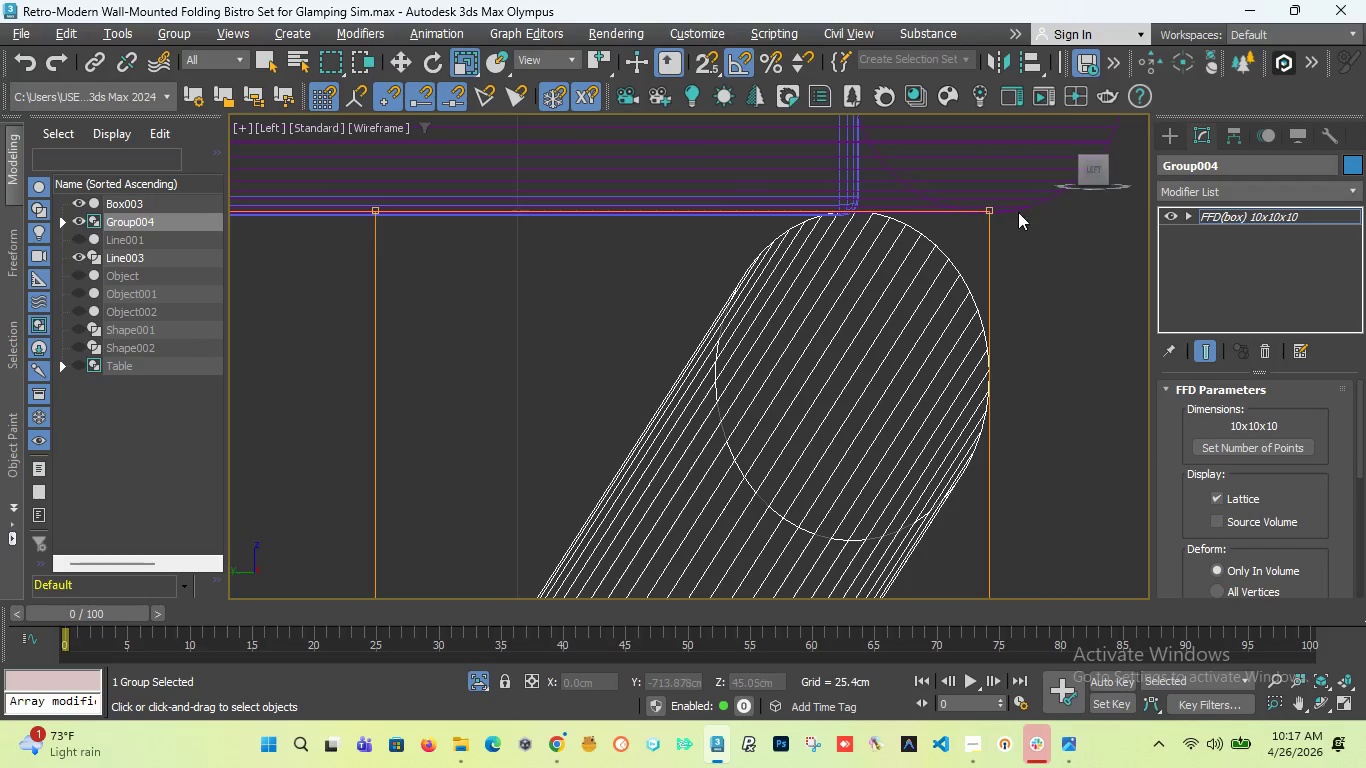 
left_click_drag(start_coordinate=[1027, 240], to_coordinate=[902, 162])
 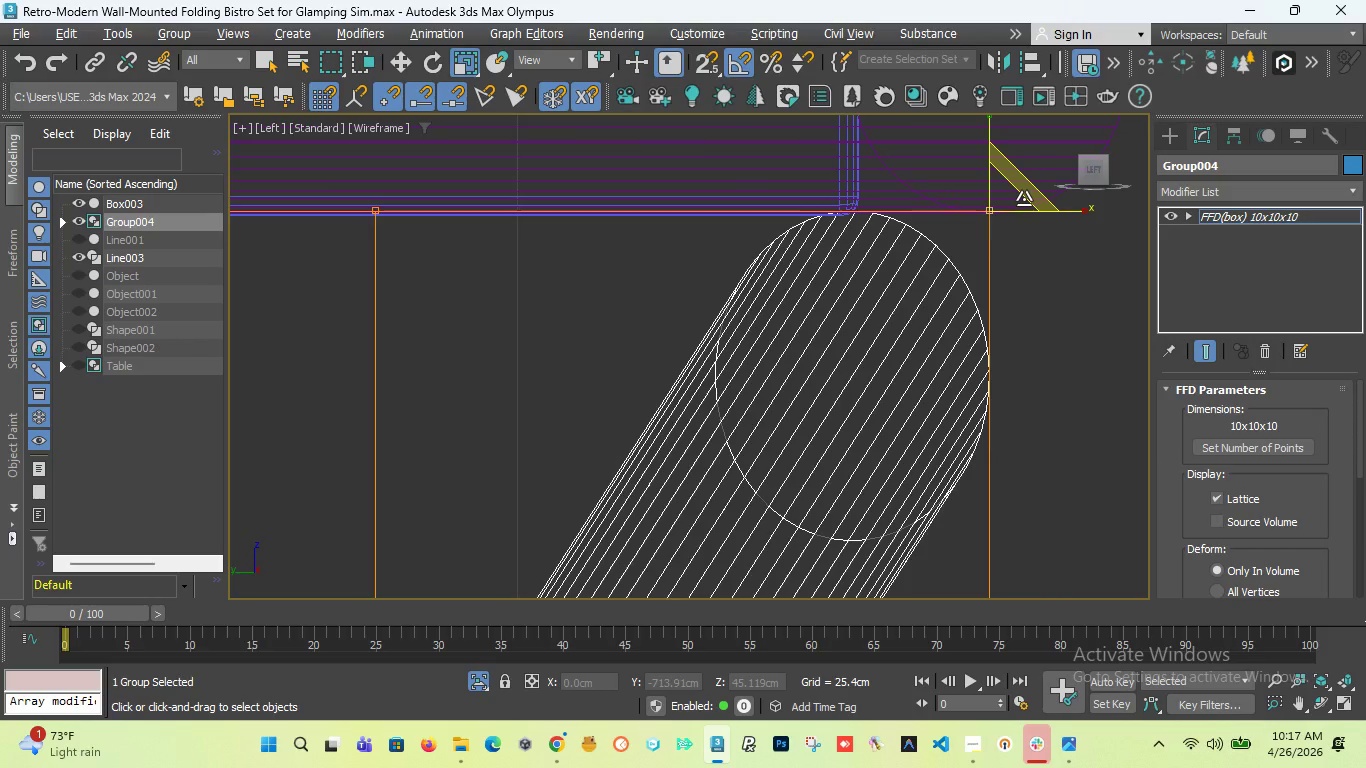 
key(W)
 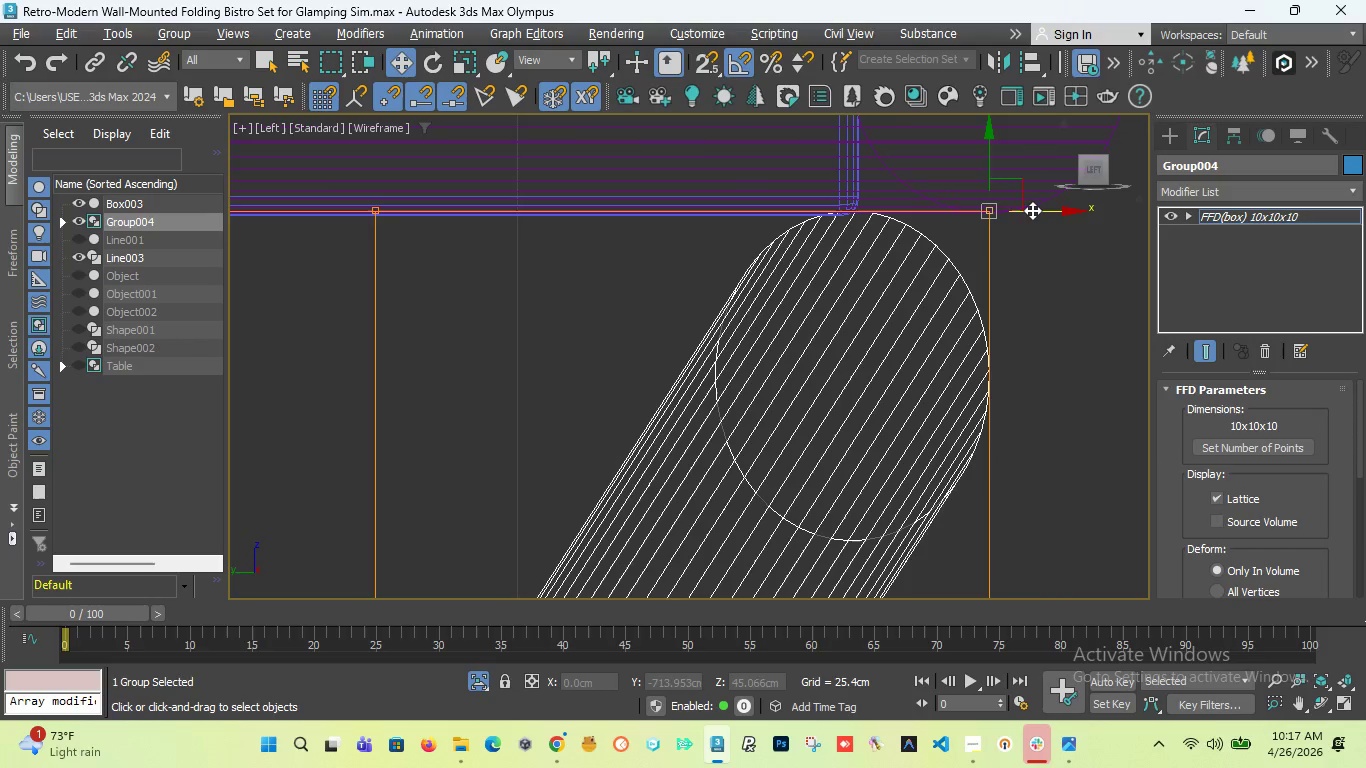 
left_click_drag(start_coordinate=[1029, 214], to_coordinate=[1072, 214])
 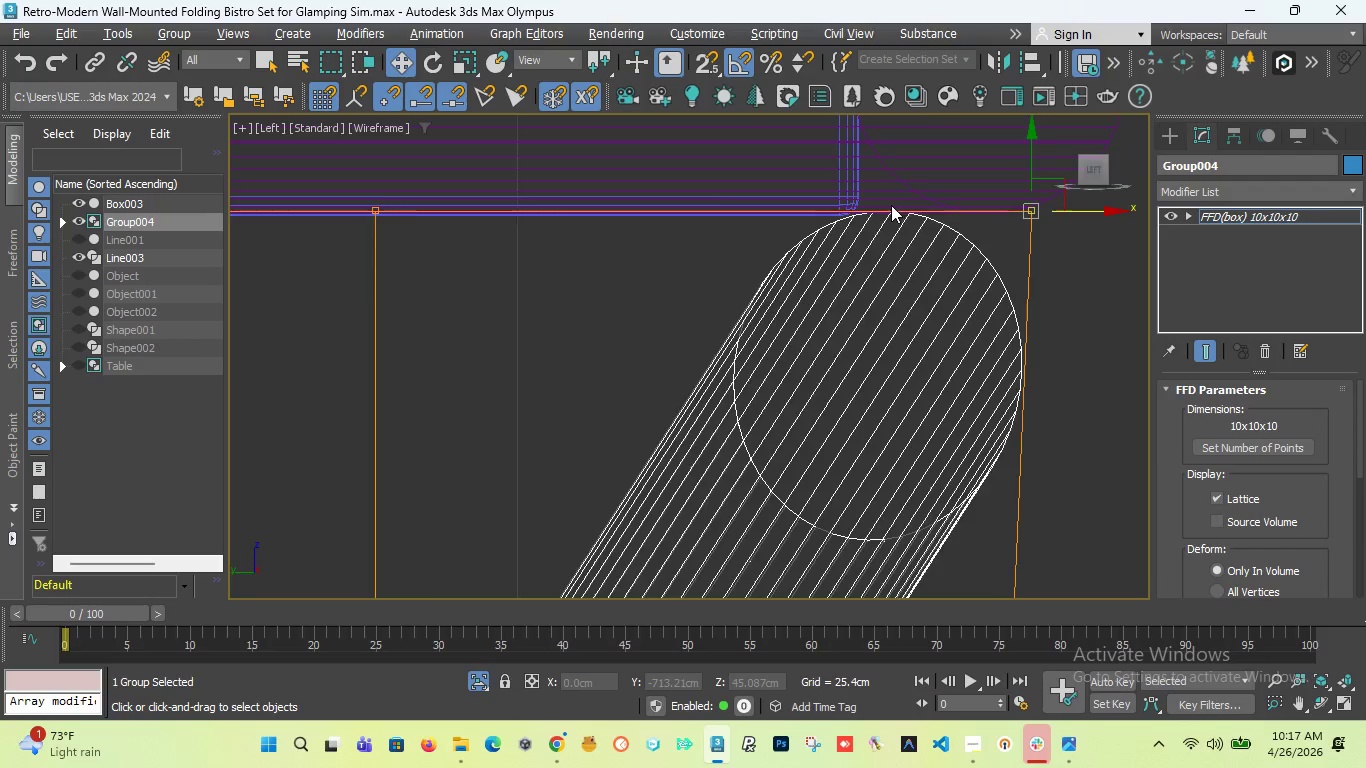 
scroll: coordinate [882, 230], scroll_direction: down, amount: 10.0
 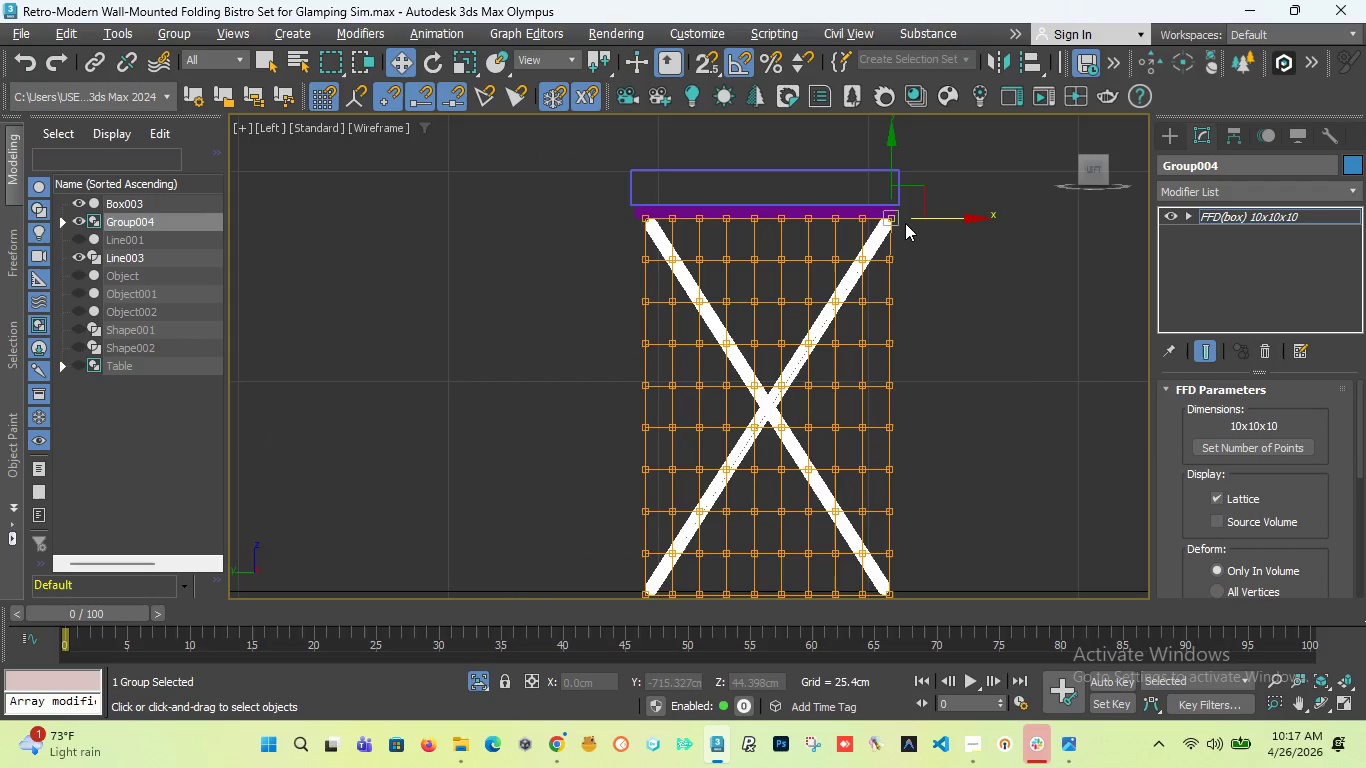 
scroll: coordinate [905, 223], scroll_direction: up, amount: 2.0
 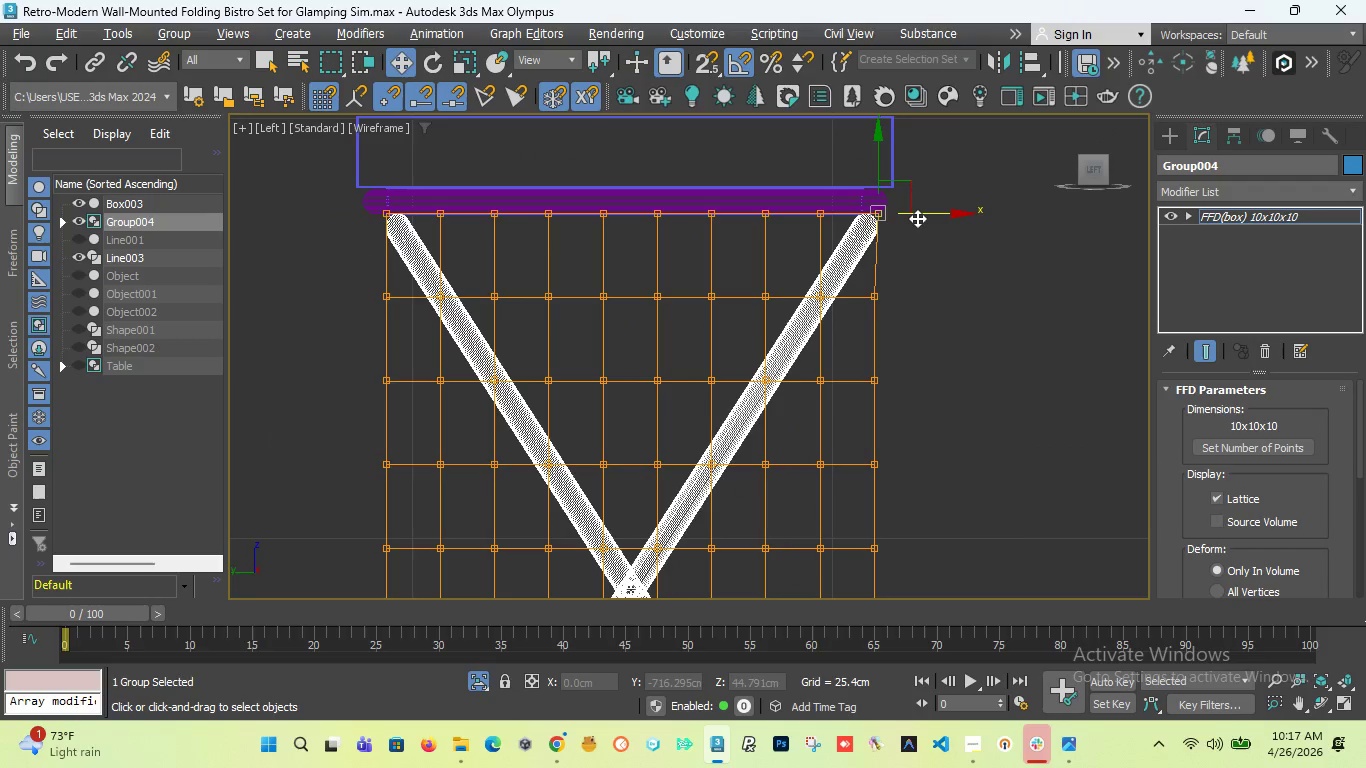 
left_click_drag(start_coordinate=[918, 217], to_coordinate=[924, 220])
 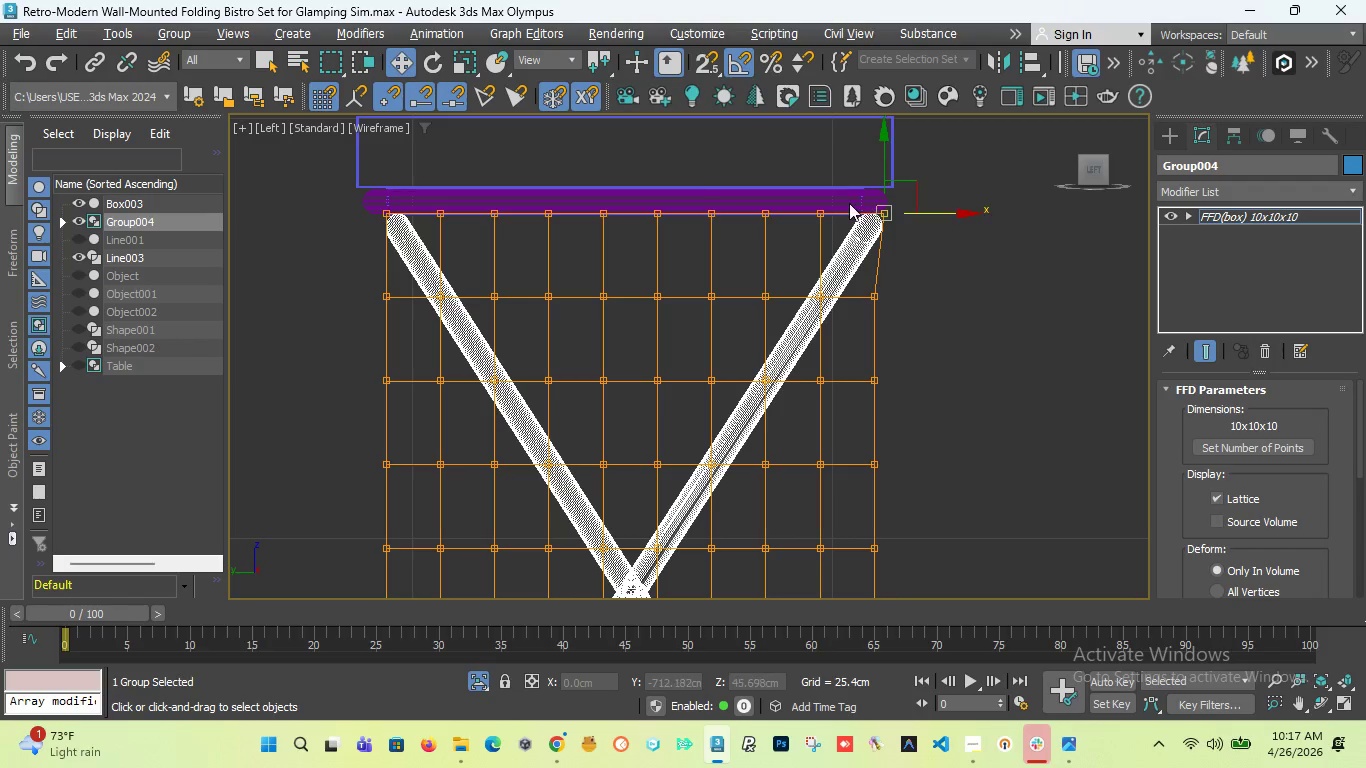 
scroll: coordinate [994, 268], scroll_direction: up, amount: 8.0
 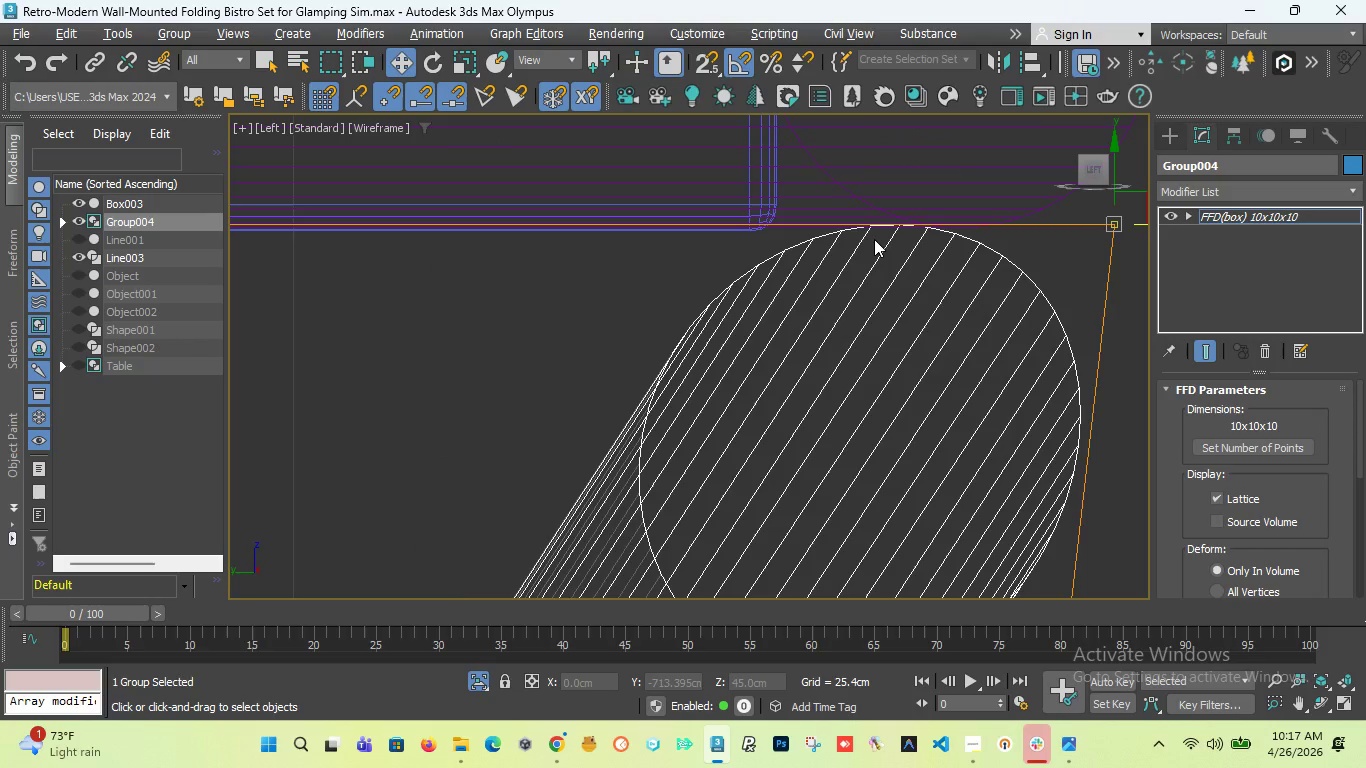 
scroll: coordinate [890, 233], scroll_direction: down, amount: 12.0
 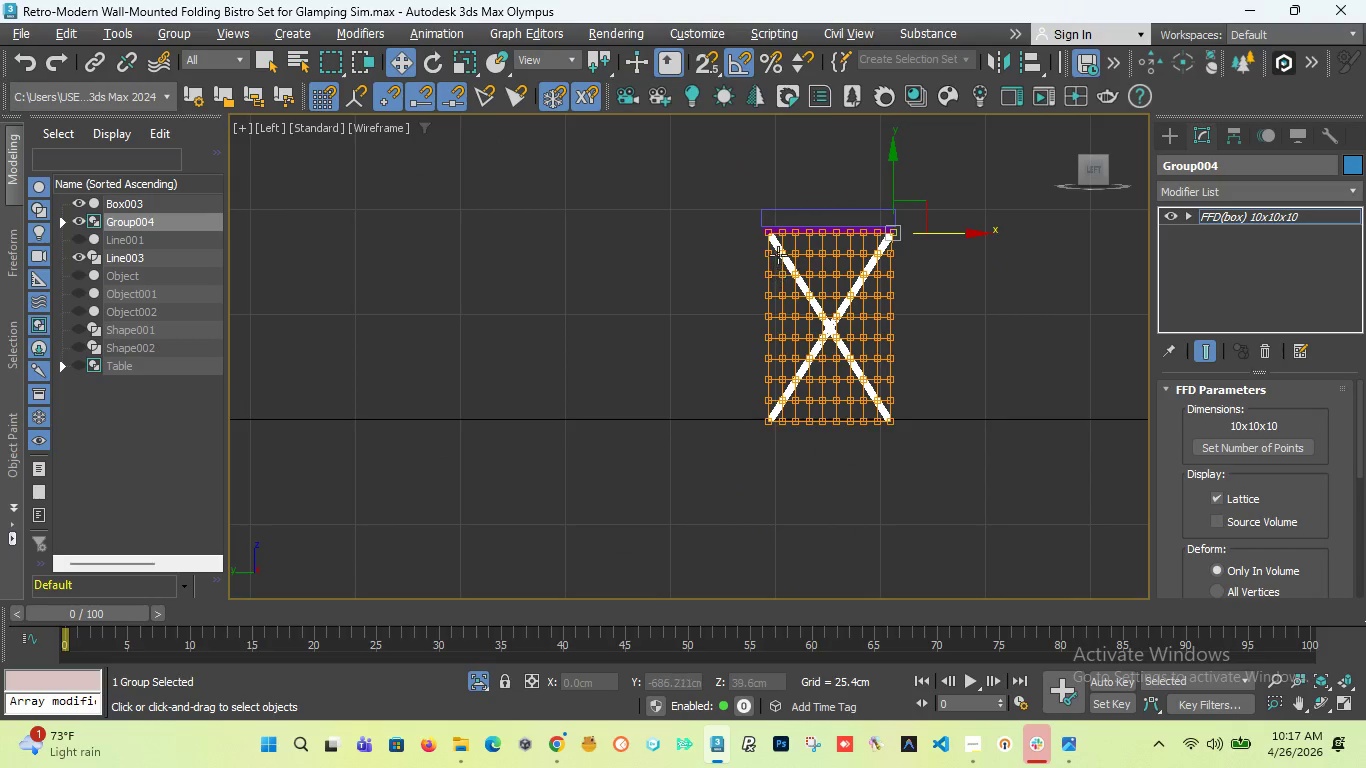 
scroll: coordinate [788, 251], scroll_direction: up, amount: 5.0
 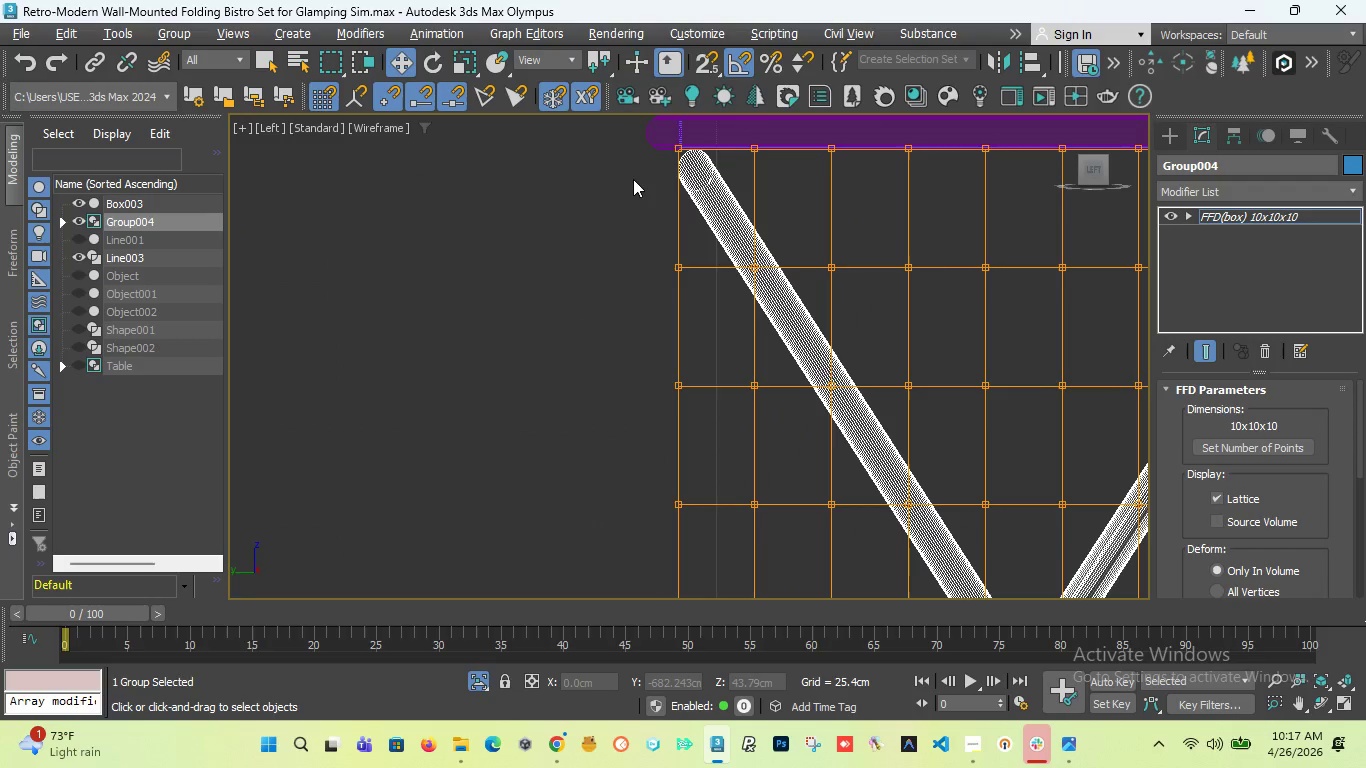 
left_click_drag(start_coordinate=[633, 179], to_coordinate=[721, 135])
 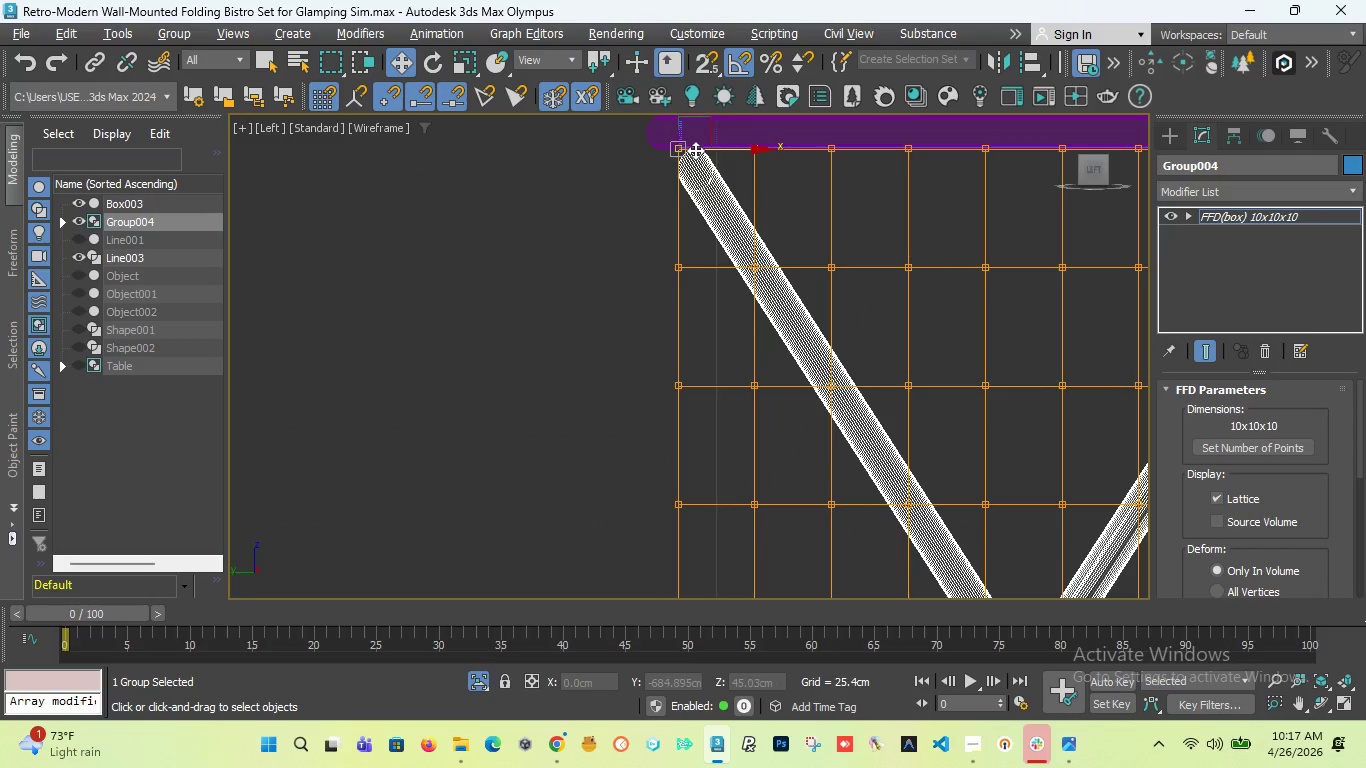 
scroll: coordinate [695, 150], scroll_direction: up, amount: 4.0
 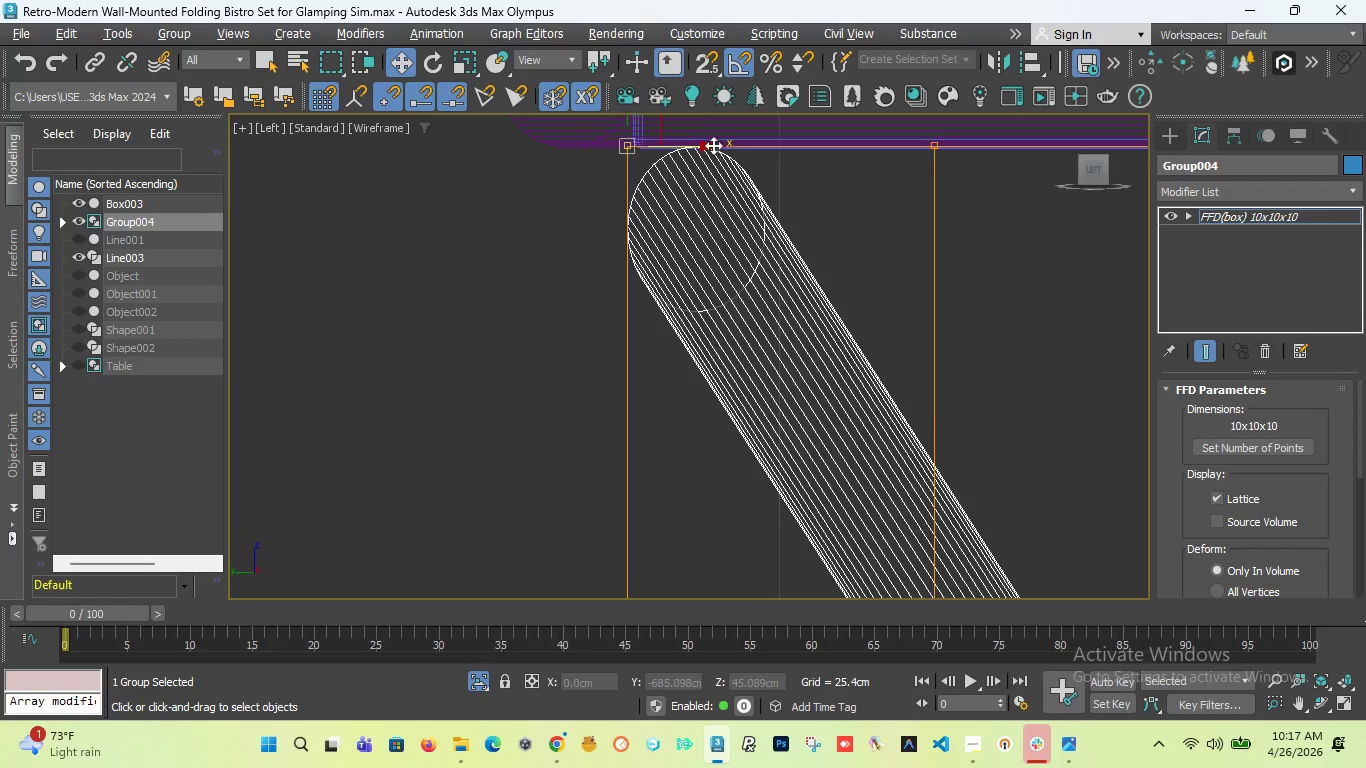 
left_click_drag(start_coordinate=[707, 146], to_coordinate=[608, 131])
 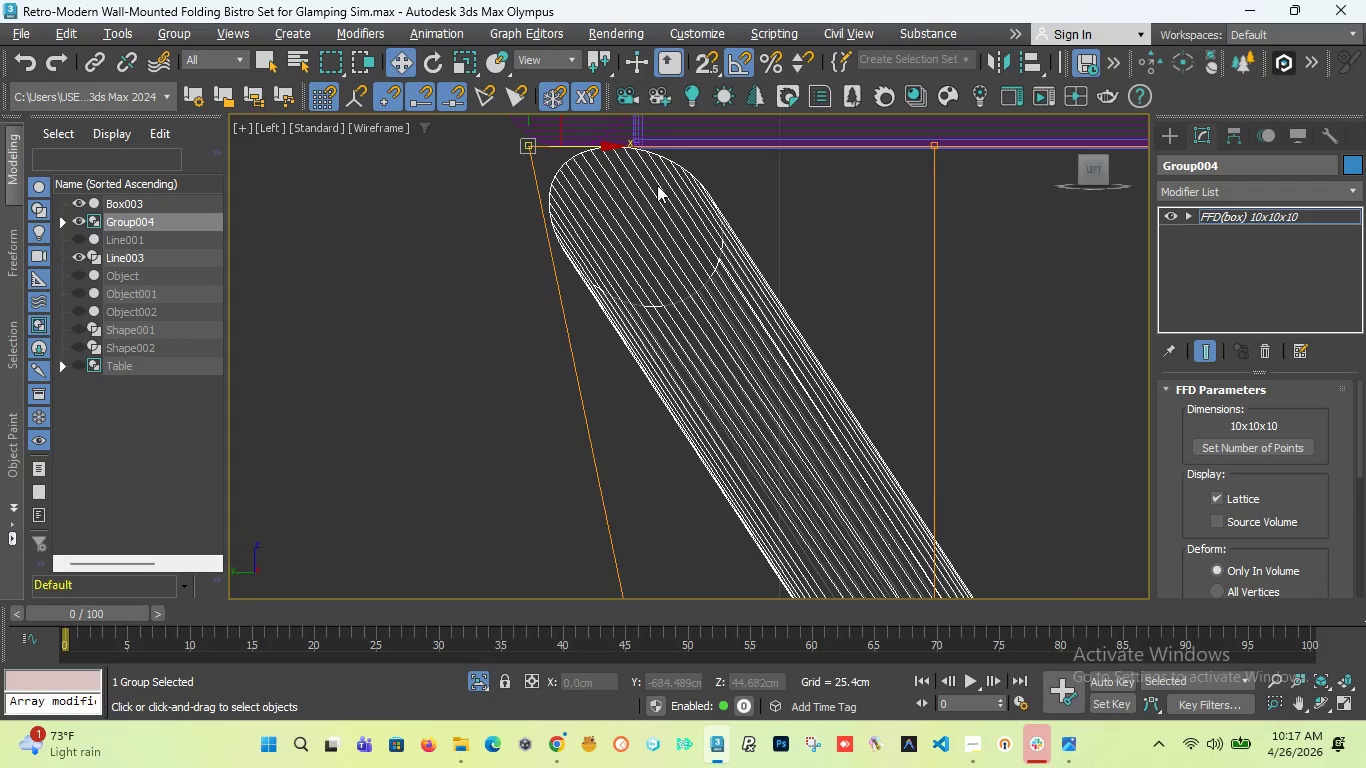 
scroll: coordinate [657, 190], scroll_direction: down, amount: 6.0
 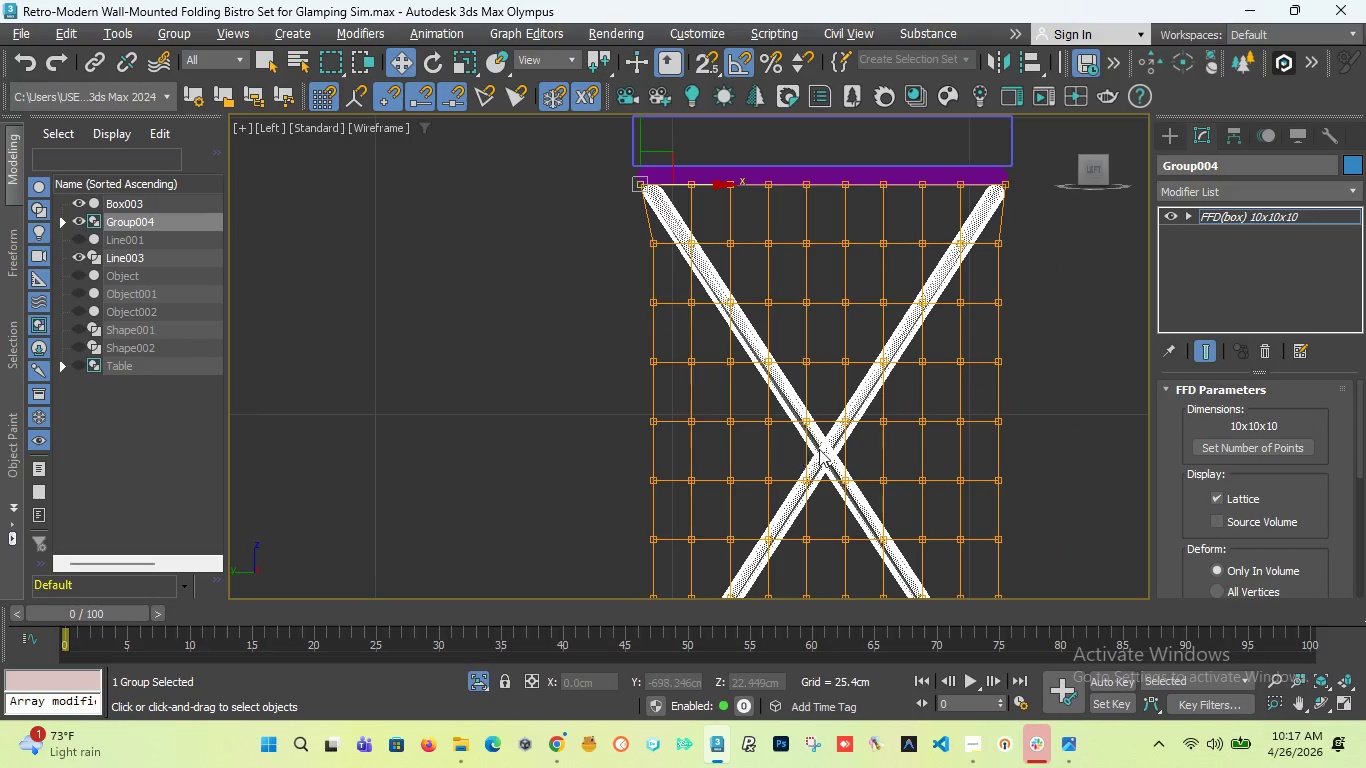 
scroll: coordinate [820, 450], scroll_direction: up, amount: 7.0
 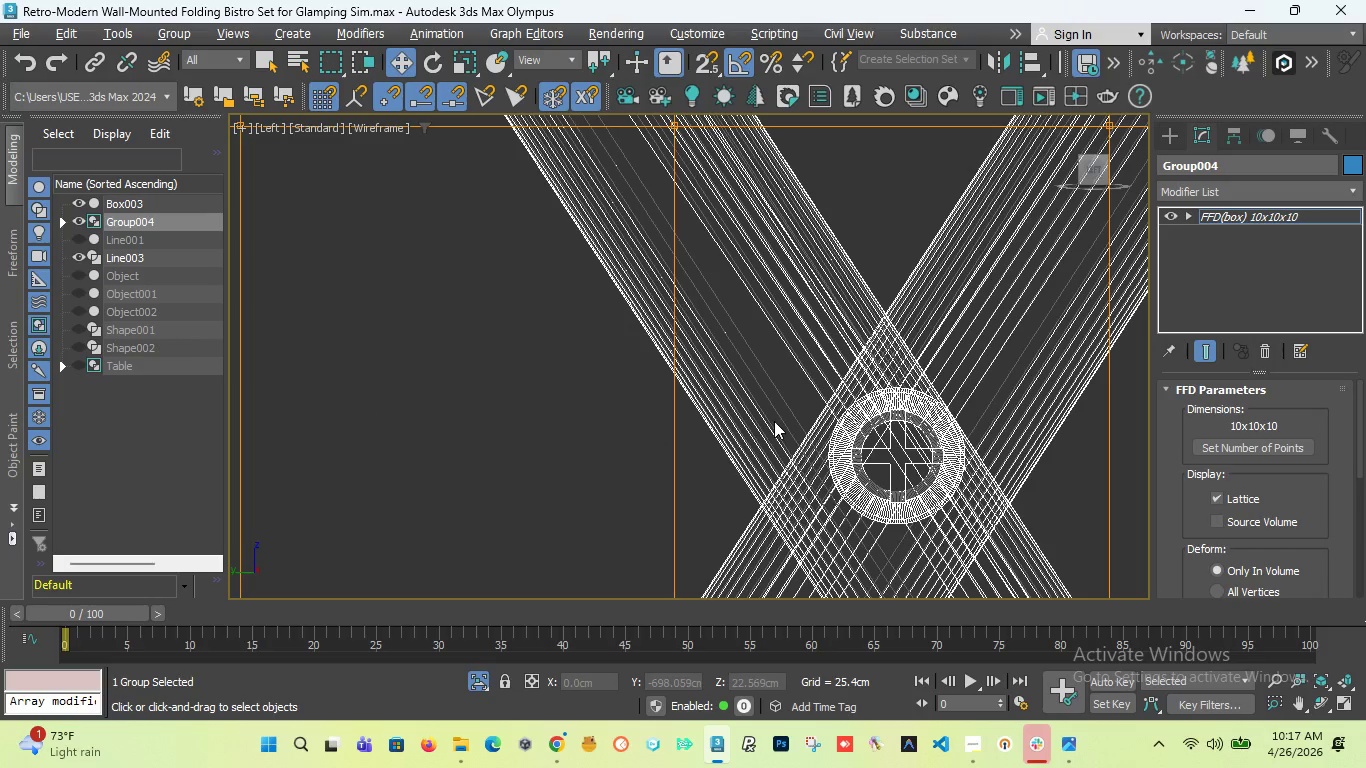 
key(Control+Z)
 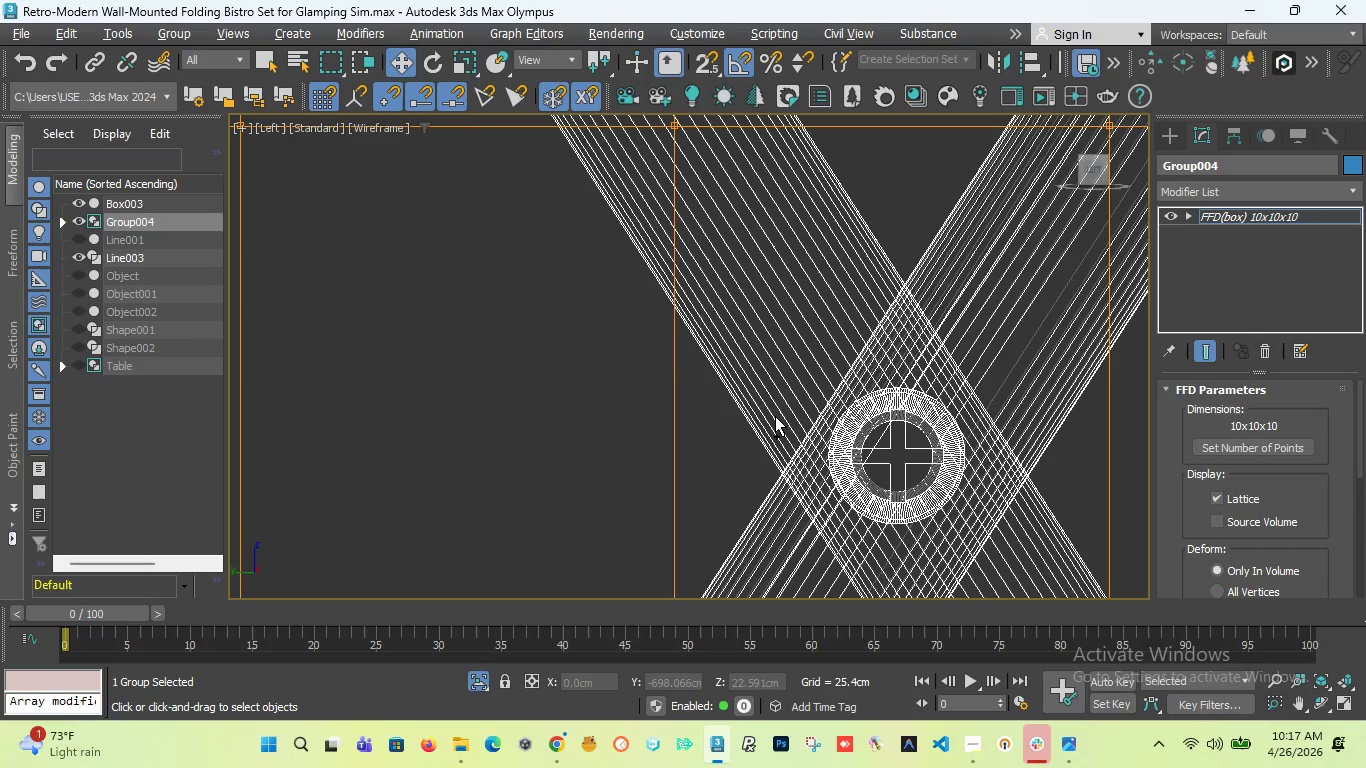 
key(Control+Z)
 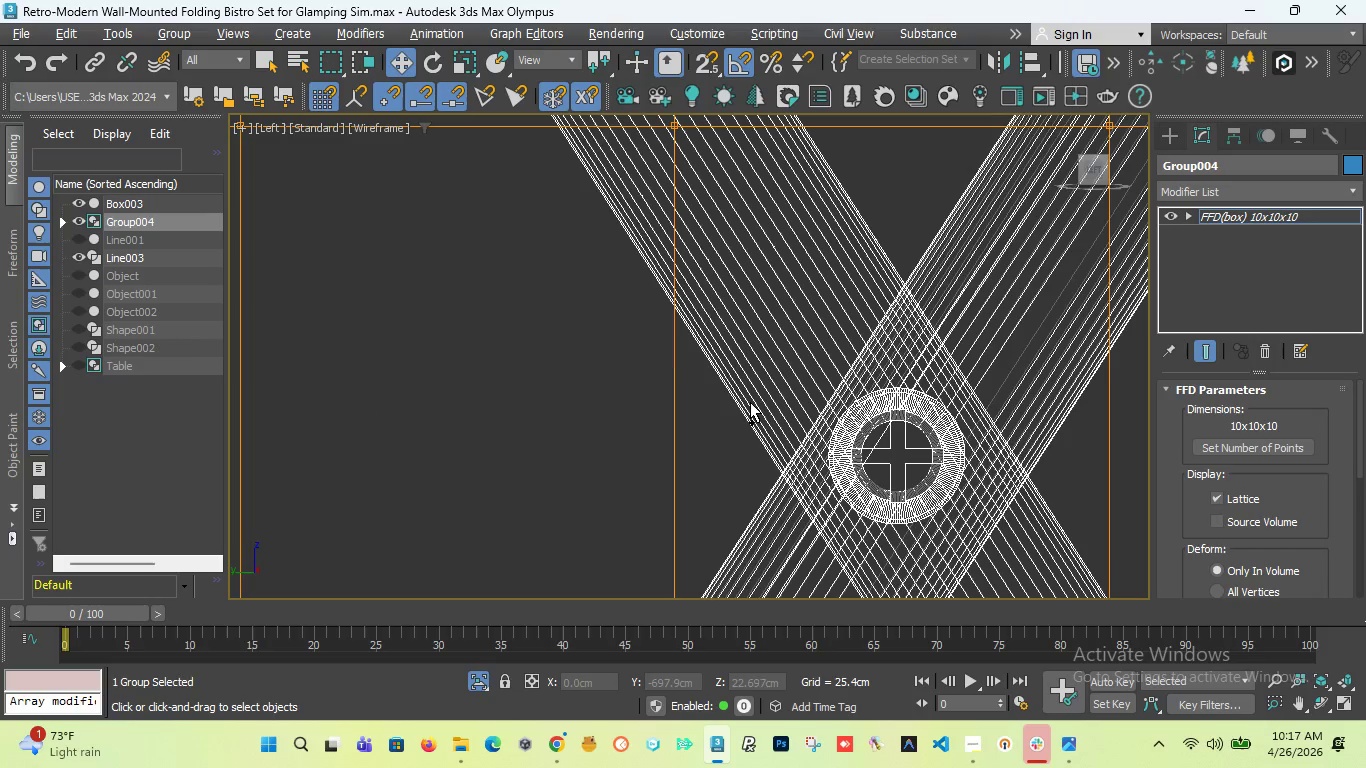 
scroll: coordinate [711, 349], scroll_direction: down, amount: 11.0
 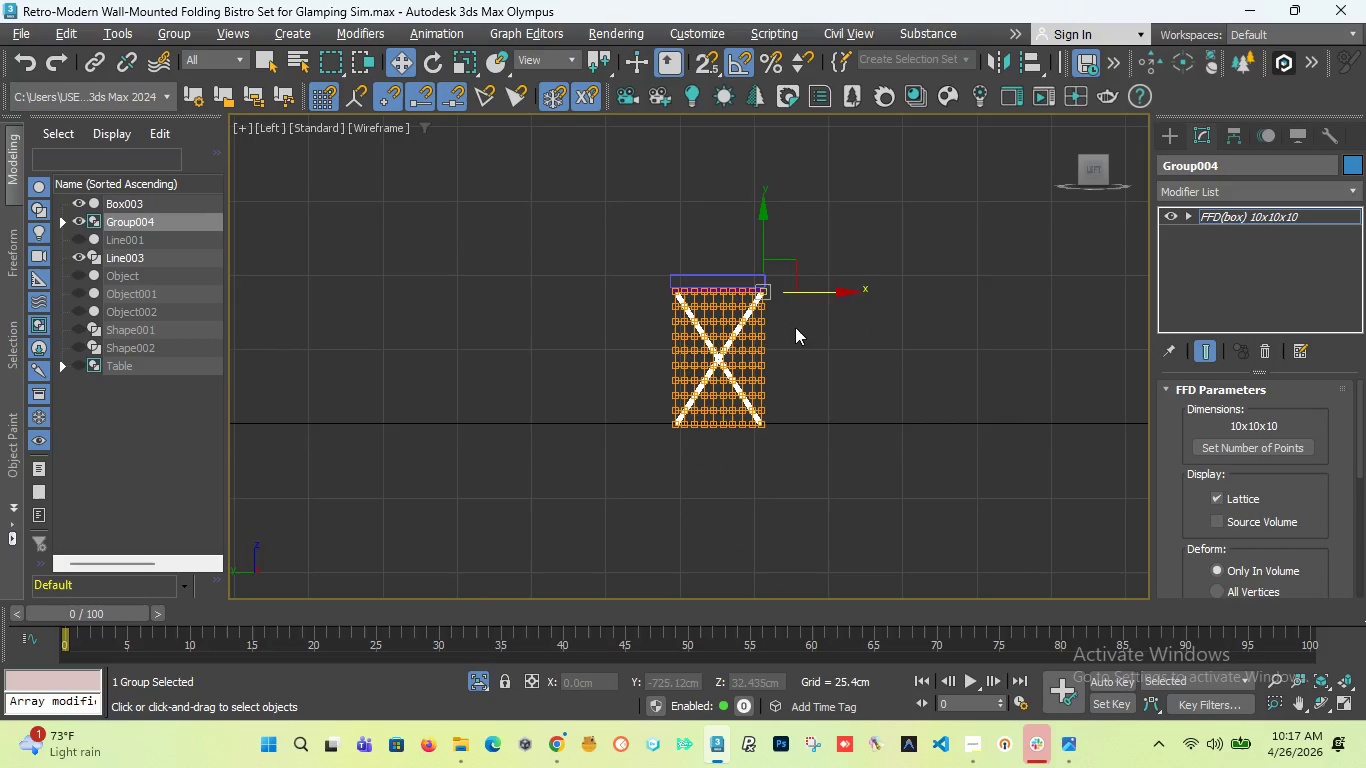 
scroll: coordinate [782, 316], scroll_direction: up, amount: 7.0
 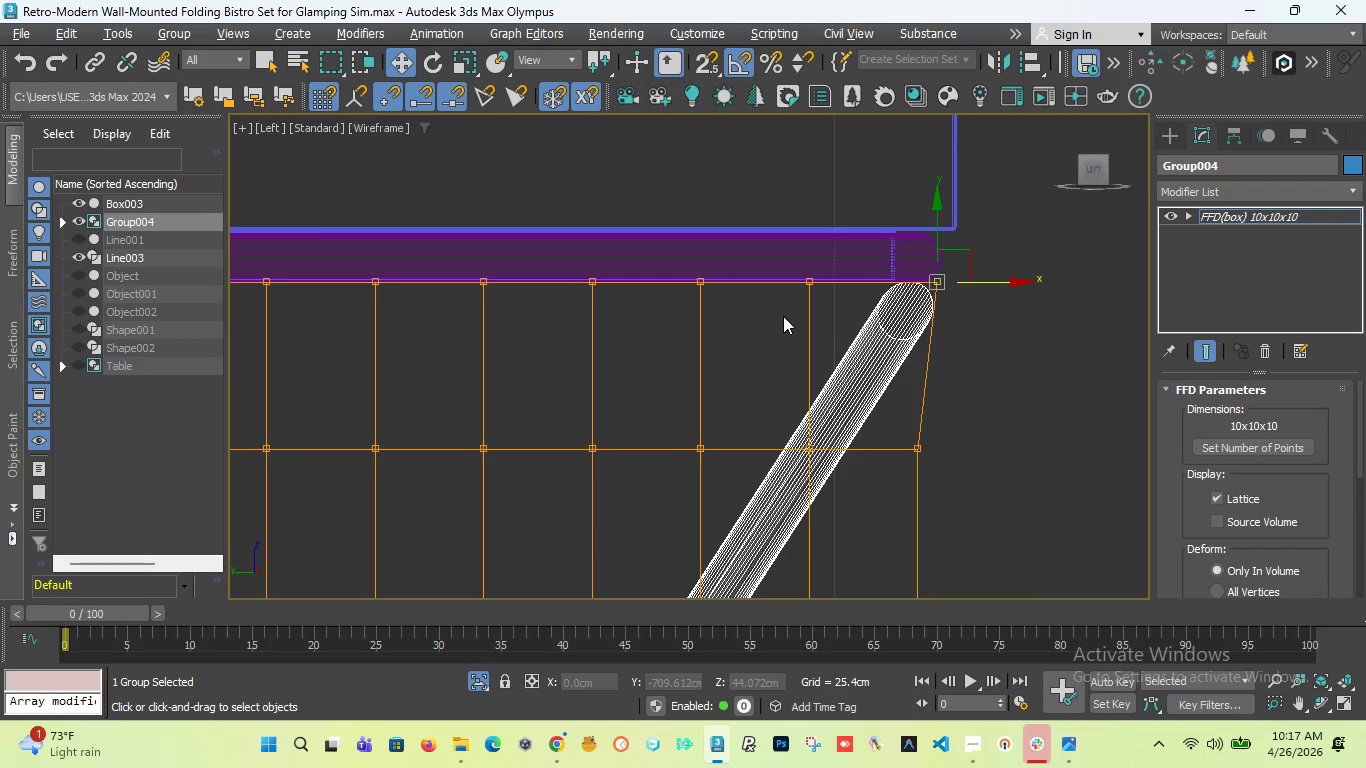 
key(Control+Z)
 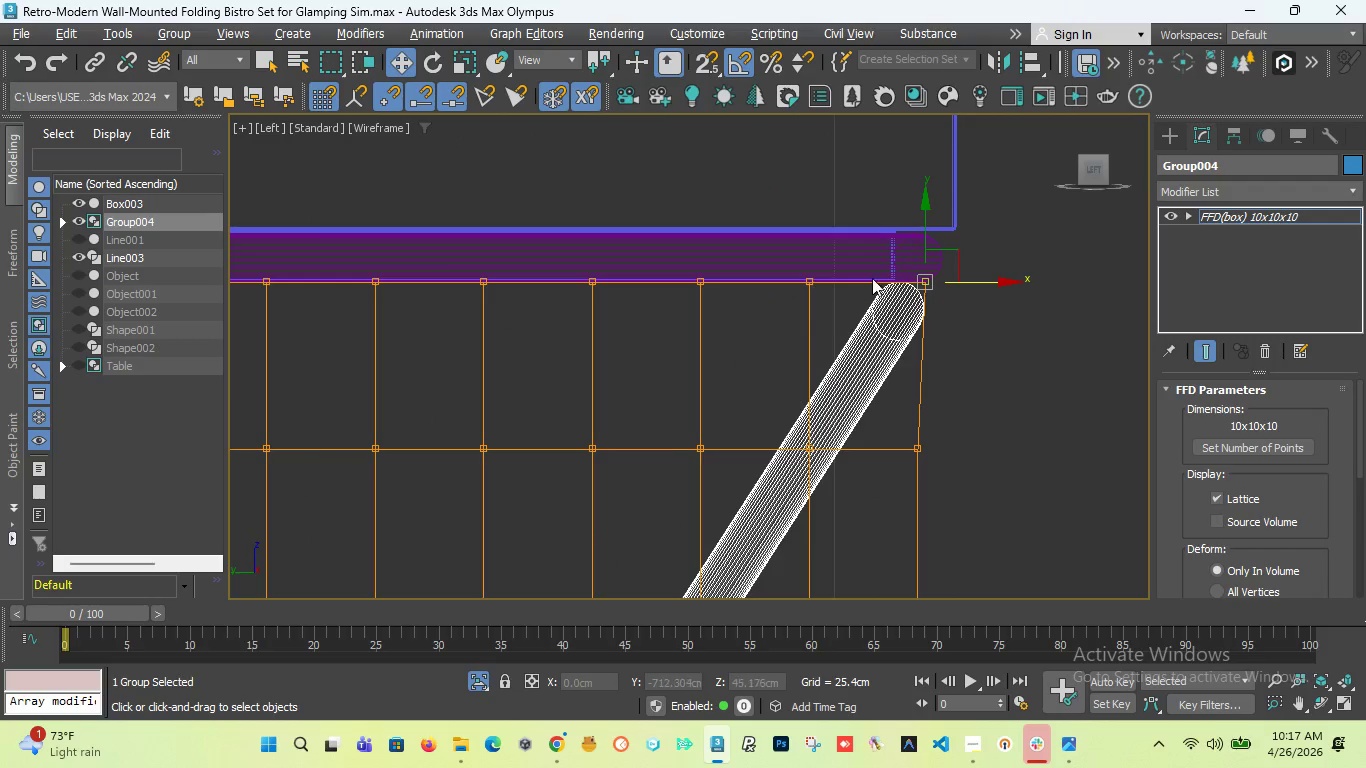 
scroll: coordinate [927, 278], scroll_direction: down, amount: 3.0
 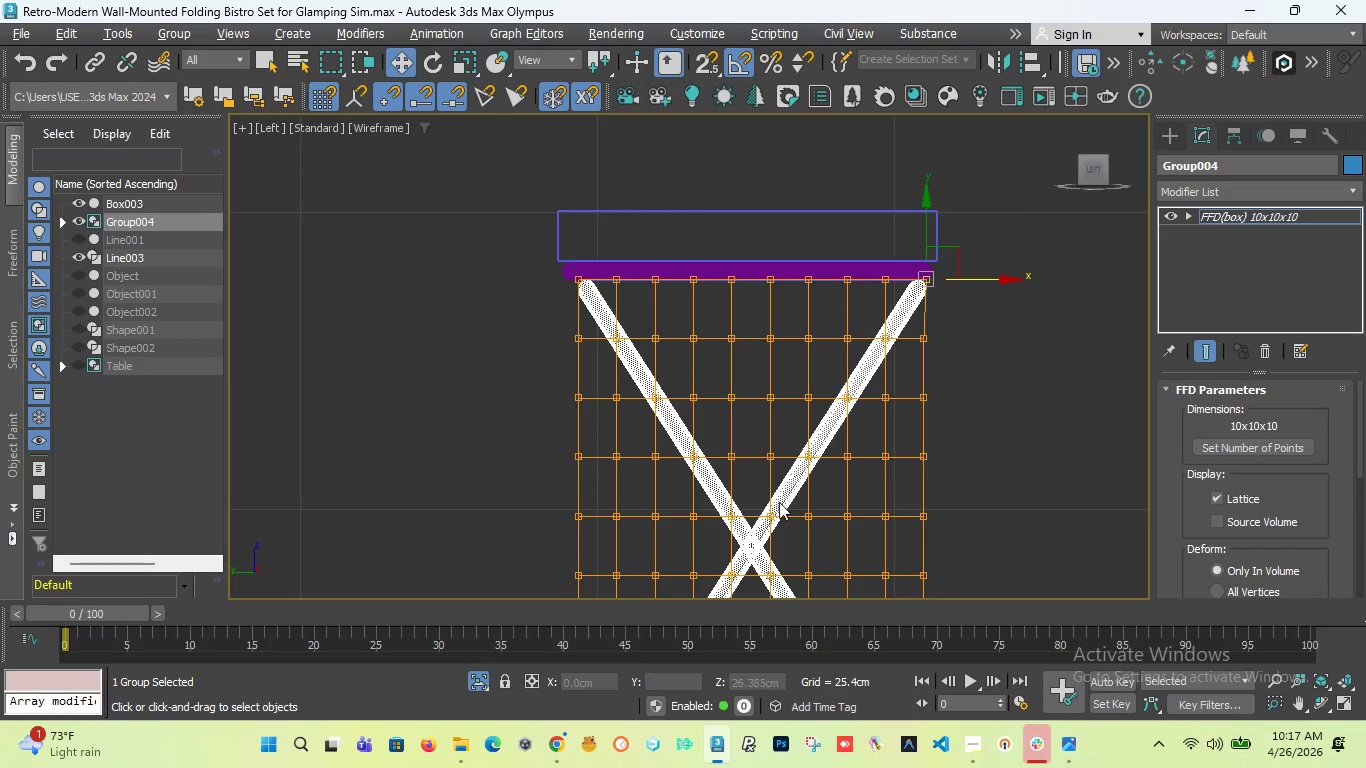 
scroll: coordinate [774, 506], scroll_direction: up, amount: 3.0
 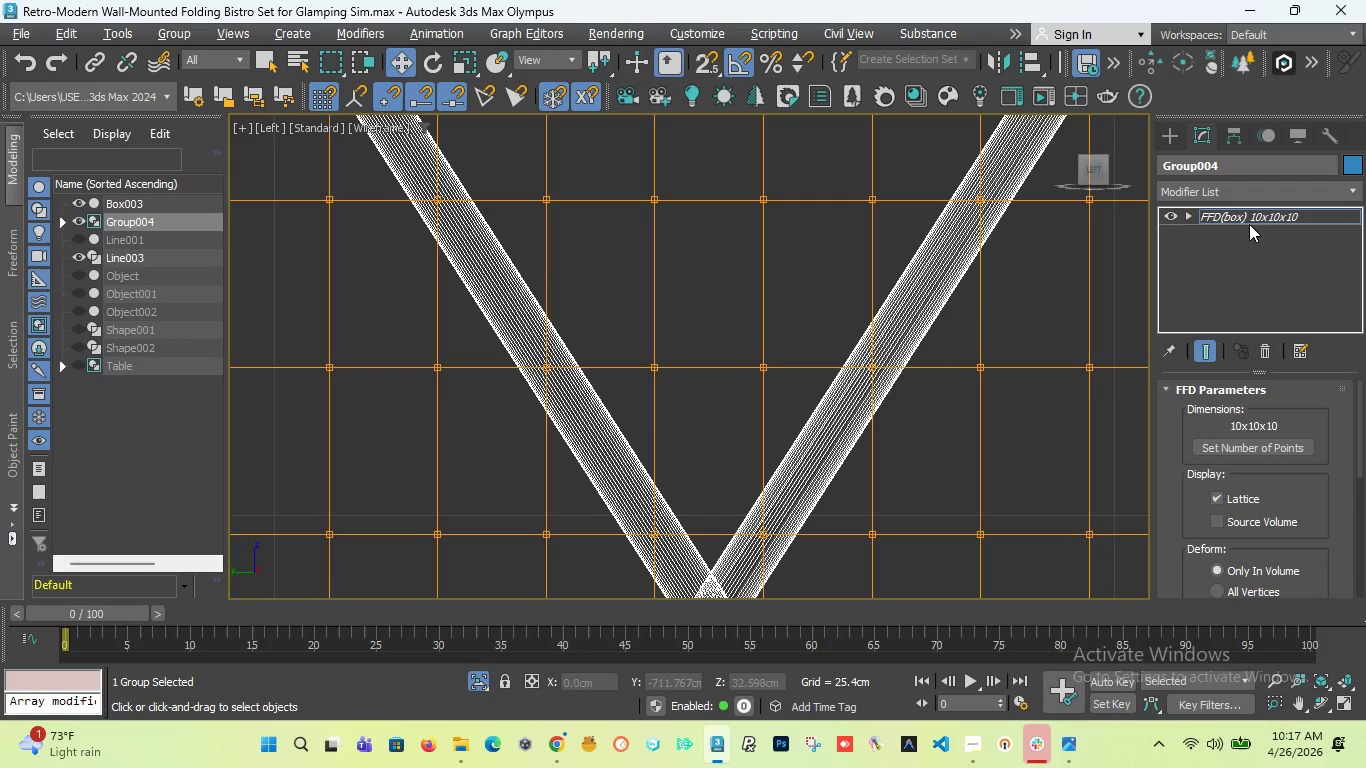 
left_click([1246, 221])
 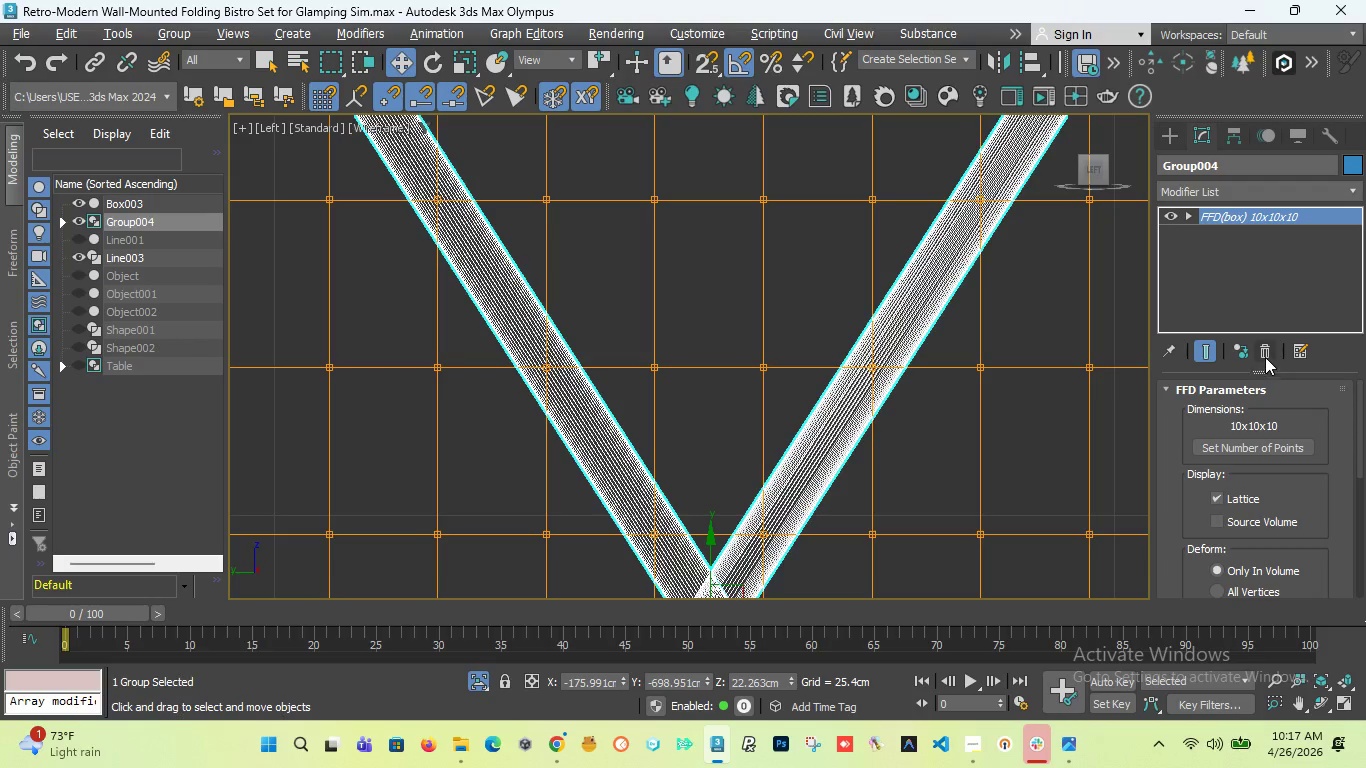 
left_click([1265, 353])
 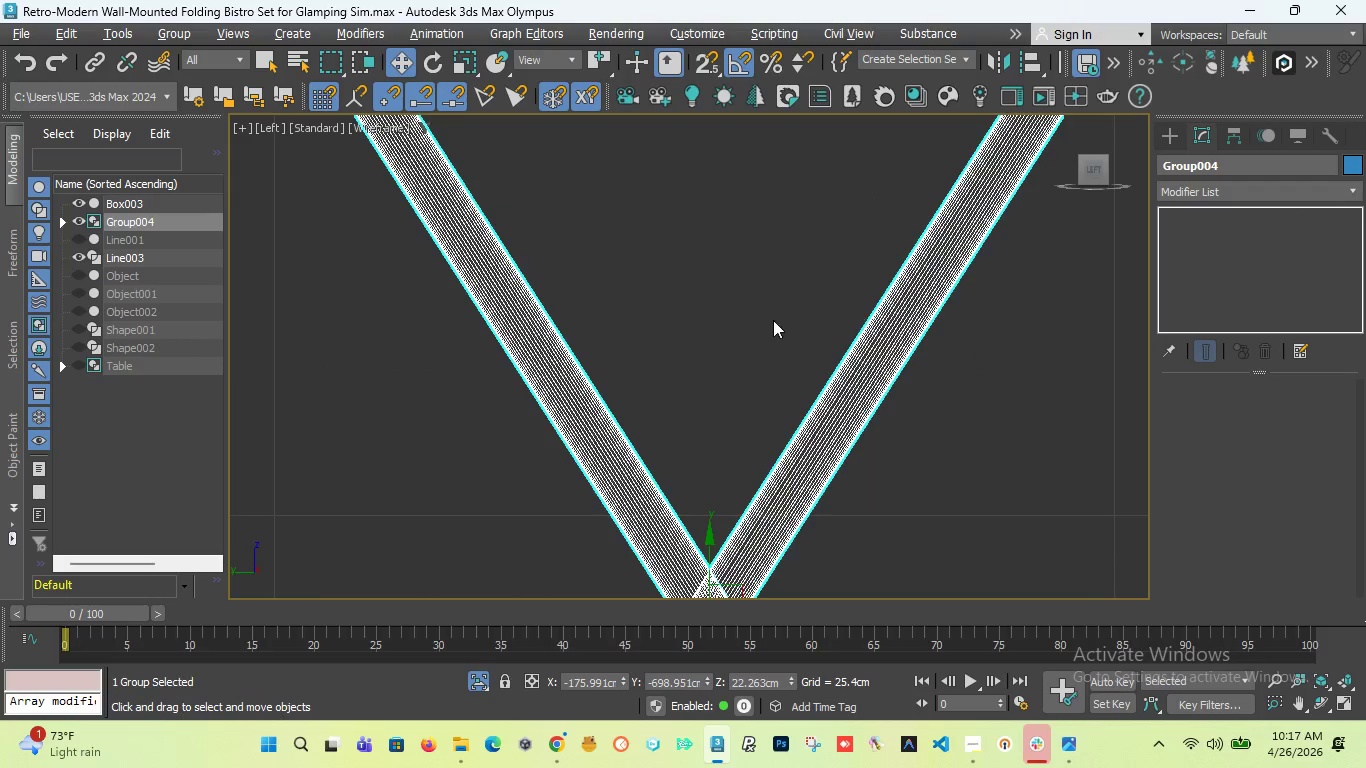 
scroll: coordinate [766, 324], scroll_direction: down, amount: 4.0
 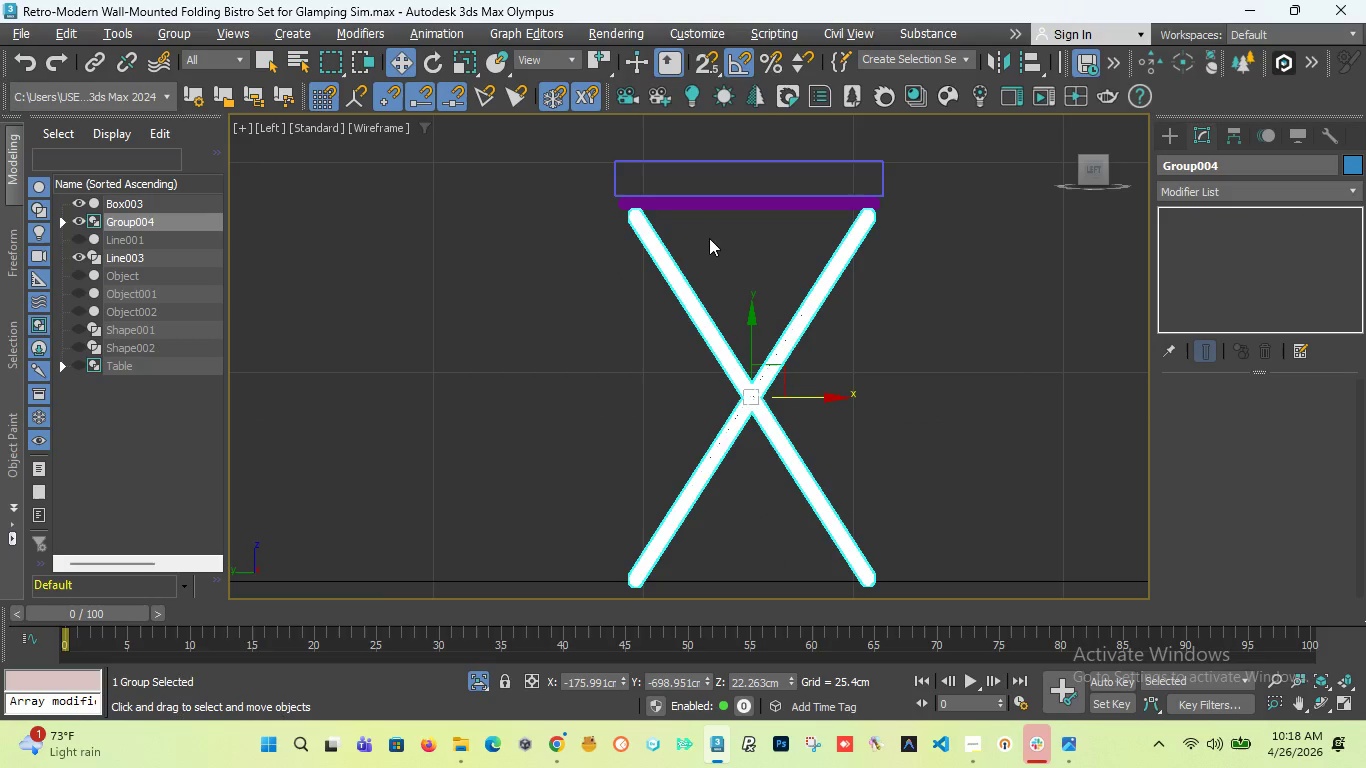 
scroll: coordinate [488, 204], scroll_direction: up, amount: 5.0
 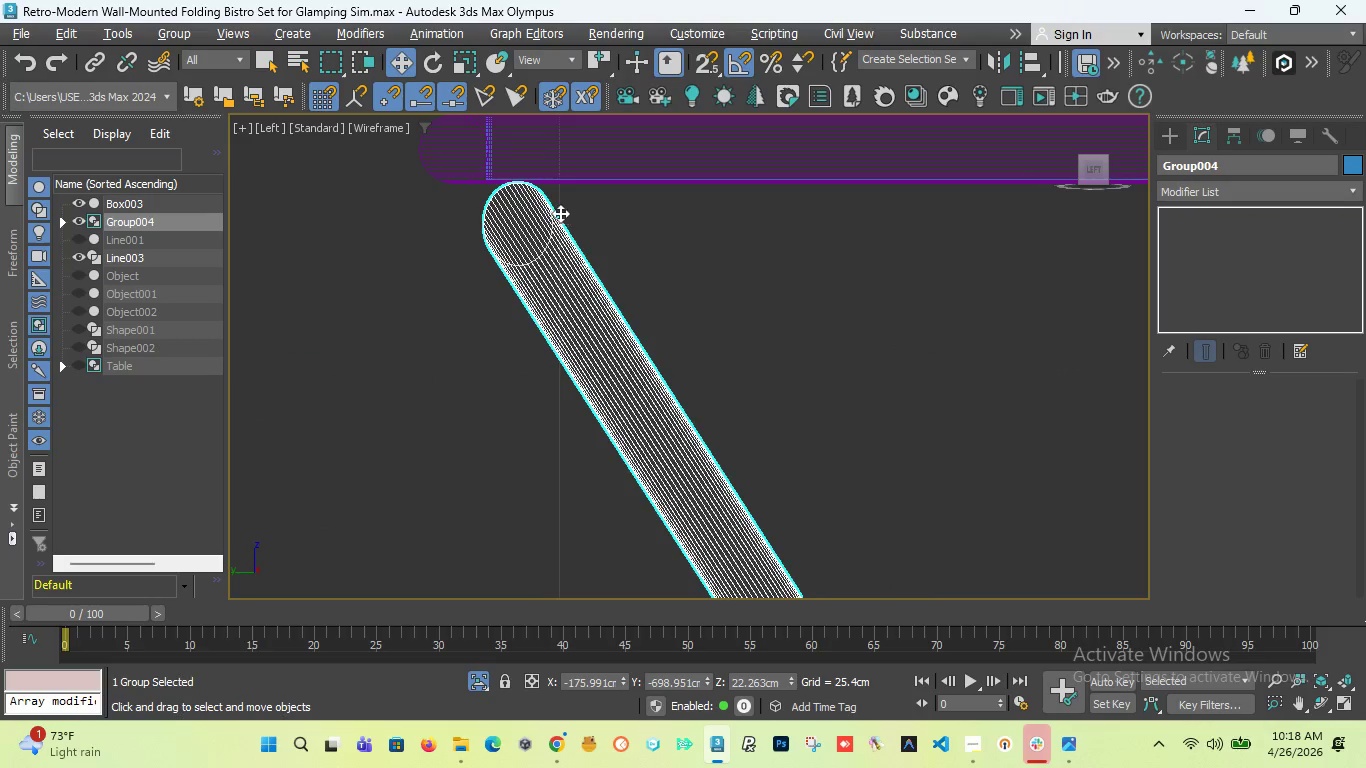 
scroll: coordinate [577, 200], scroll_direction: down, amount: 4.0
 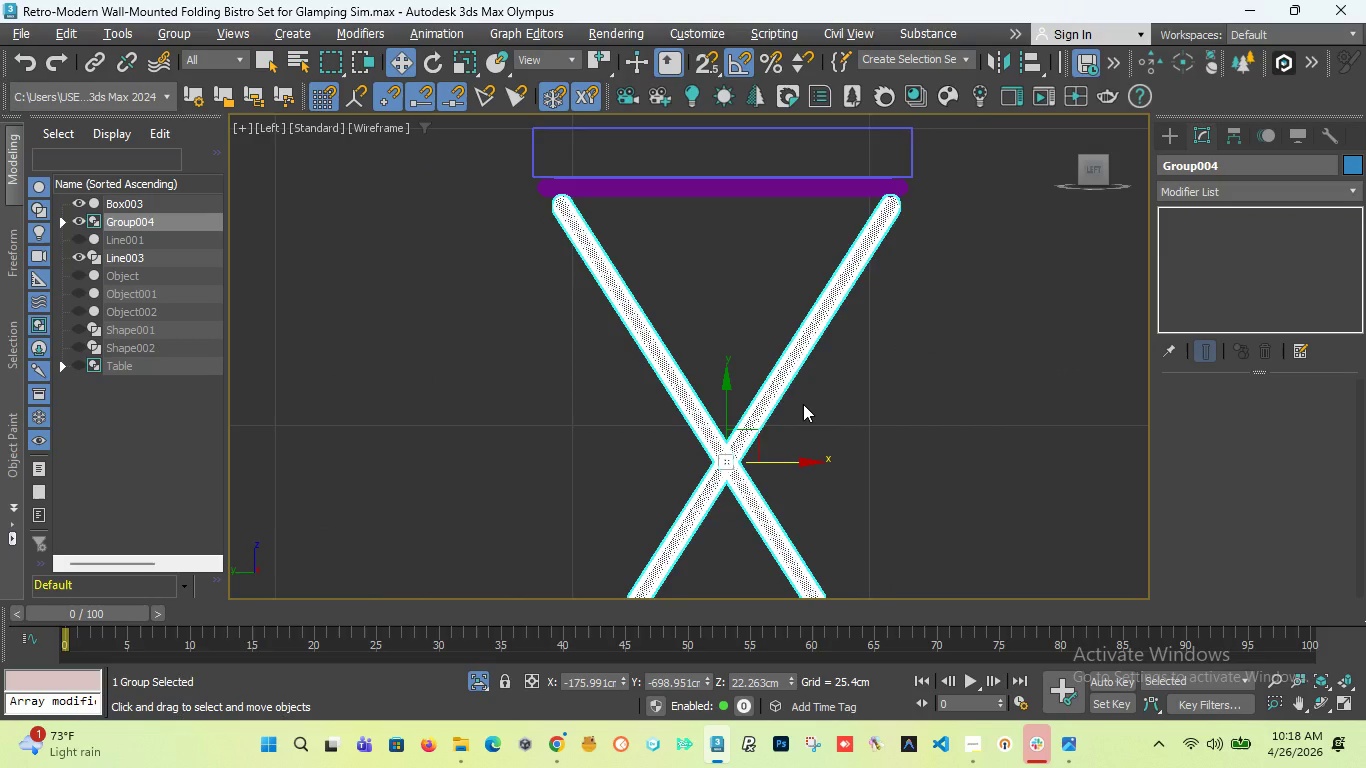 
wait(6.82)
 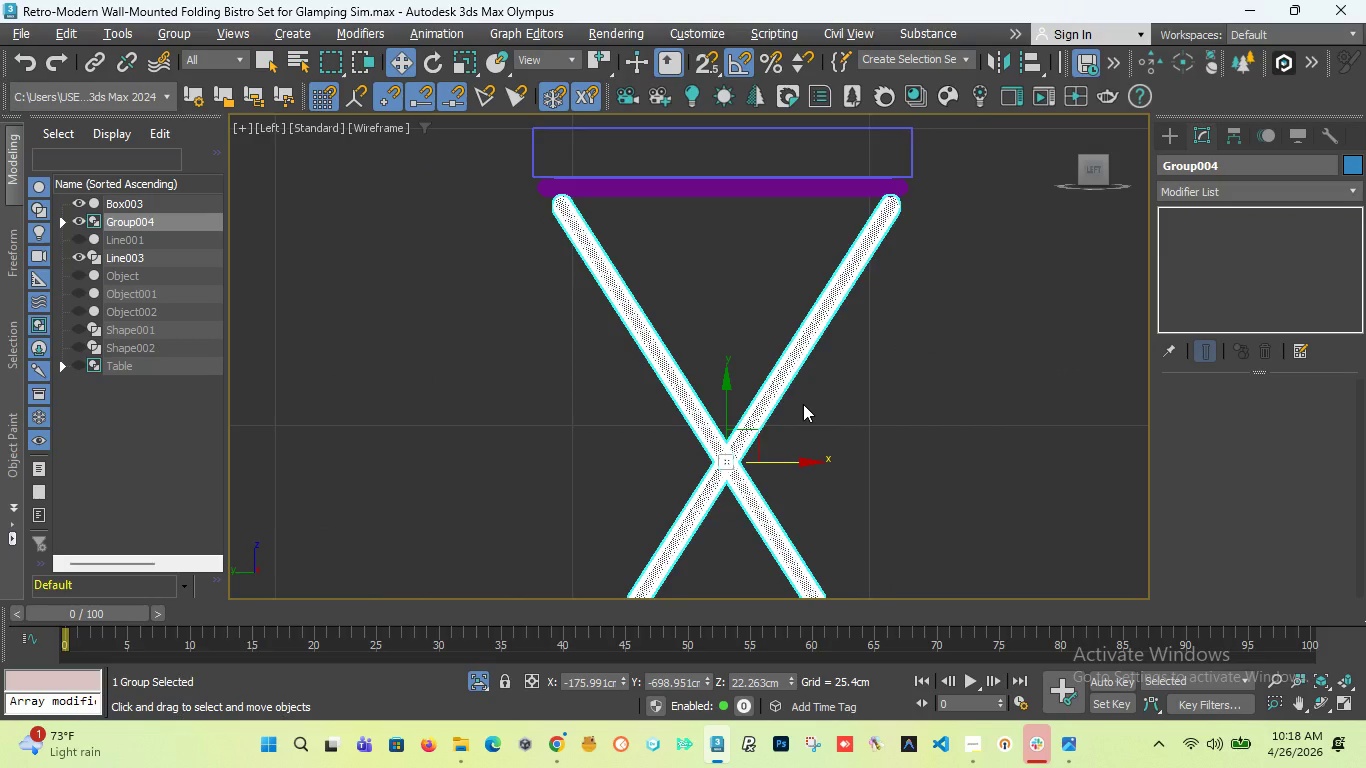 
left_click_drag(start_coordinate=[1093, 174], to_coordinate=[1076, 182])
 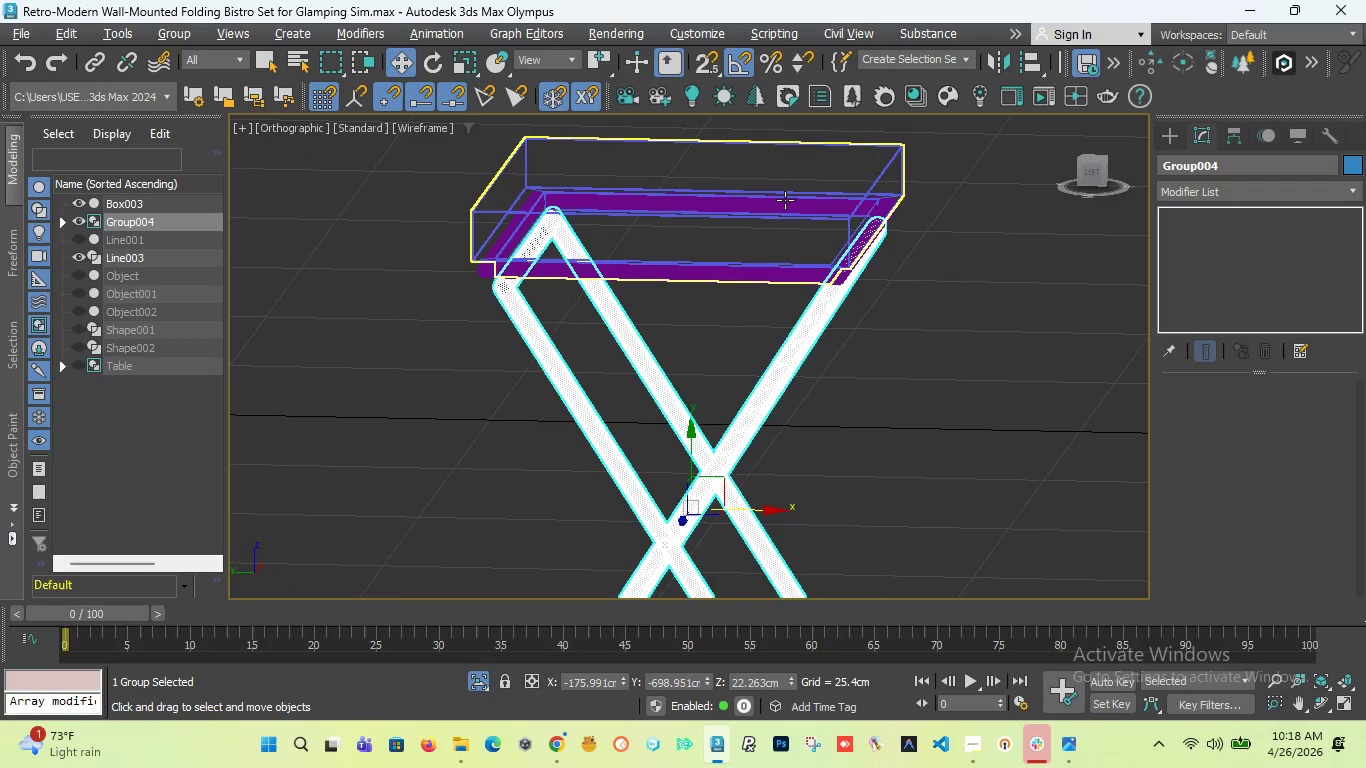 
scroll: coordinate [783, 200], scroll_direction: down, amount: 4.0
 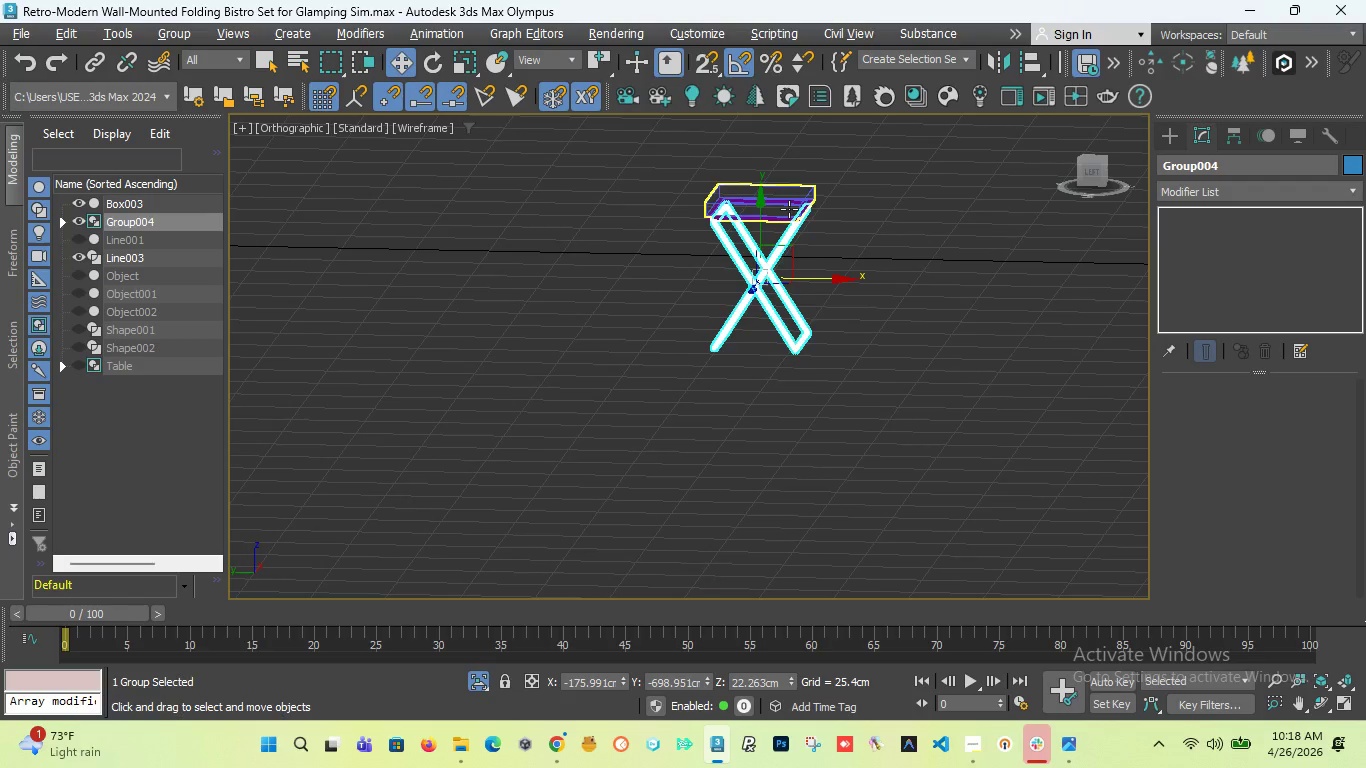 
wait(9.68)
 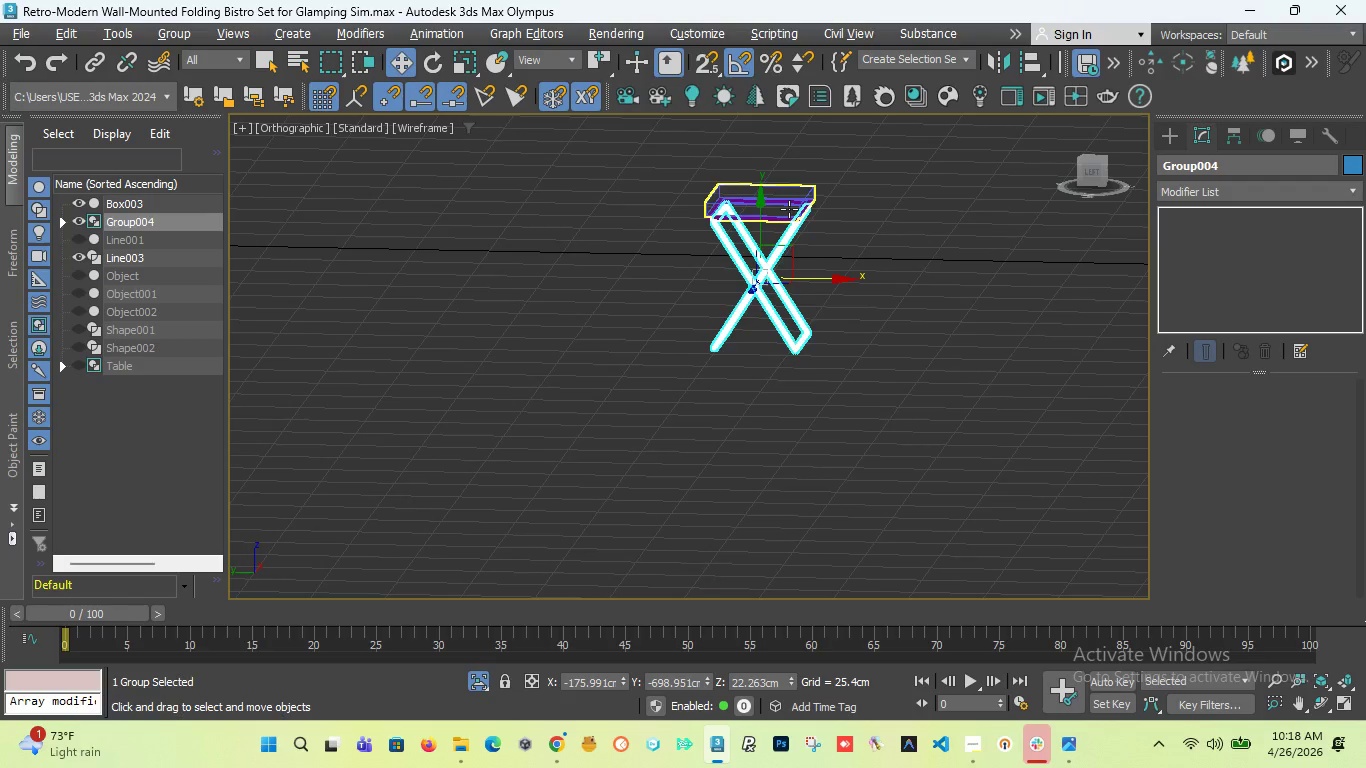 
key(F)
 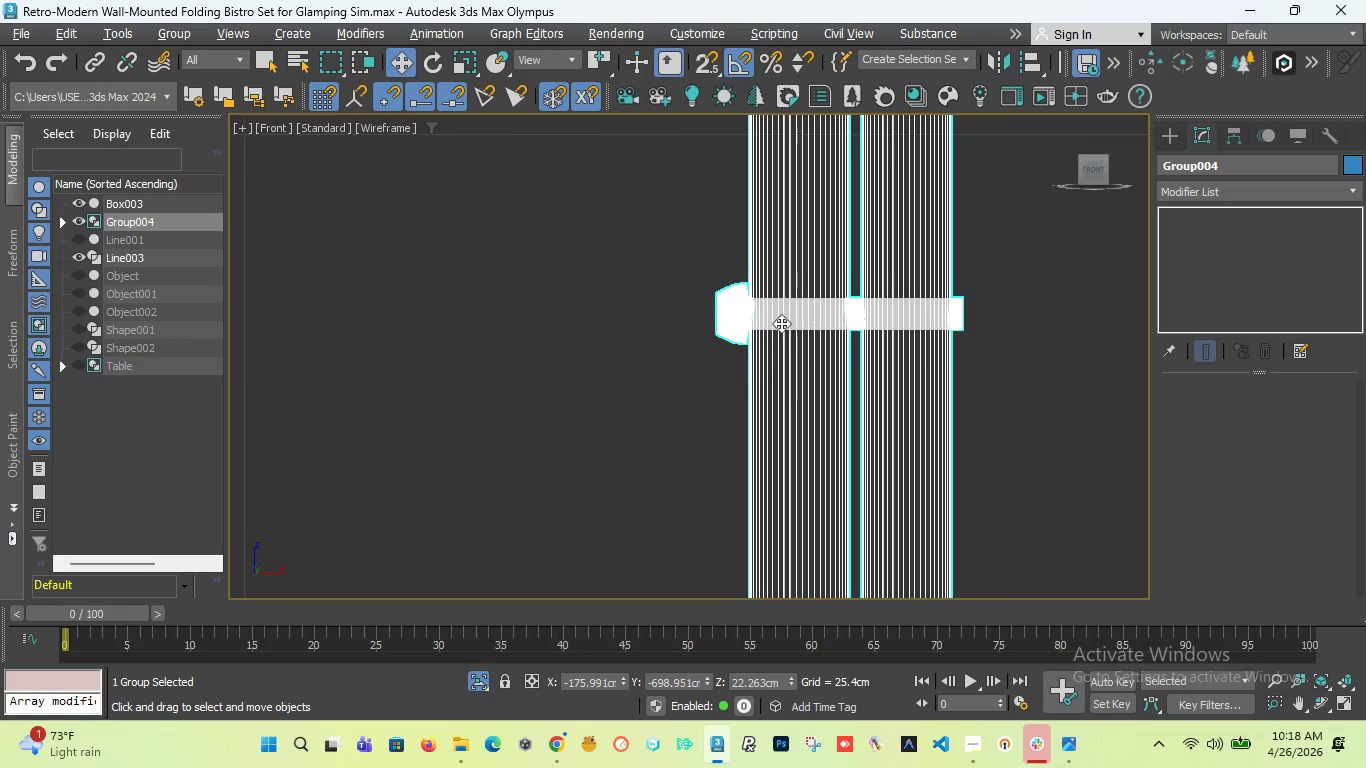 
scroll: coordinate [782, 400], scroll_direction: down, amount: 3.0
 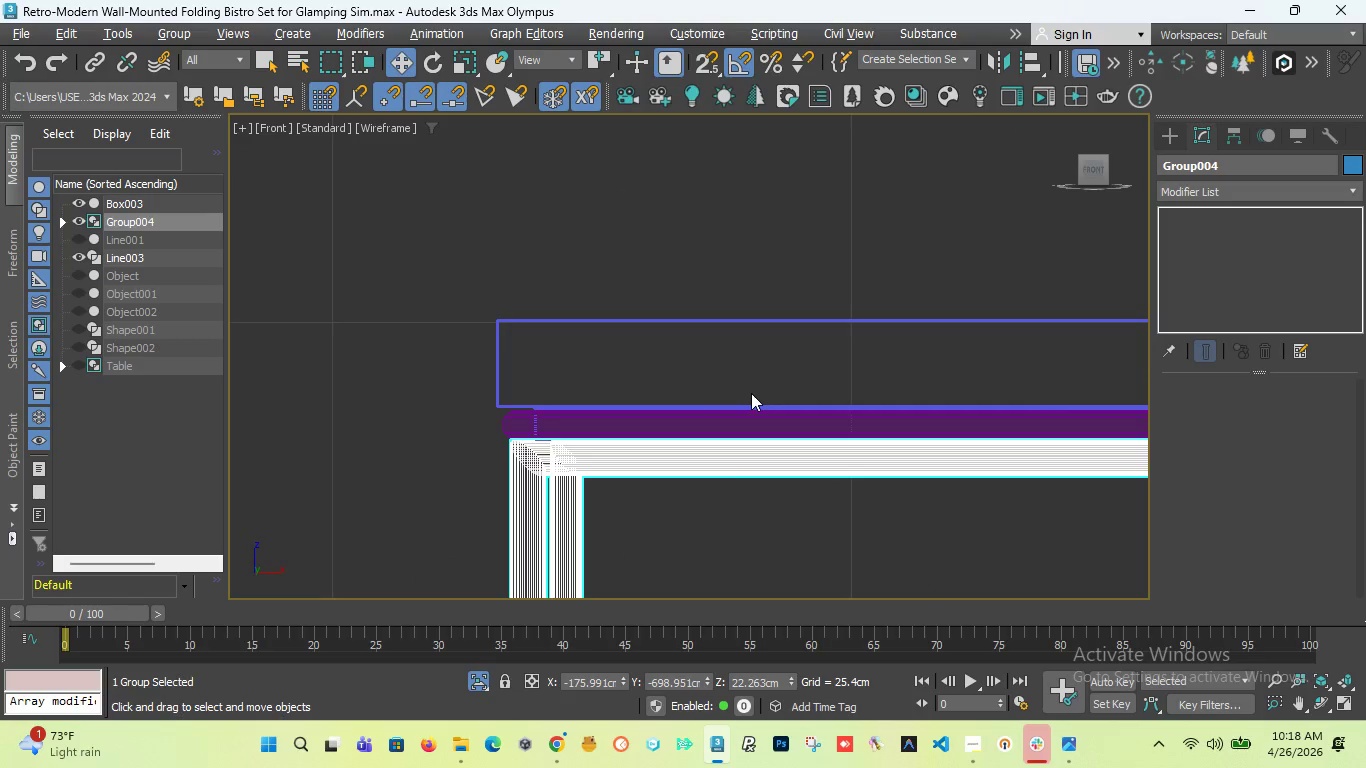 
key(L)
 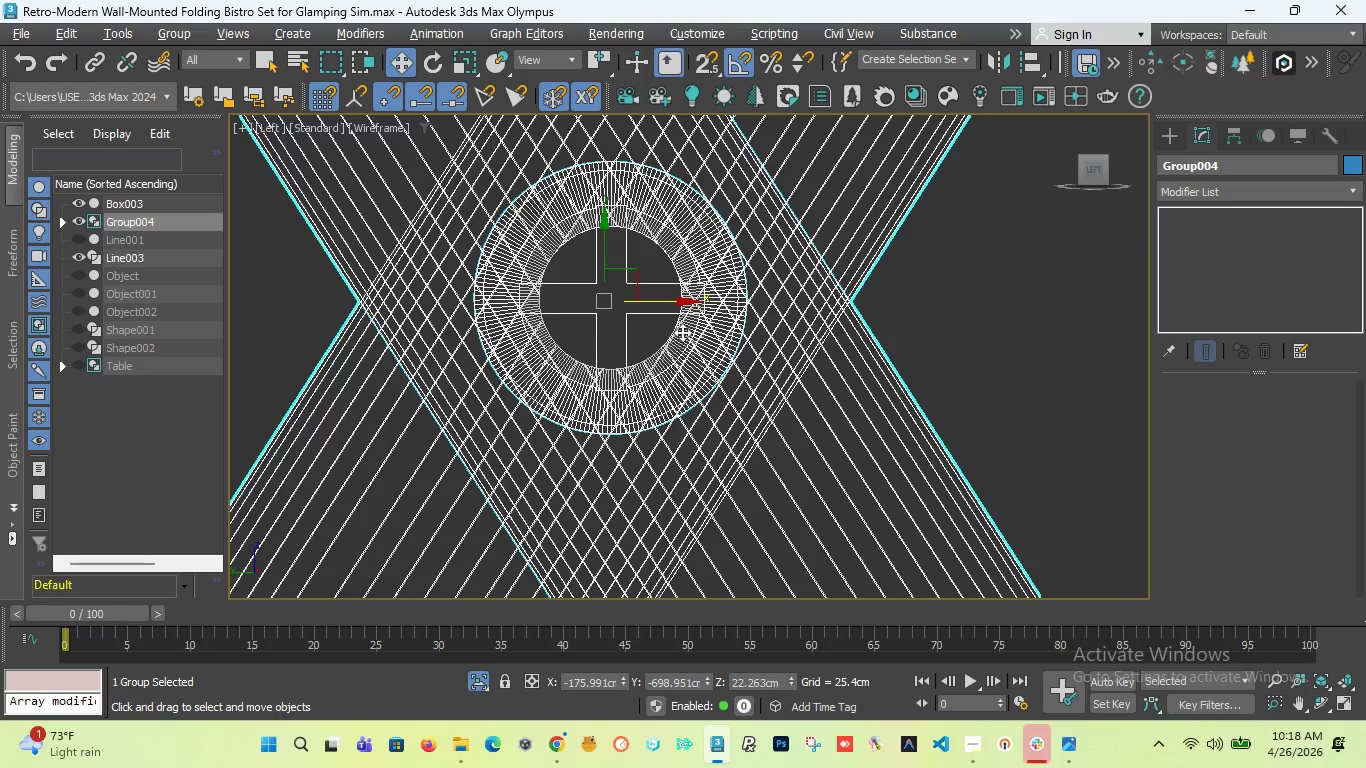 
scroll: coordinate [697, 367], scroll_direction: down, amount: 10.0
 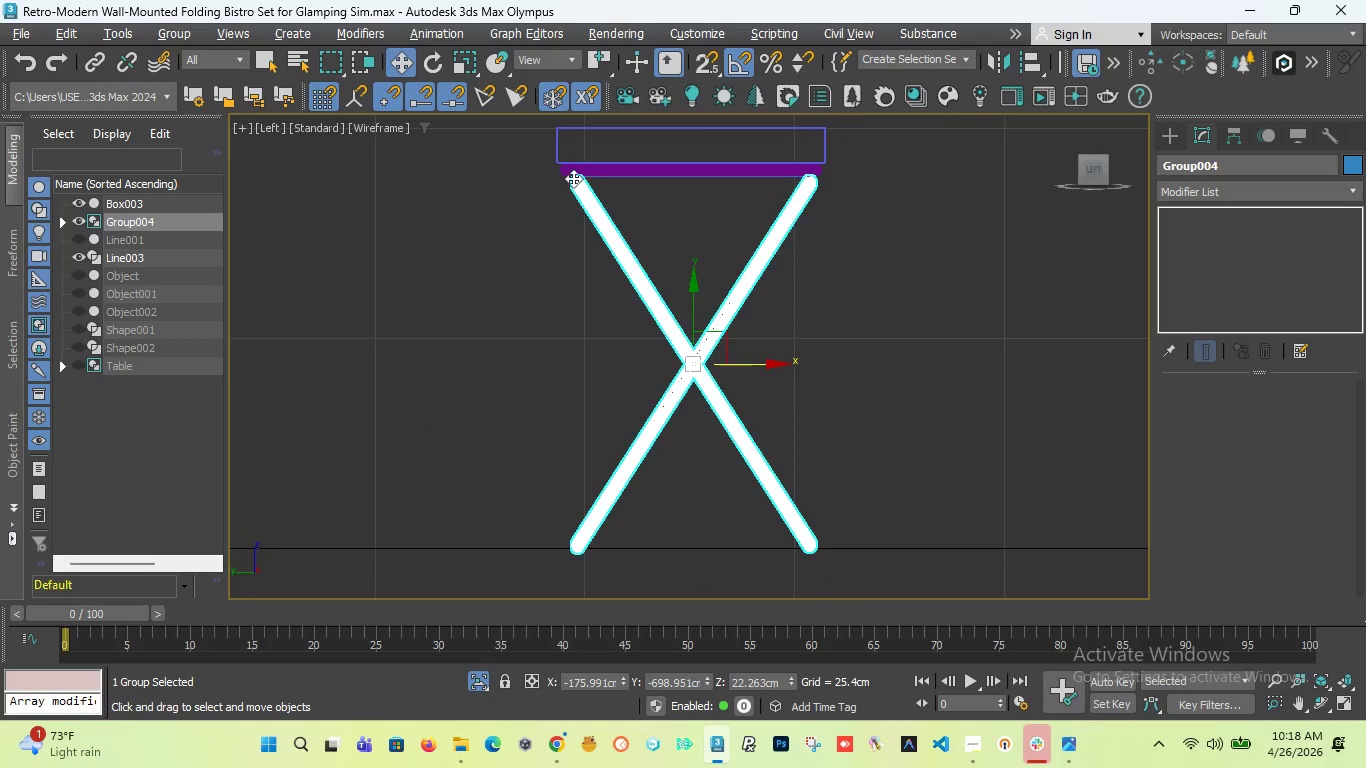 
scroll: coordinate [529, 221], scroll_direction: up, amount: 12.0
 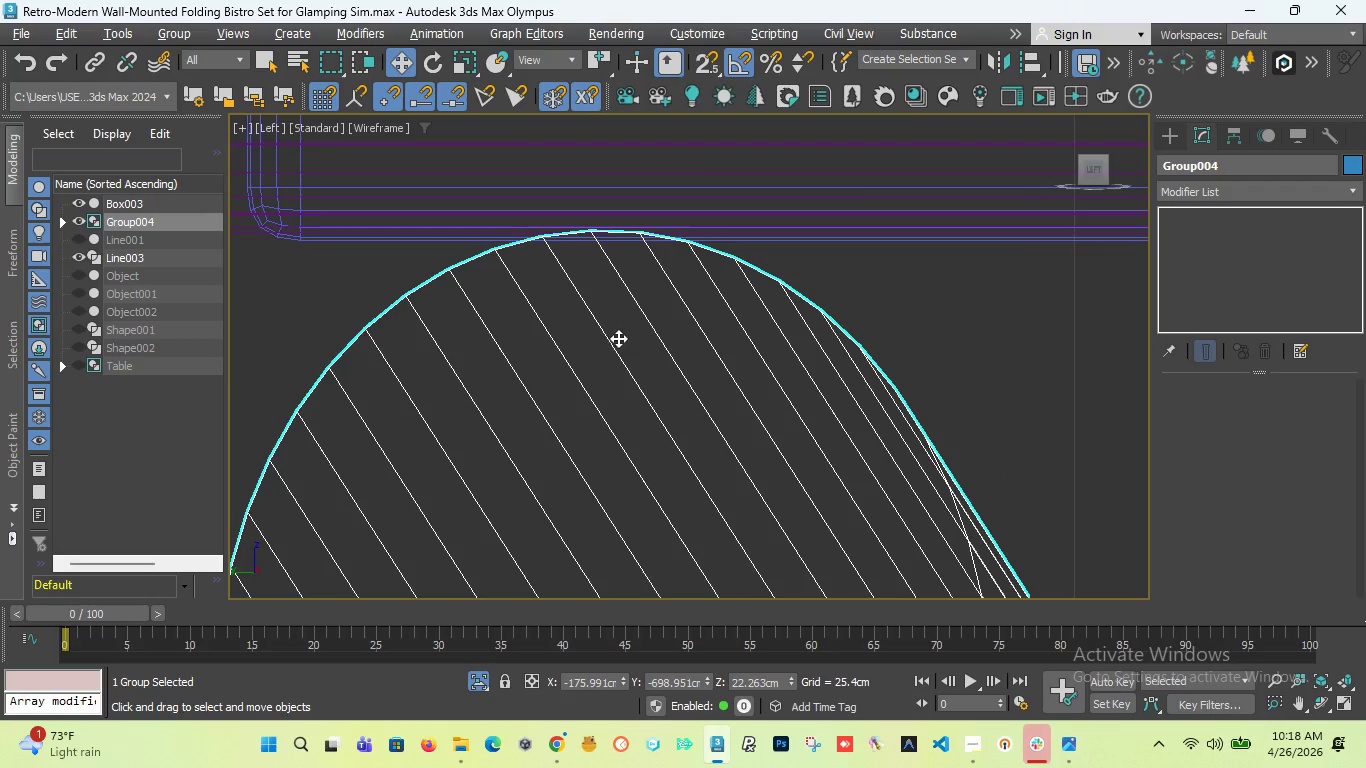 
scroll: coordinate [677, 271], scroll_direction: down, amount: 16.0
 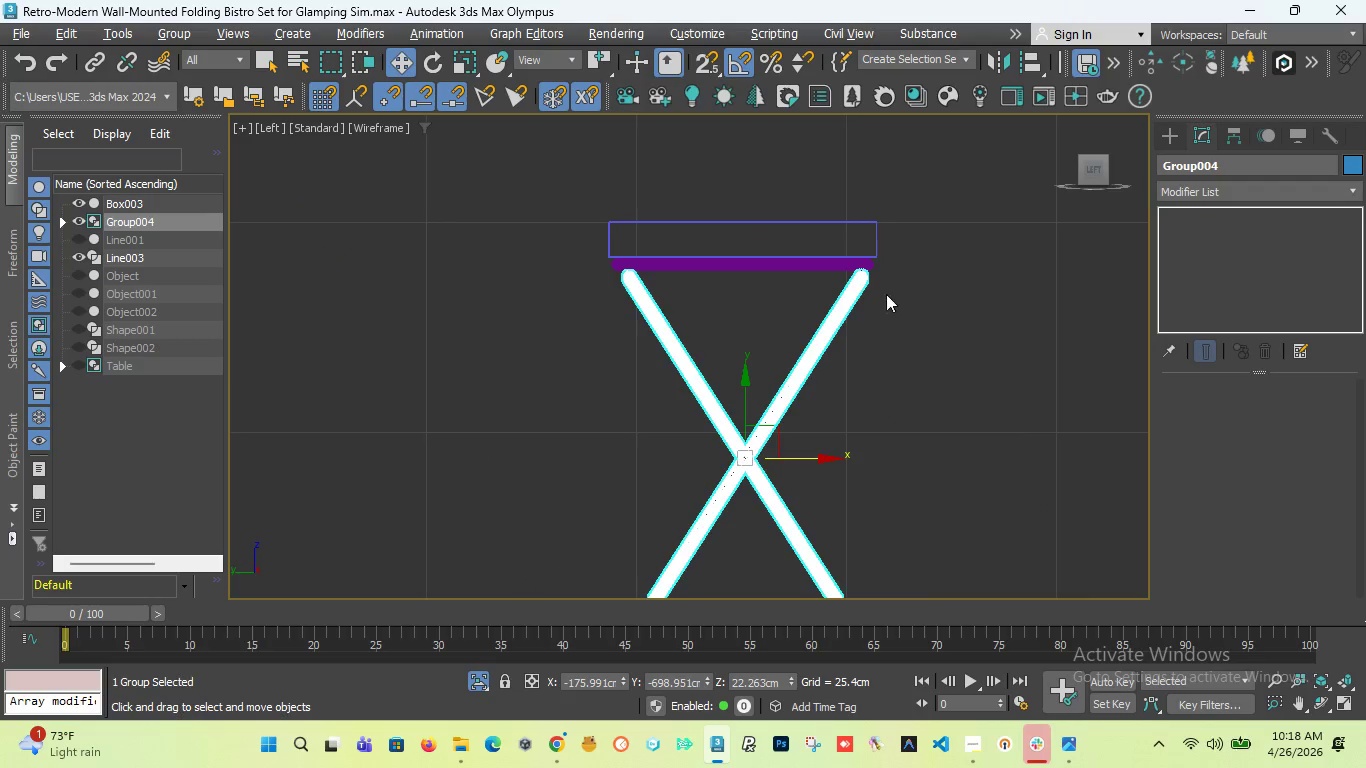 
scroll: coordinate [772, 233], scroll_direction: up, amount: 11.0
 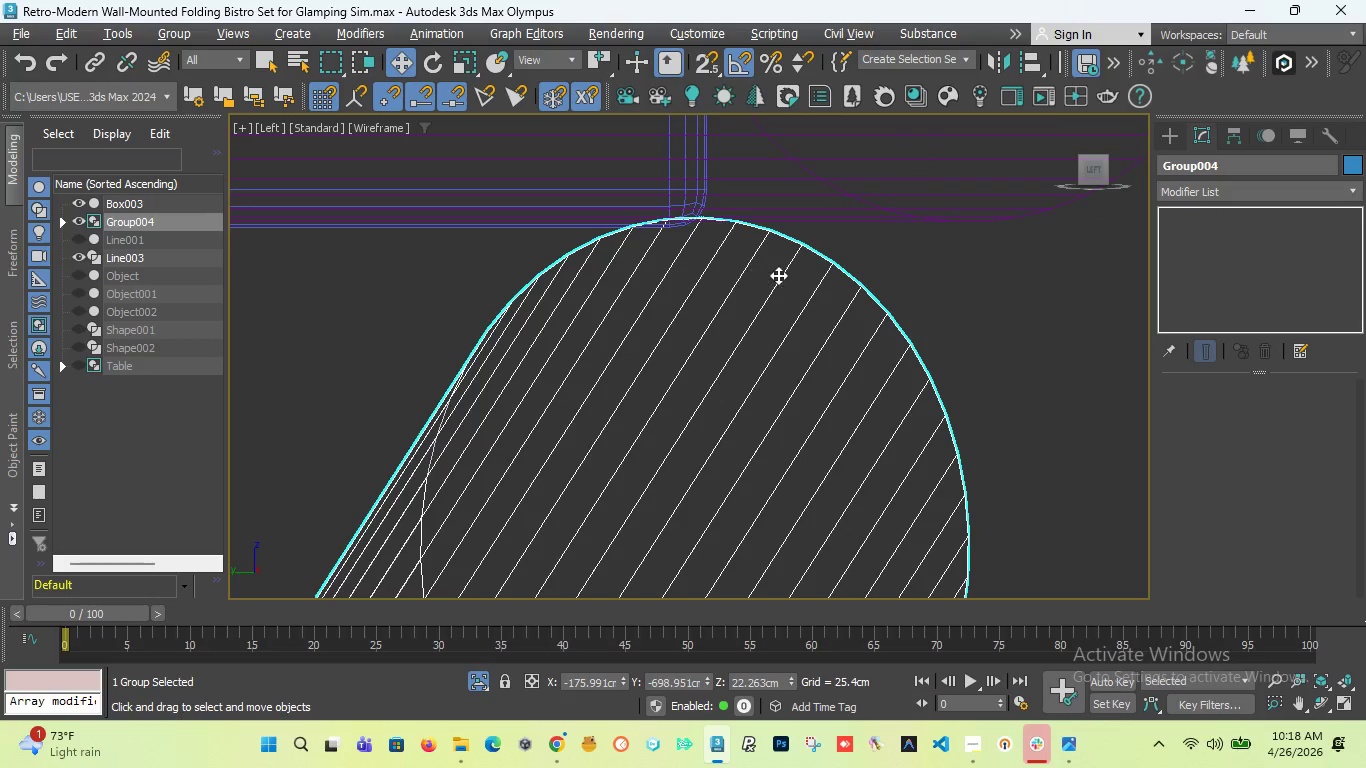 
scroll: coordinate [894, 260], scroll_direction: down, amount: 14.0
 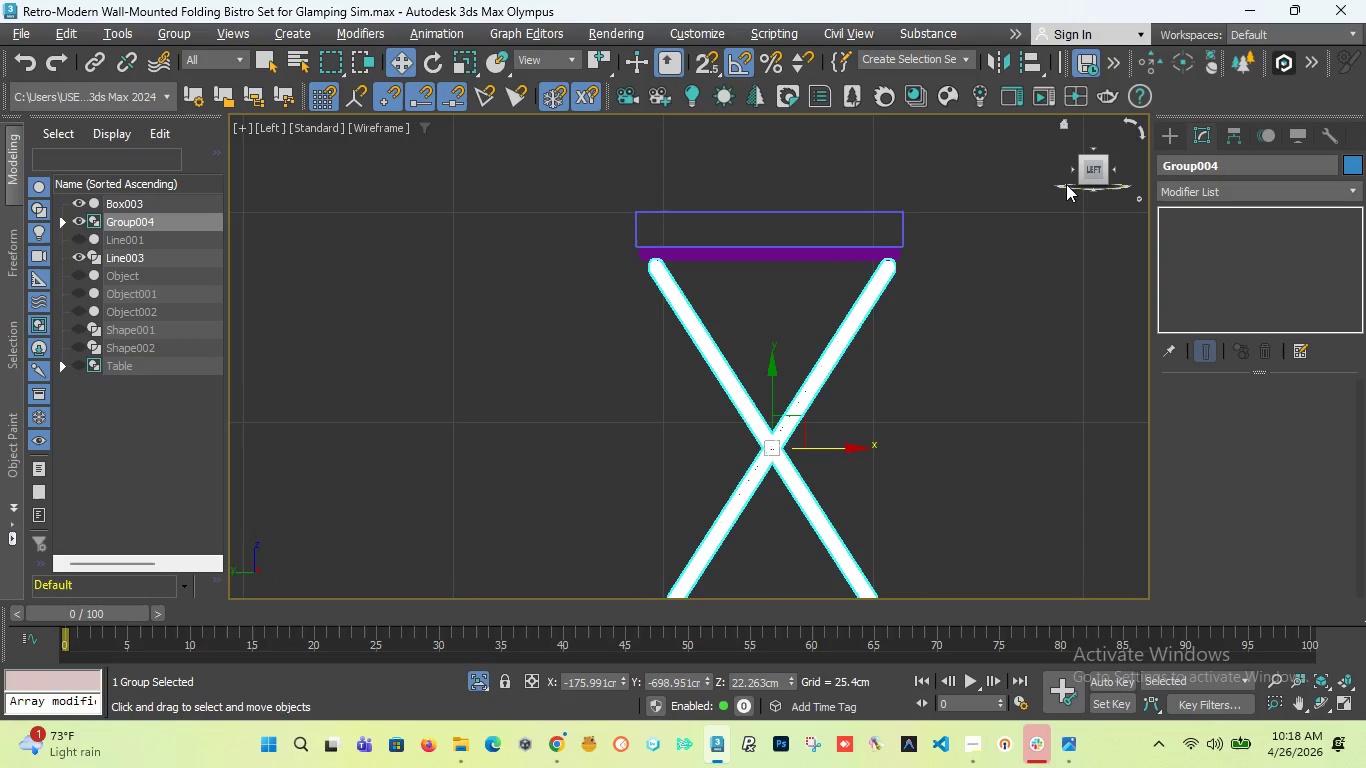 
left_click_drag(start_coordinate=[1086, 169], to_coordinate=[258, 206])
 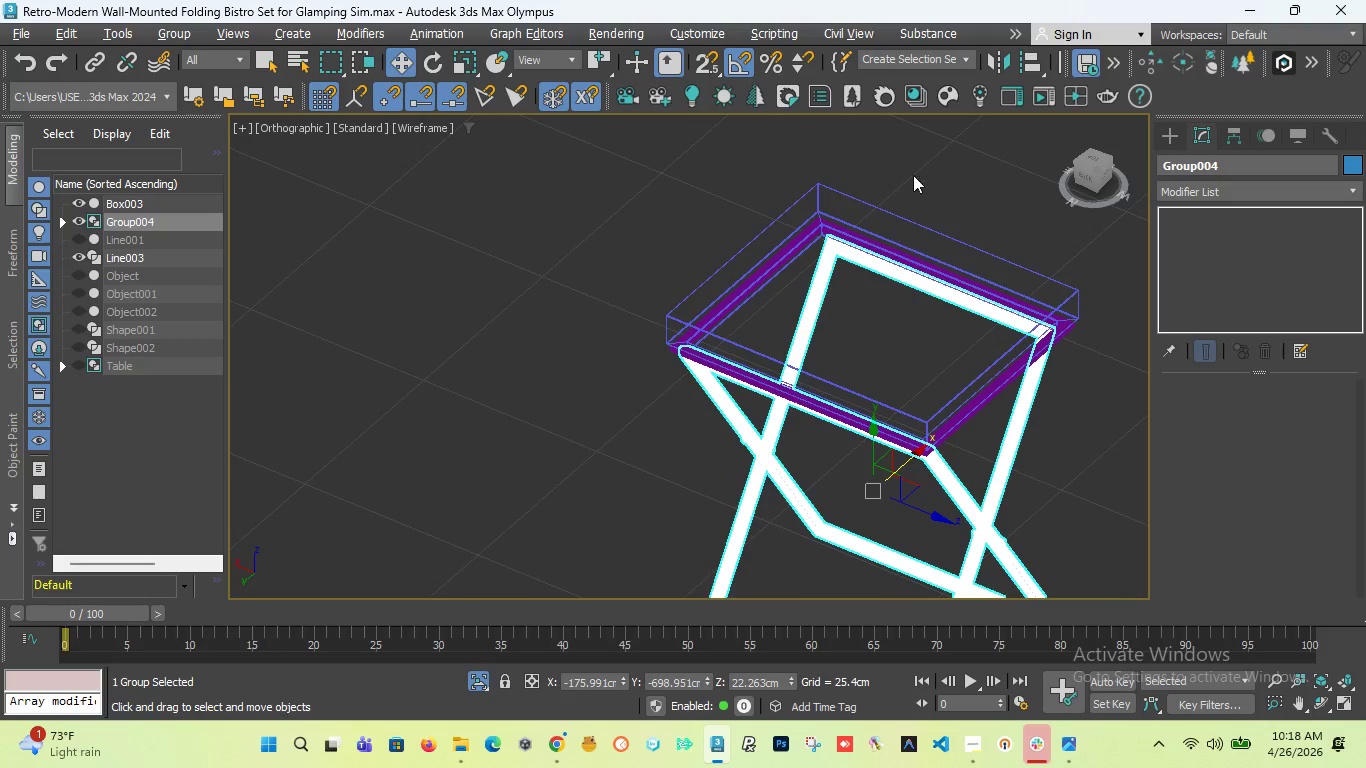 
scroll: coordinate [890, 222], scroll_direction: down, amount: 6.0
 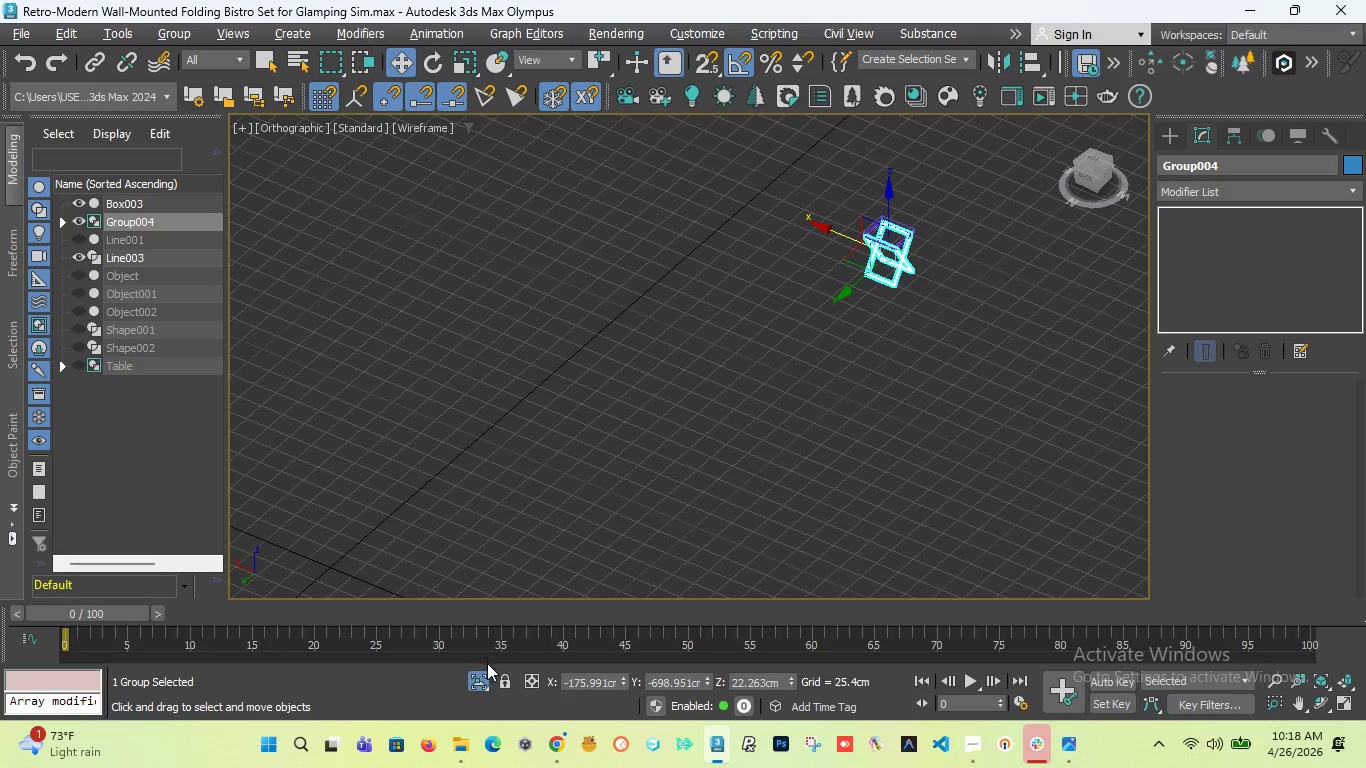 
left_click([480, 691])
 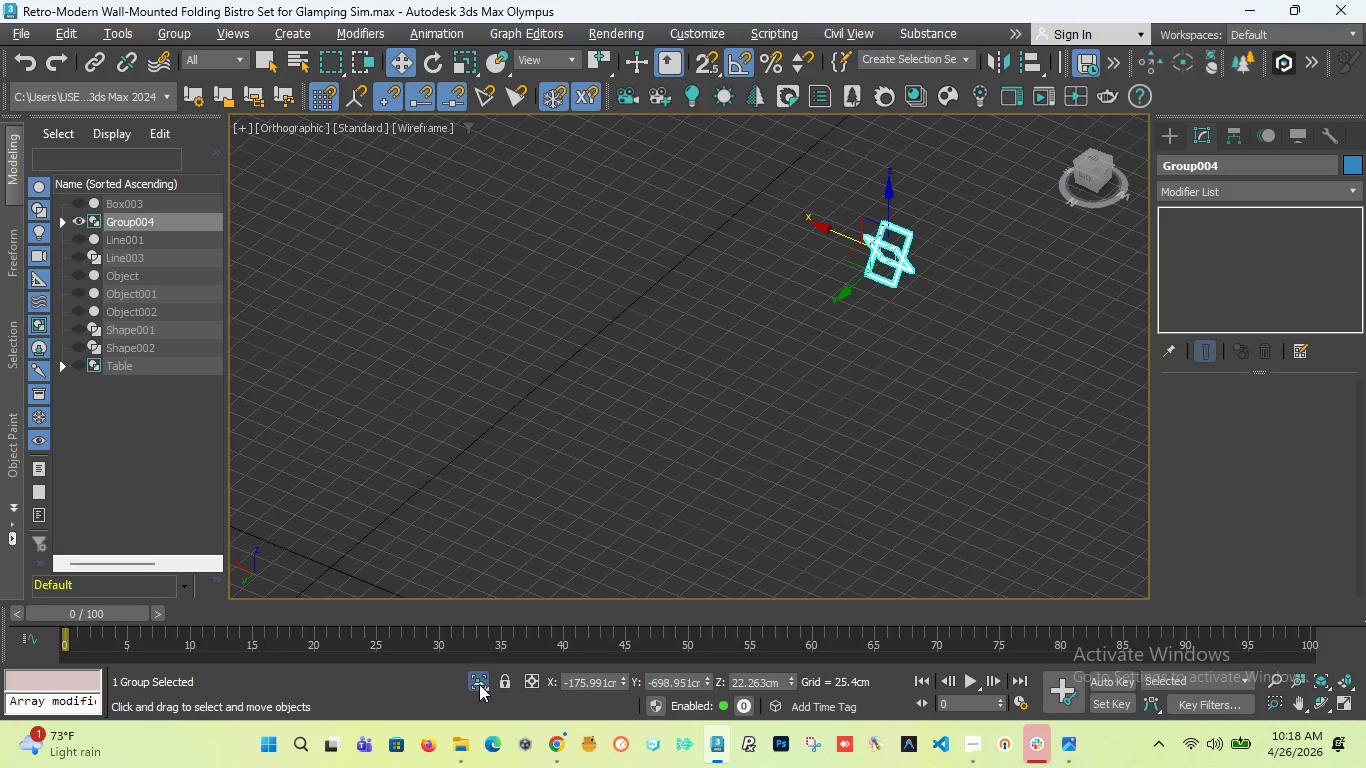 
left_click([479, 684])
 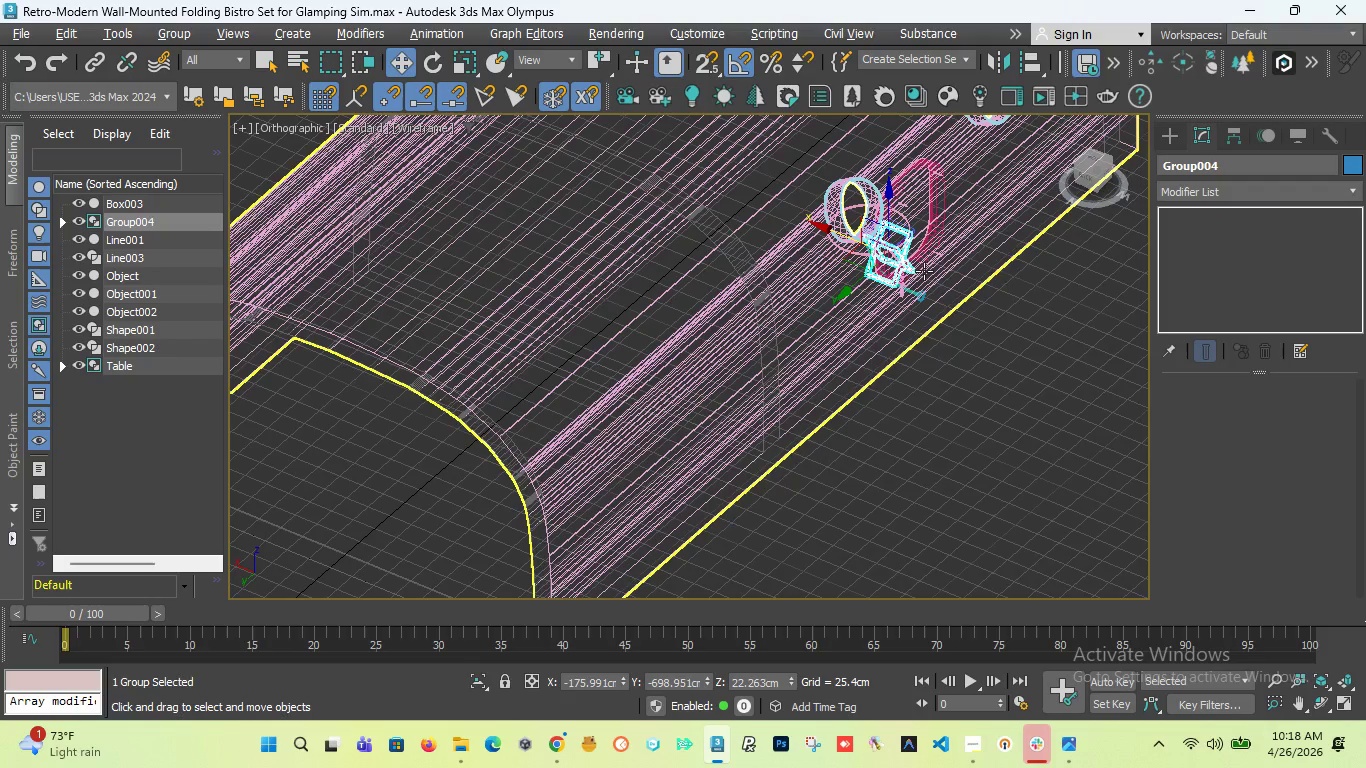 
scroll: coordinate [856, 260], scroll_direction: down, amount: 6.0
 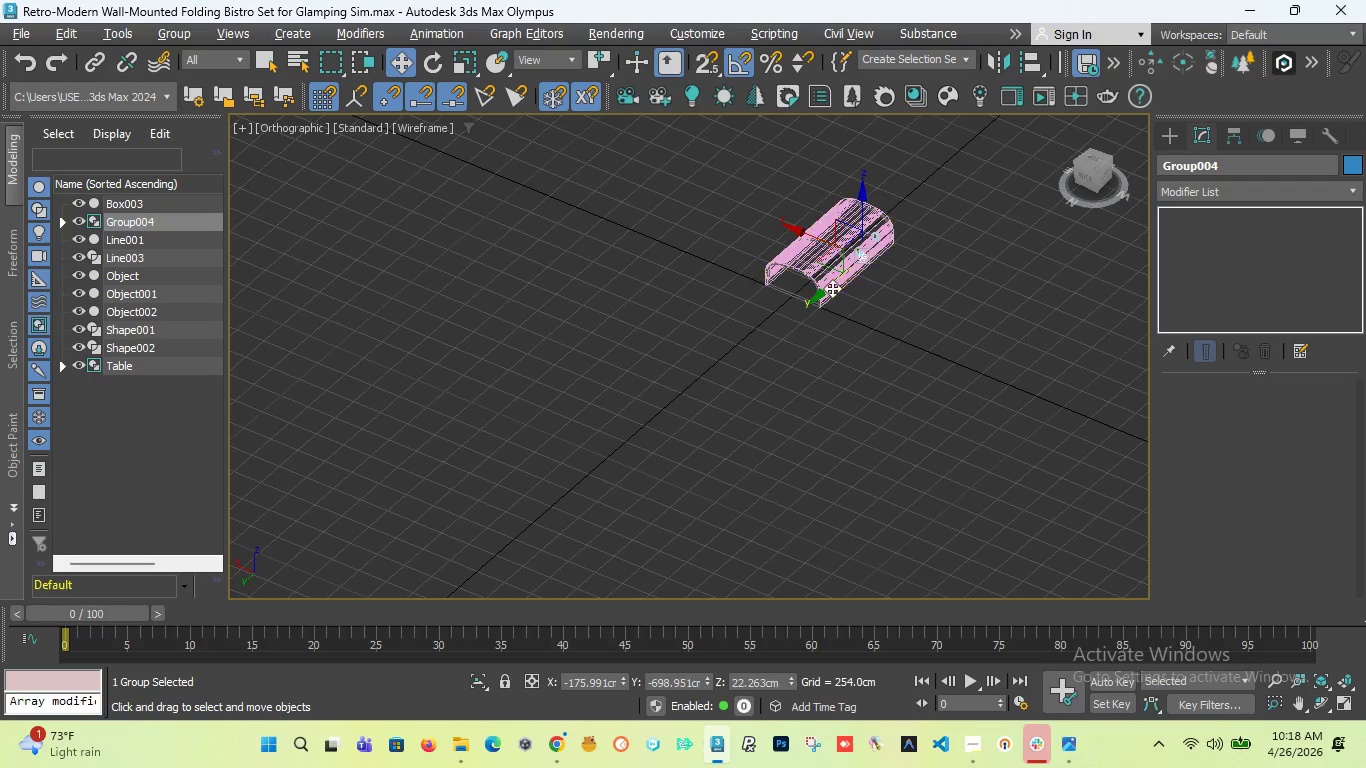 
scroll: coordinate [732, 269], scroll_direction: up, amount: 8.0
 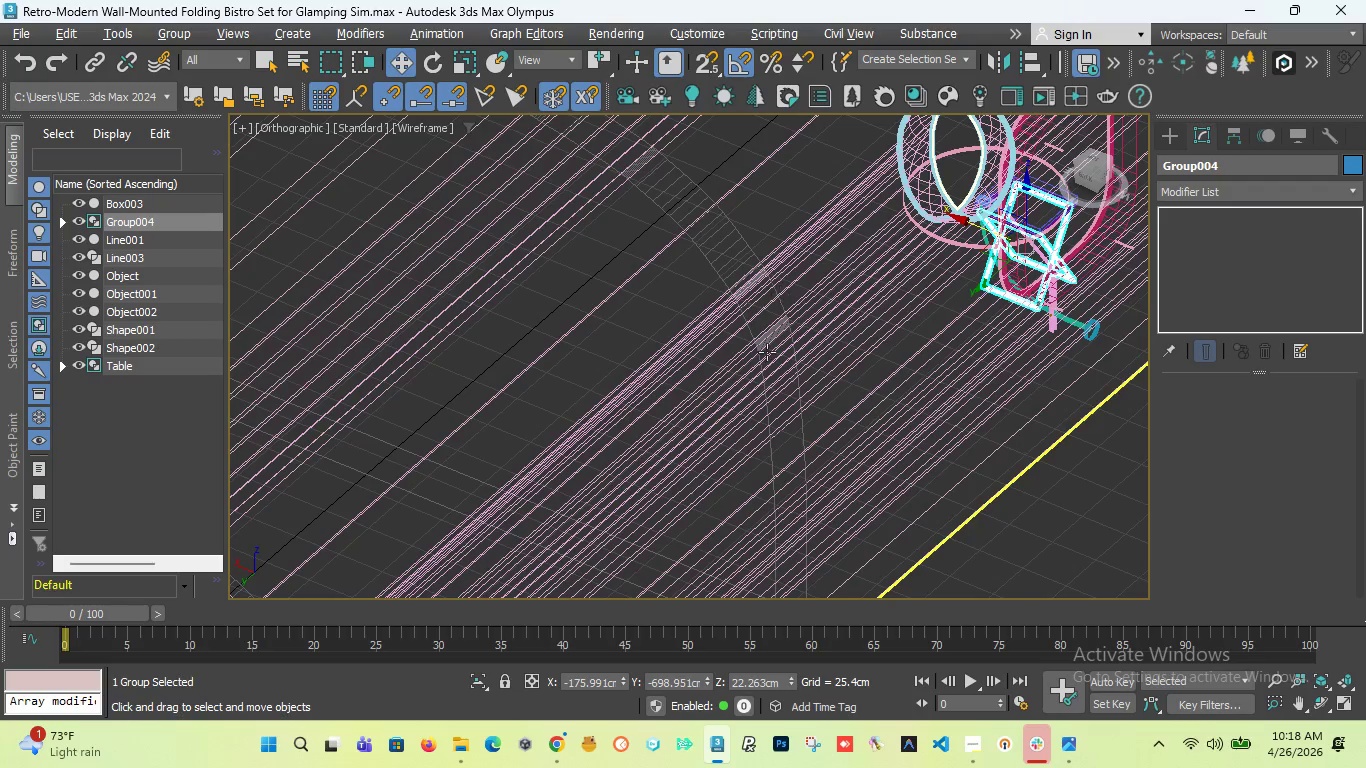 
scroll: coordinate [867, 266], scroll_direction: down, amount: 4.0
 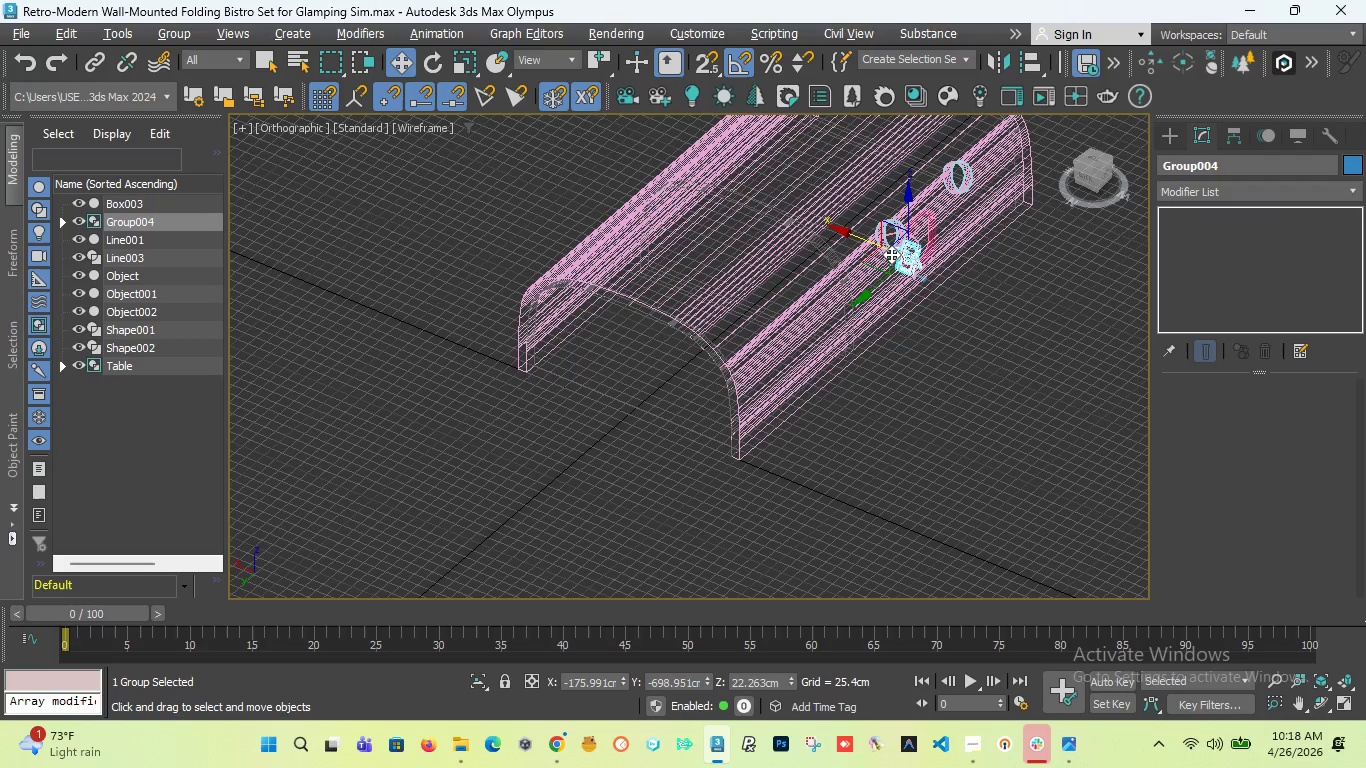 
scroll: coordinate [913, 281], scroll_direction: up, amount: 7.0
 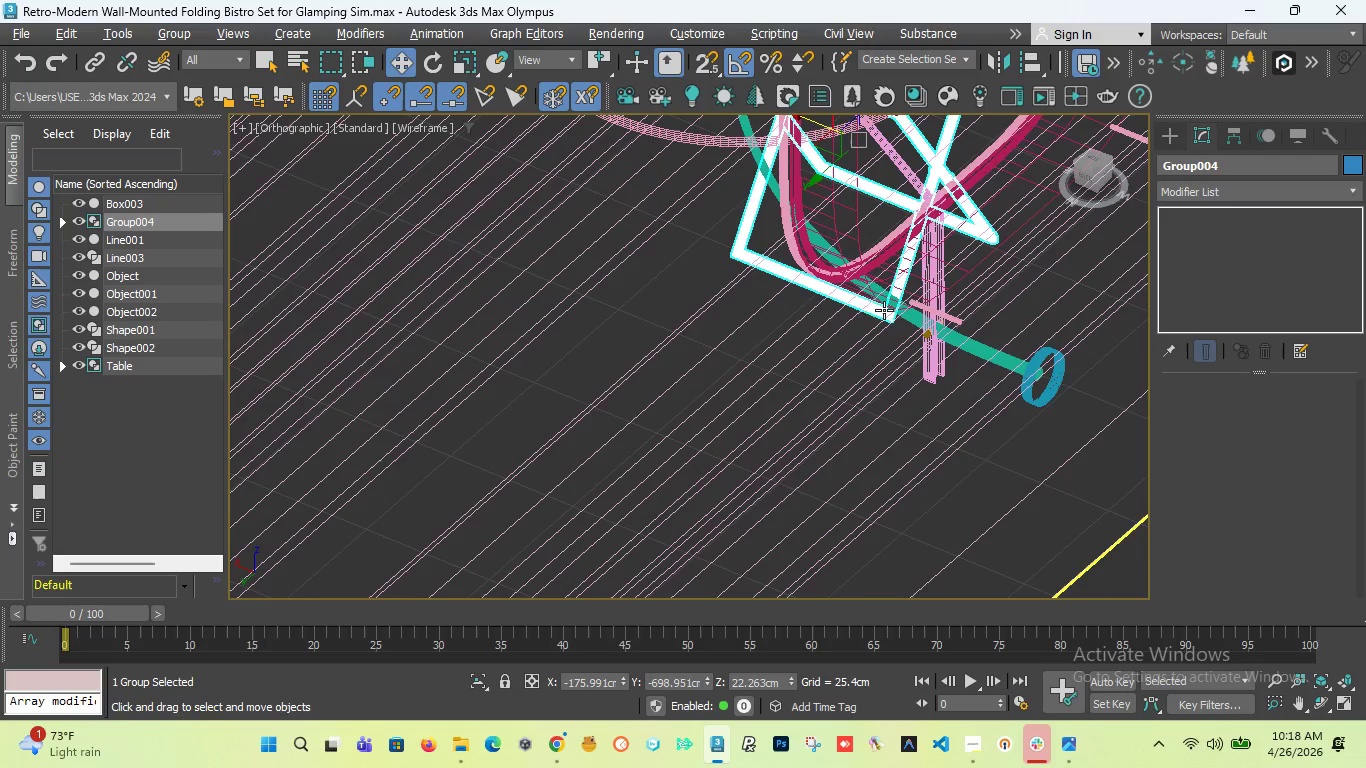 
scroll: coordinate [877, 312], scroll_direction: down, amount: 4.0
 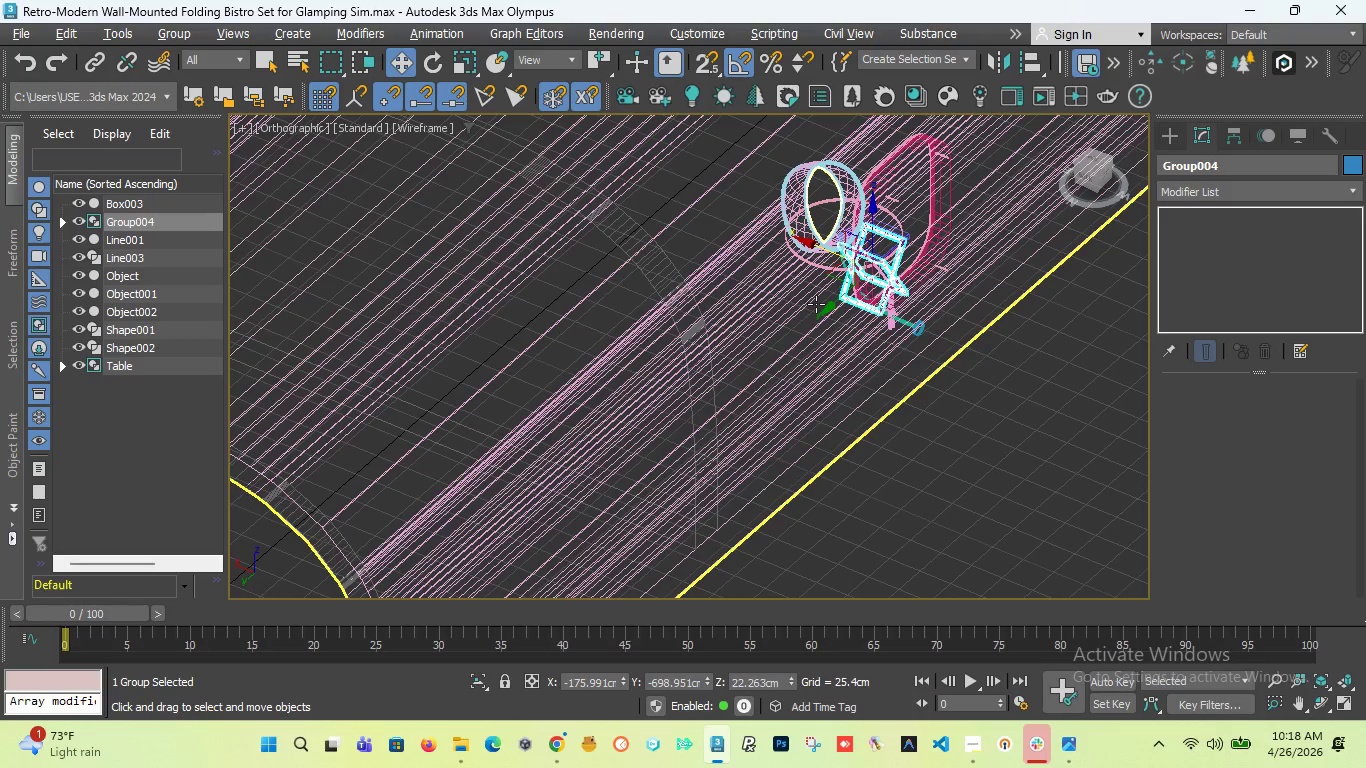 
key(T)
 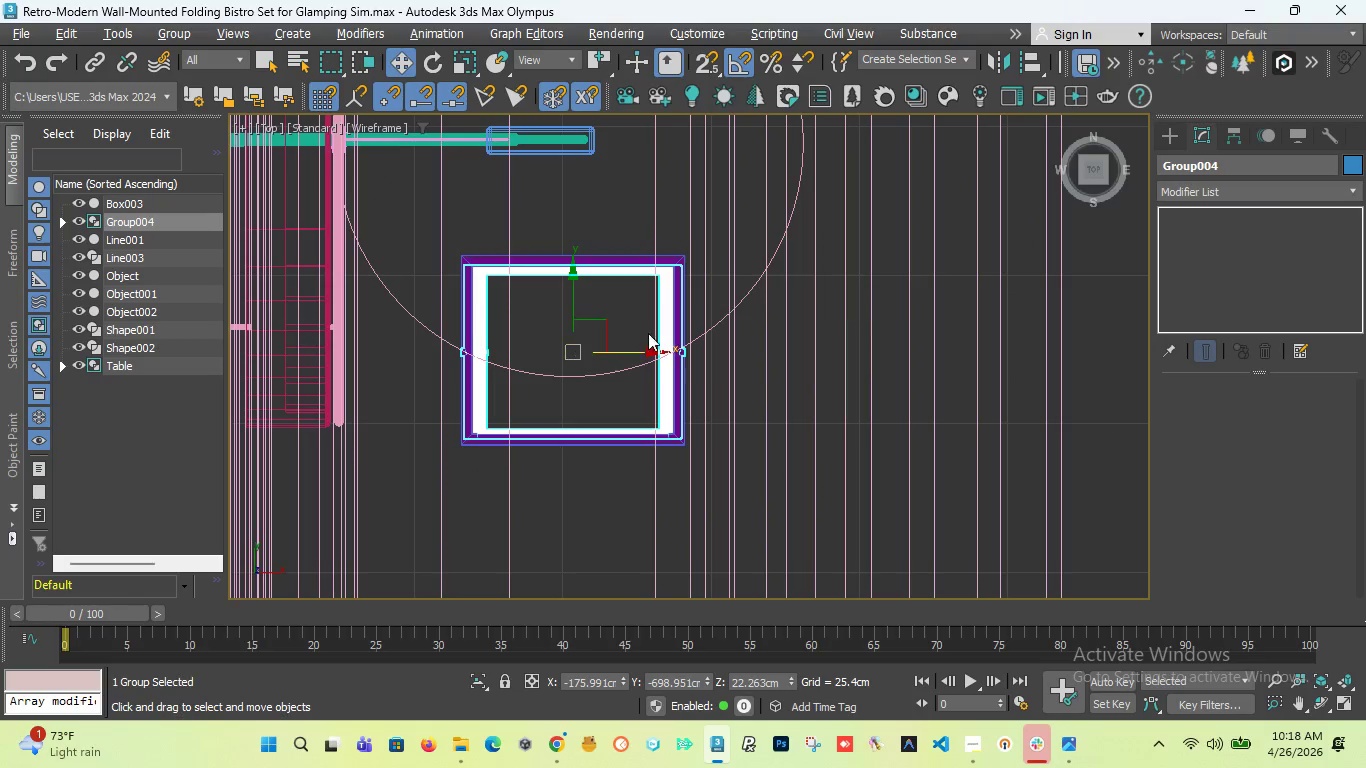 
scroll: coordinate [580, 308], scroll_direction: up, amount: 3.0
 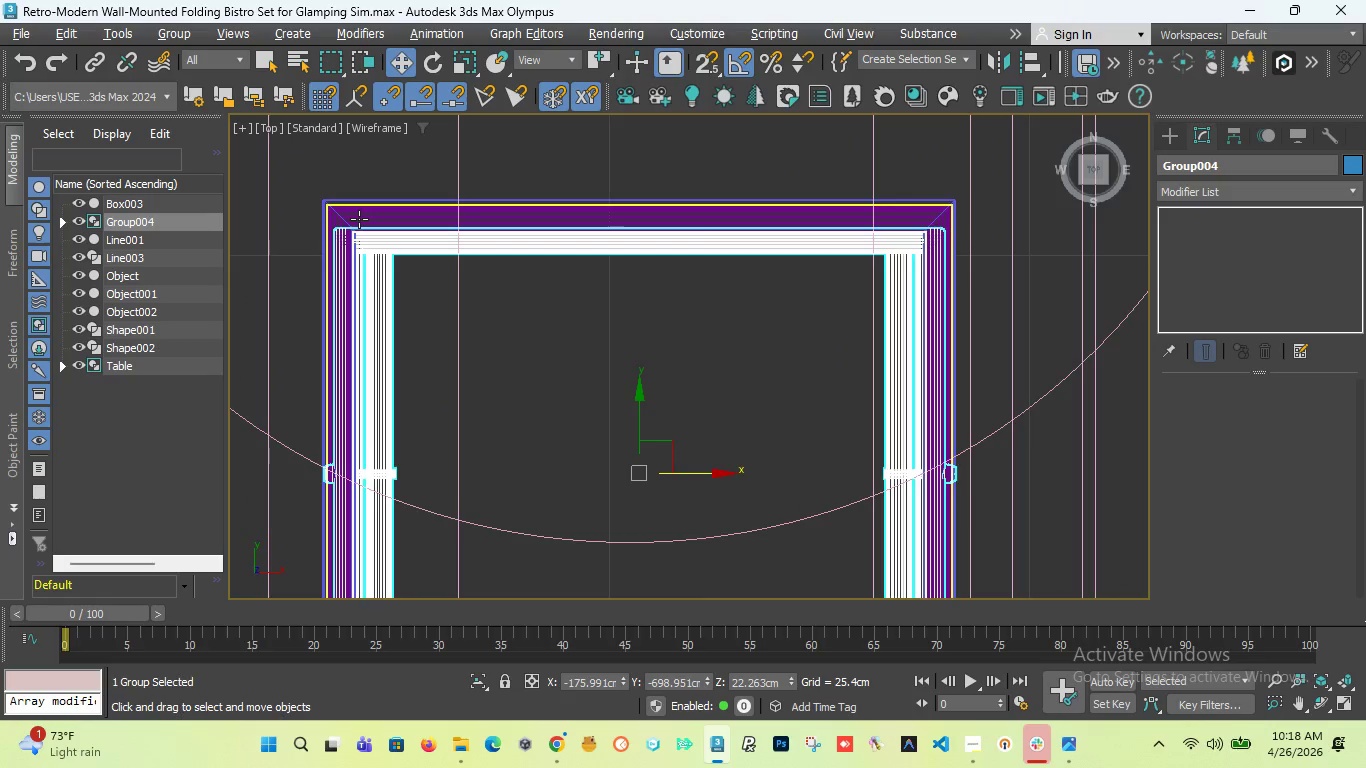 
hold_key(key=ControlLeft, duration=2.25)
left_click([359, 219])
 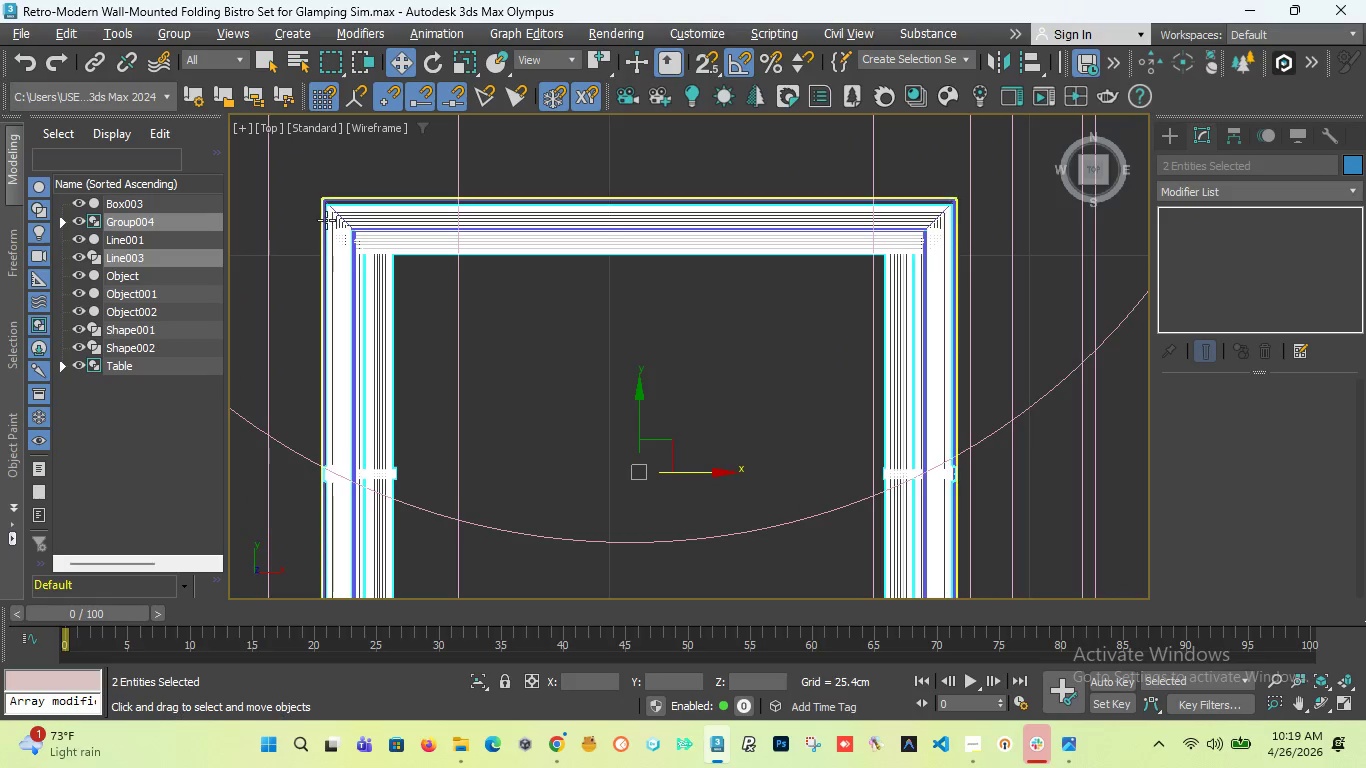 
left_click([326, 219])
 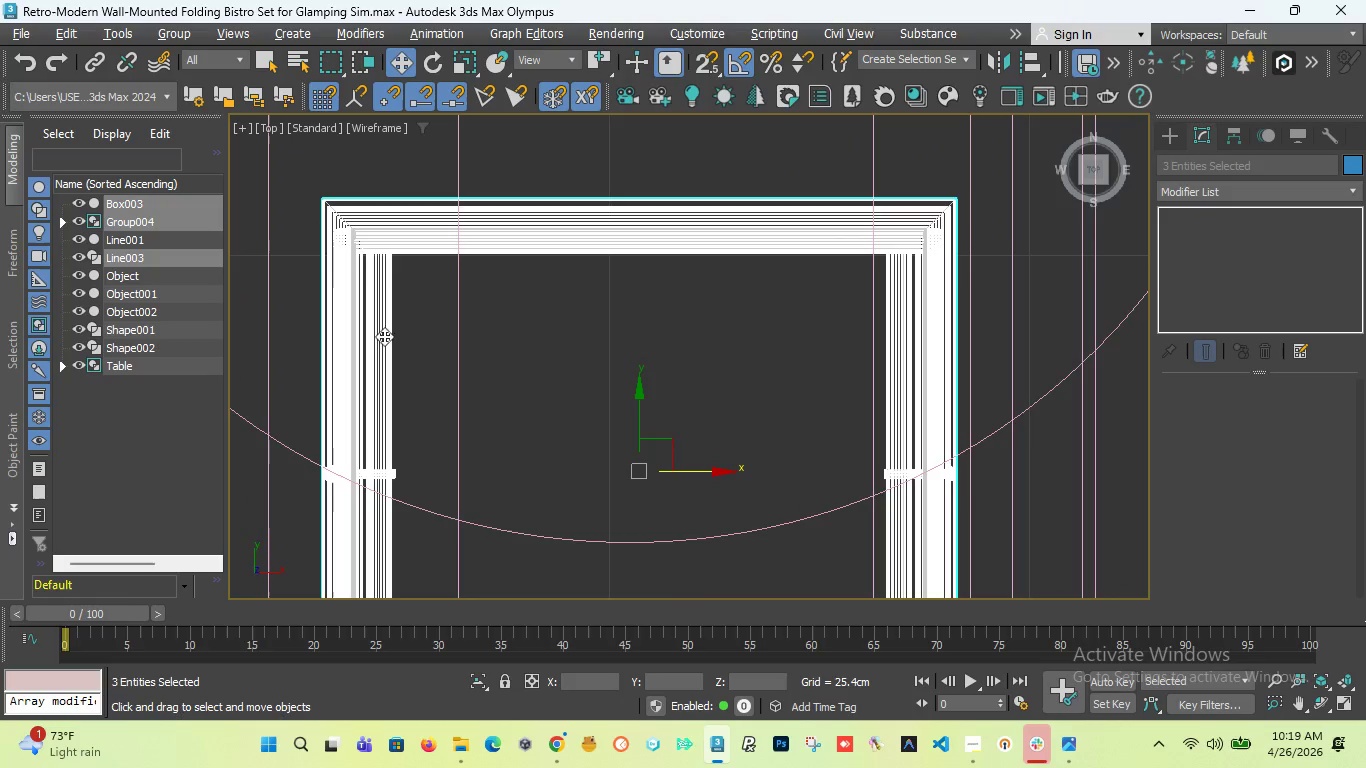 
scroll: coordinate [457, 242], scroll_direction: down, amount: 4.0
 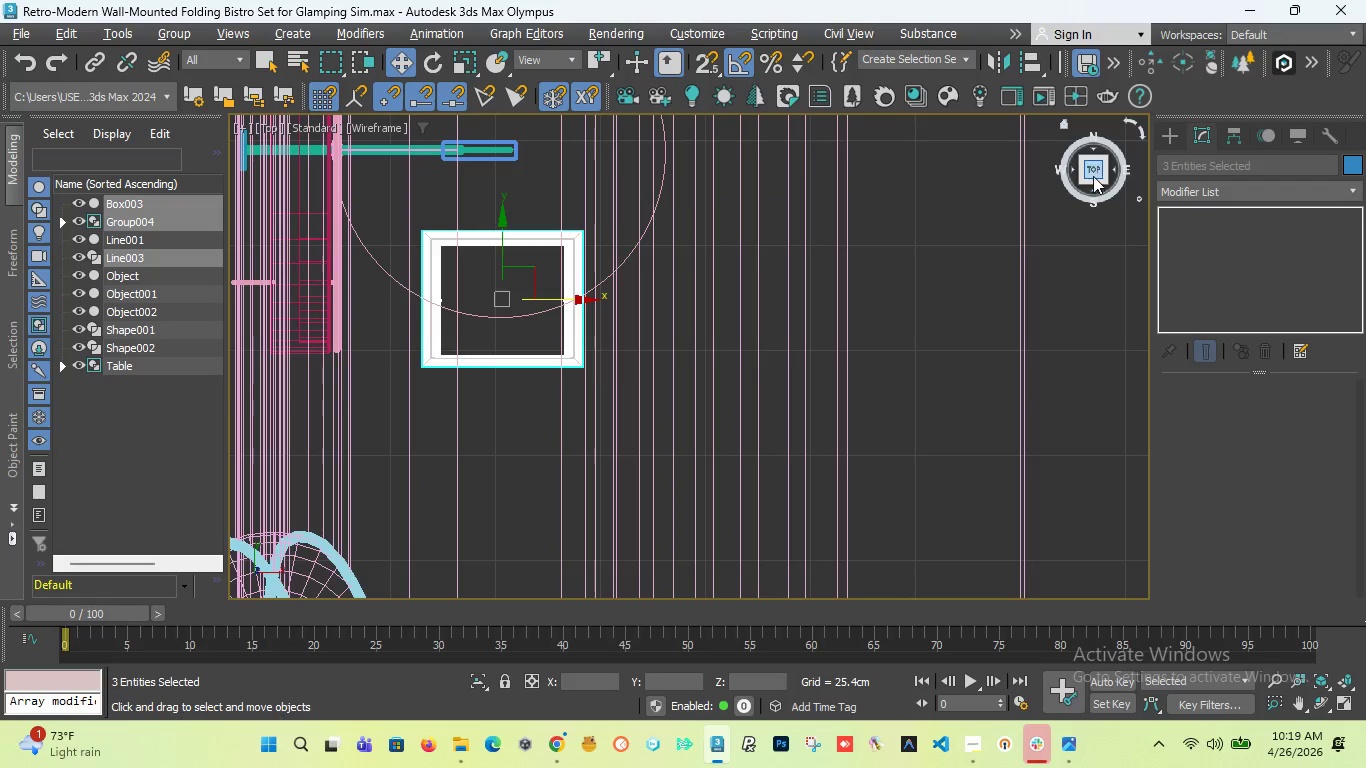 
left_click_drag(start_coordinate=[1093, 176], to_coordinate=[1066, 142])
 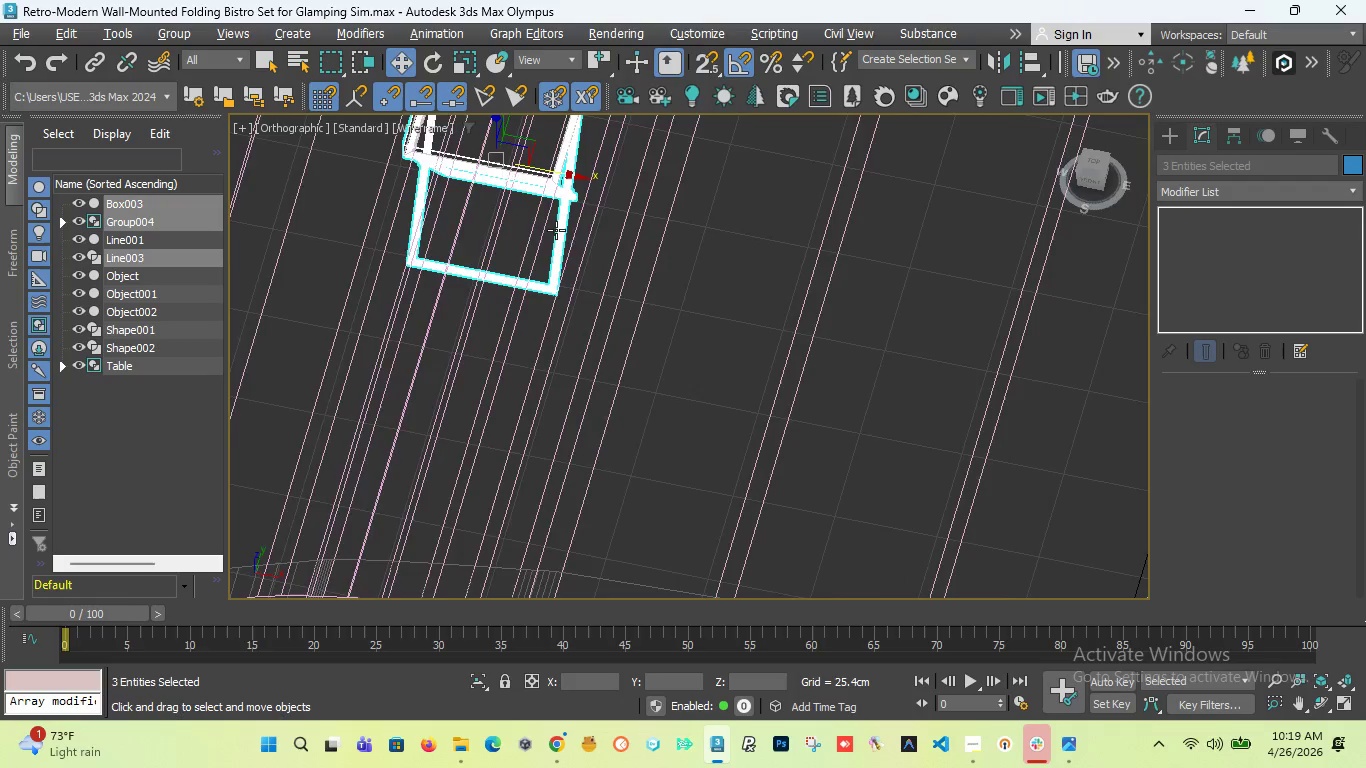 
scroll: coordinate [574, 289], scroll_direction: up, amount: 4.0
 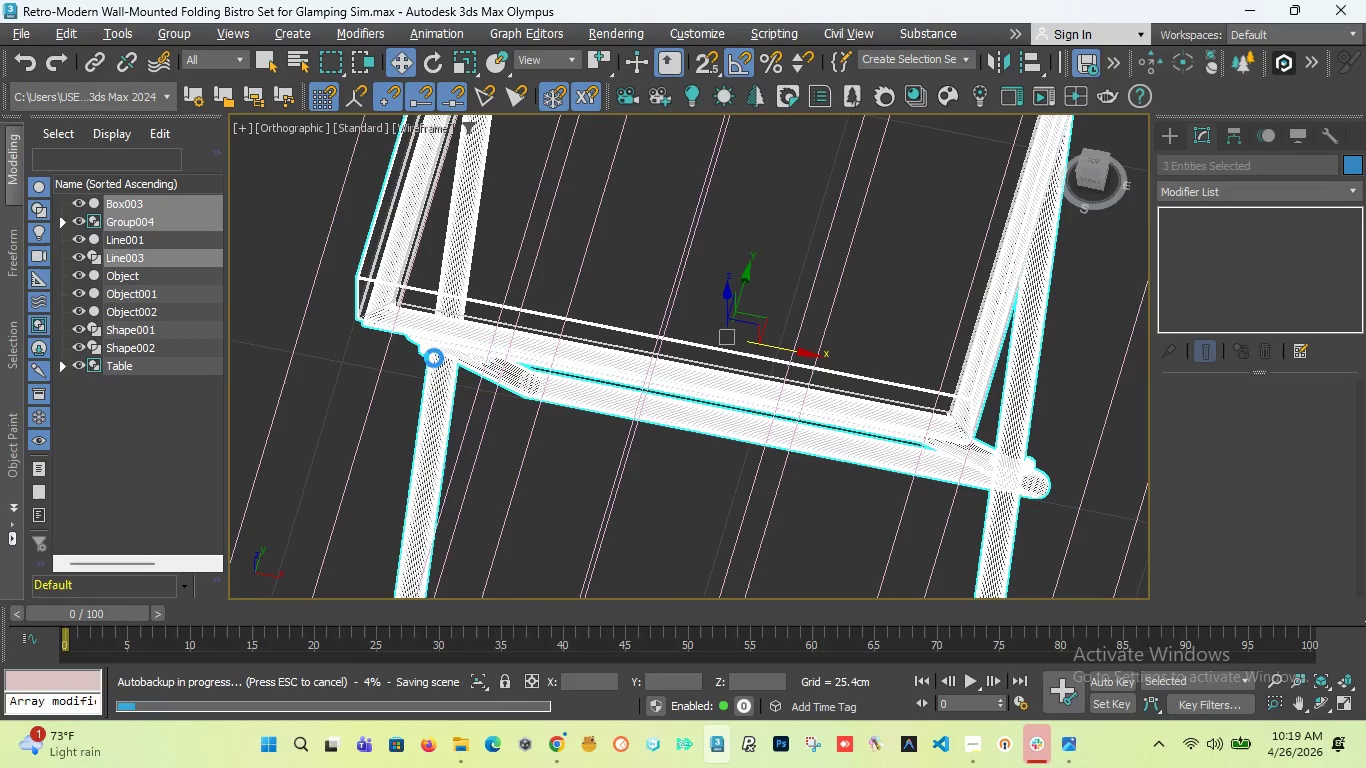 
scroll: coordinate [578, 358], scroll_direction: down, amount: 10.0
 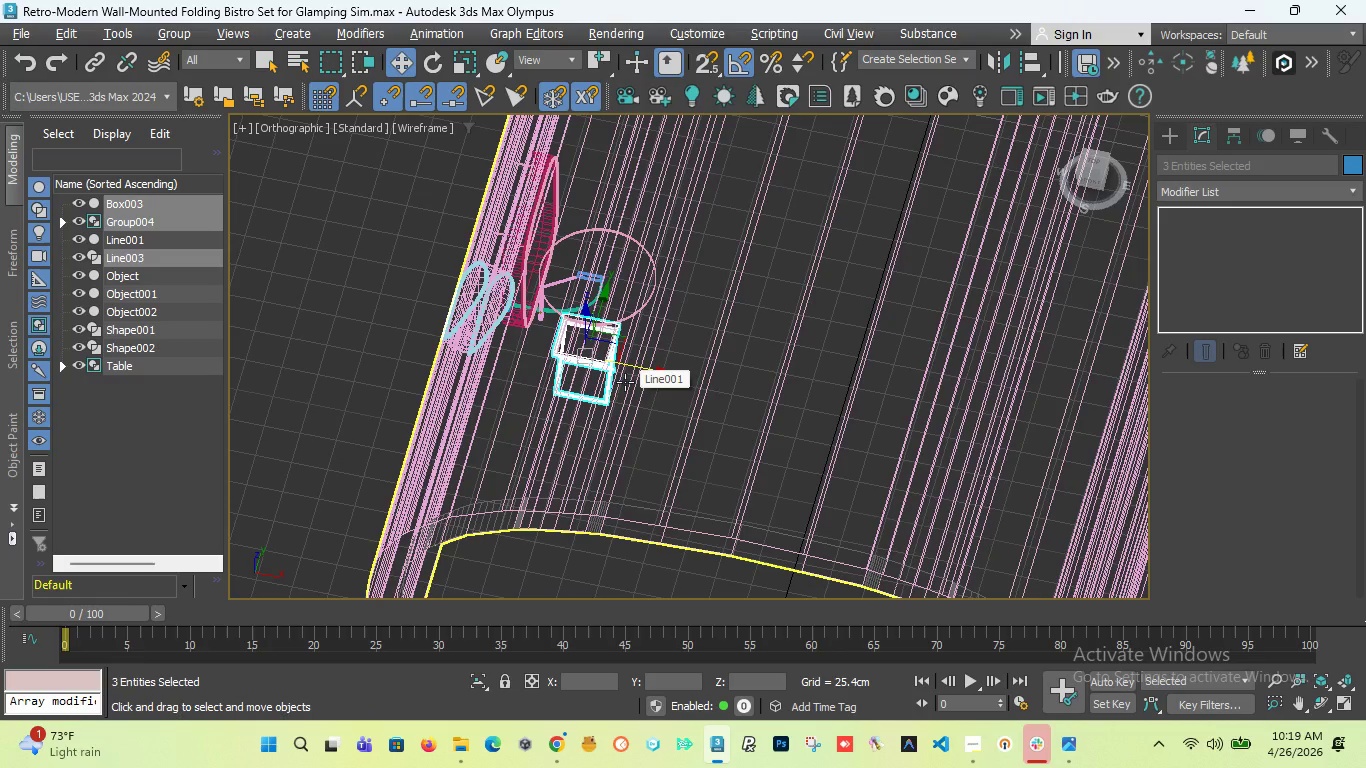 
wait(7.15)
 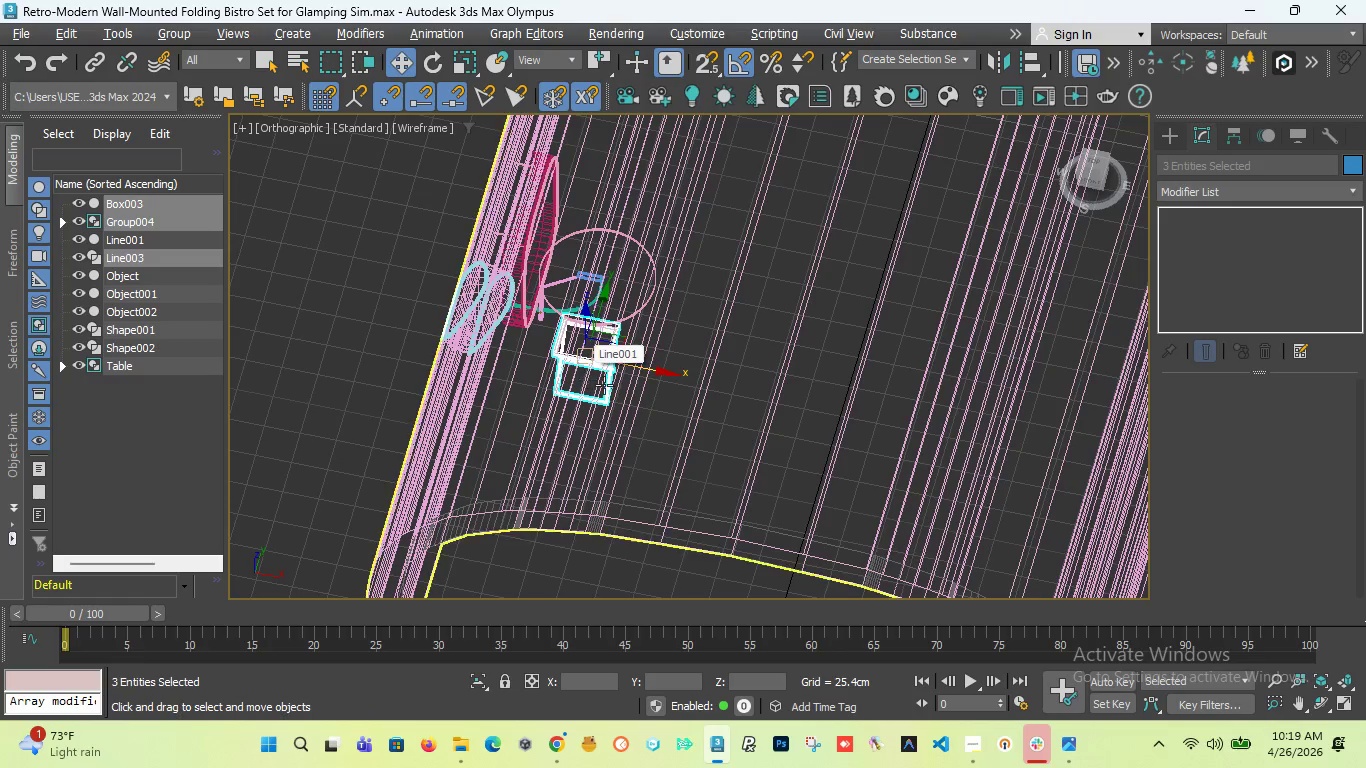 
scroll: coordinate [639, 363], scroll_direction: down, amount: 3.0
 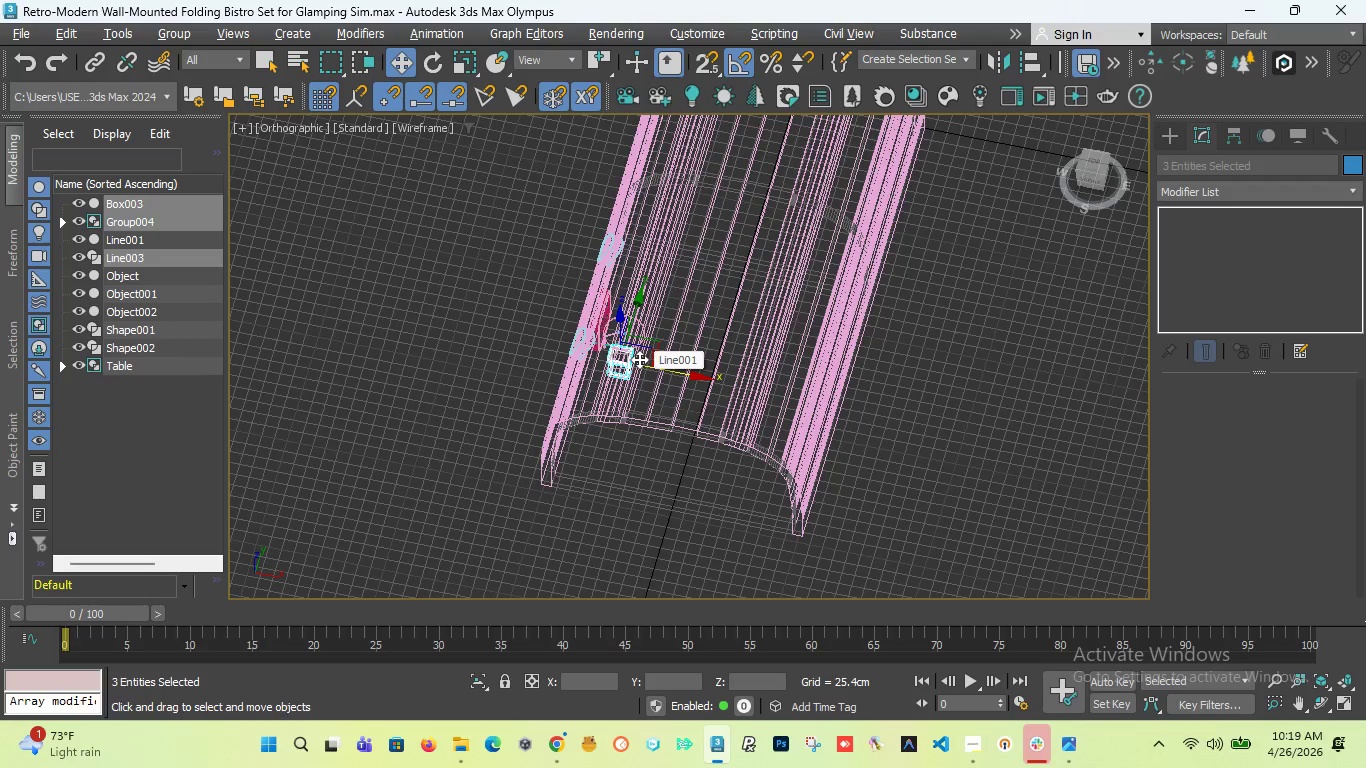 
key(T)
 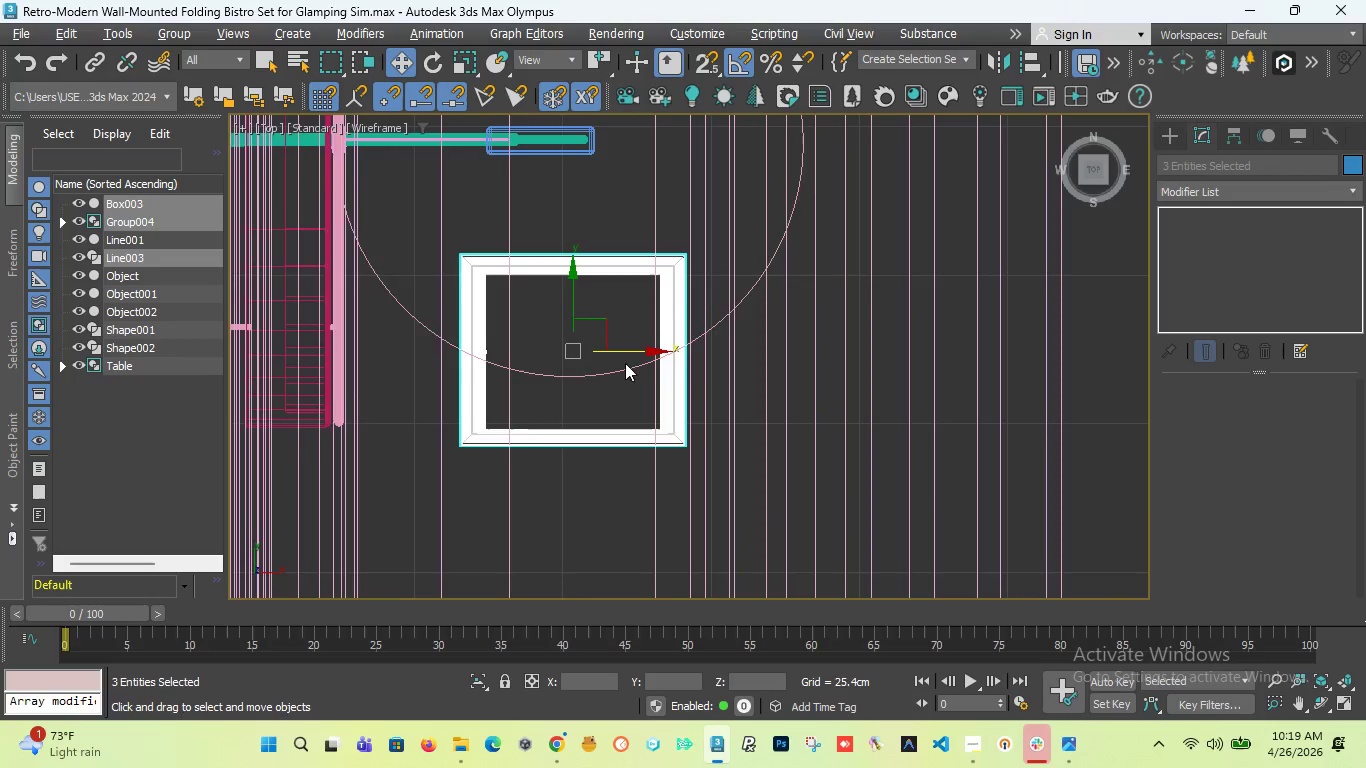 
scroll: coordinate [599, 366], scroll_direction: down, amount: 6.0
 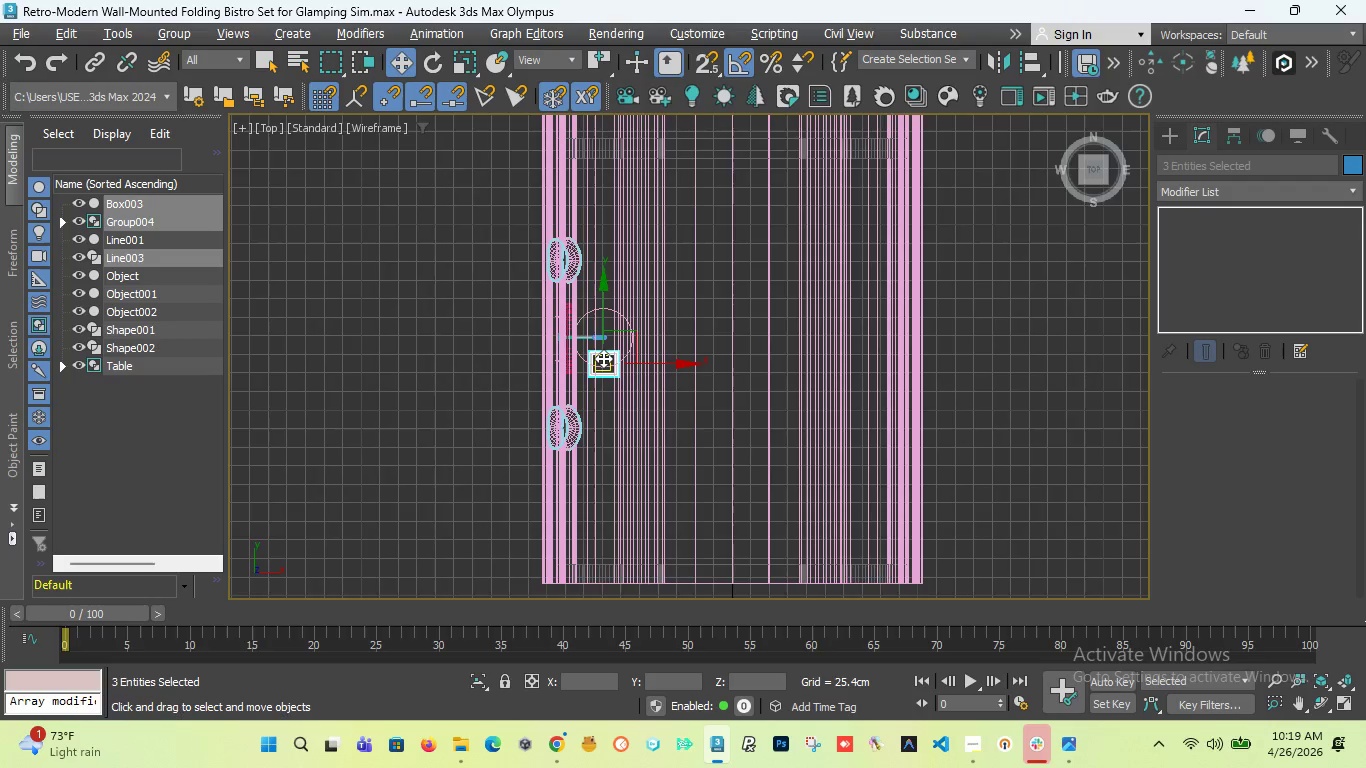 
scroll: coordinate [603, 358], scroll_direction: up, amount: 4.0
 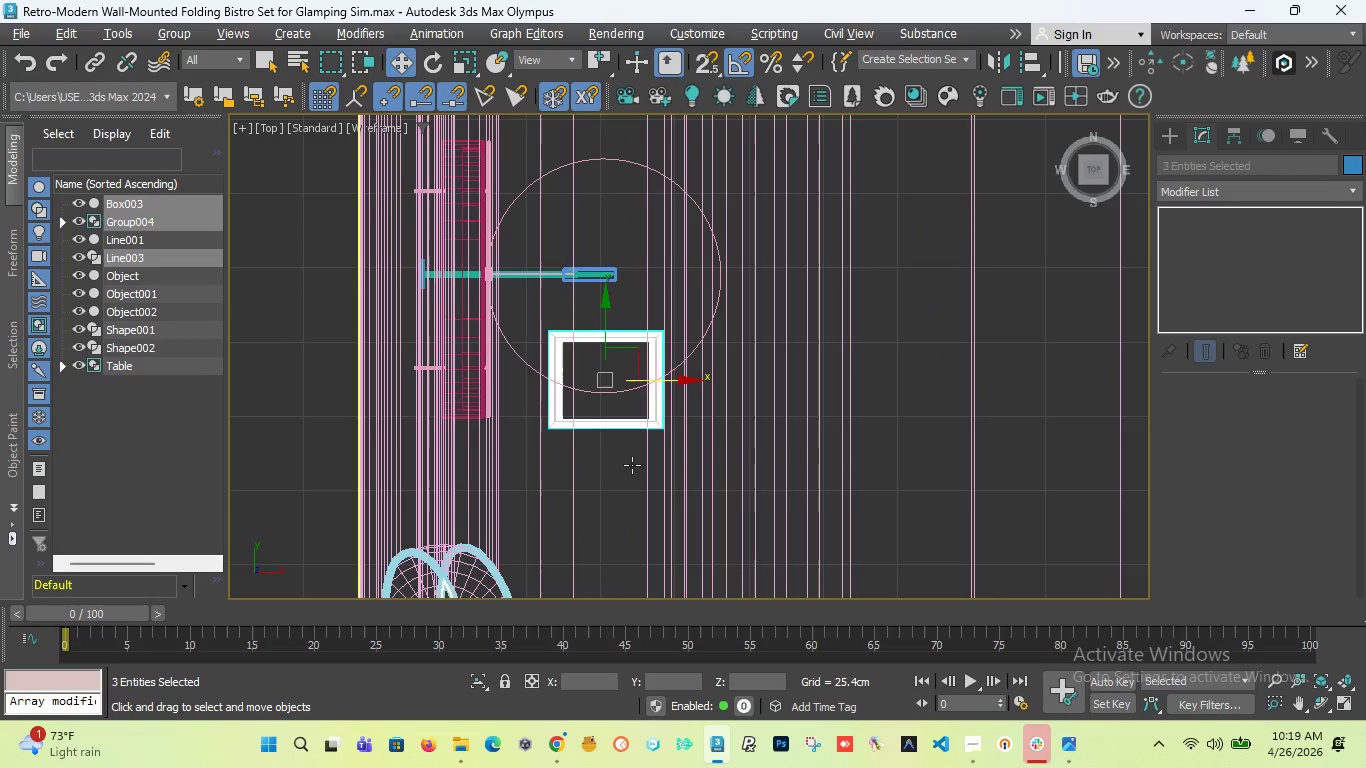 
wait(8.02)
 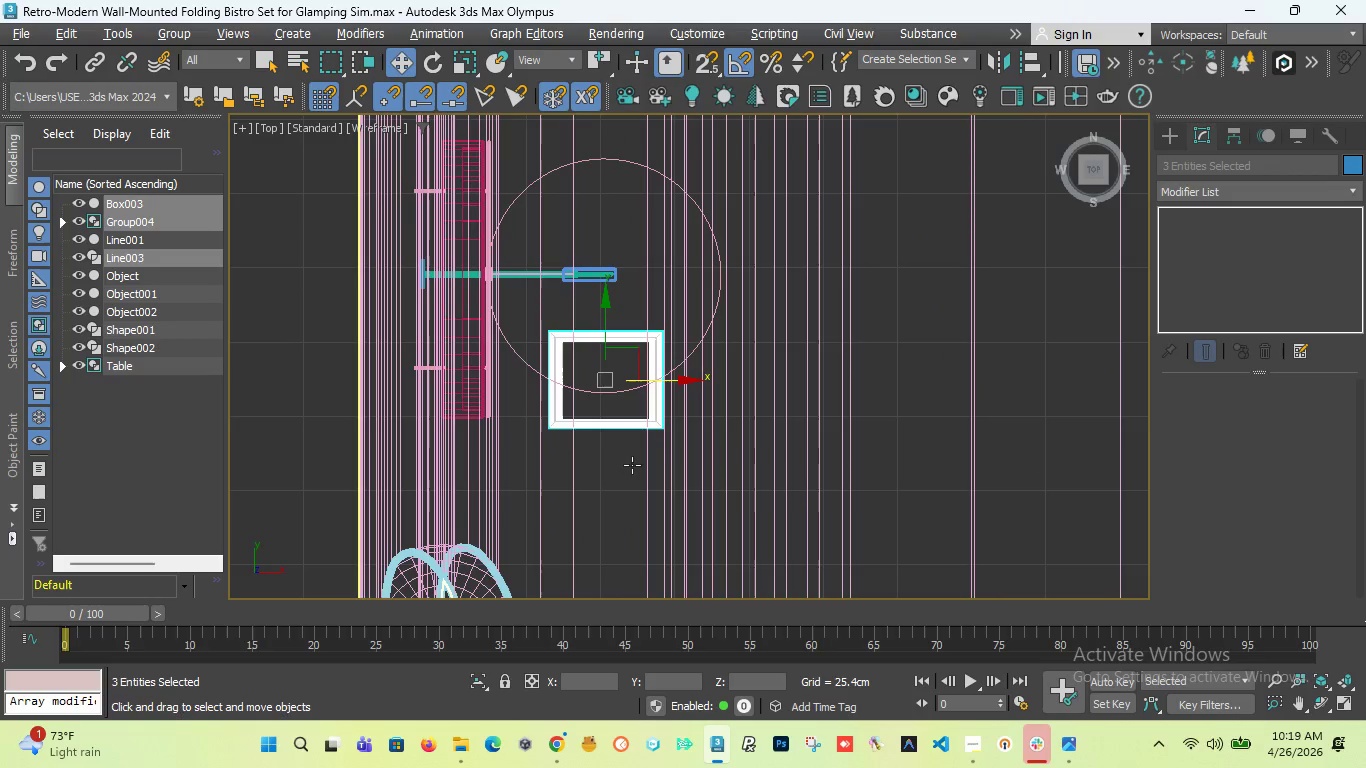 
left_click([174, 28])
 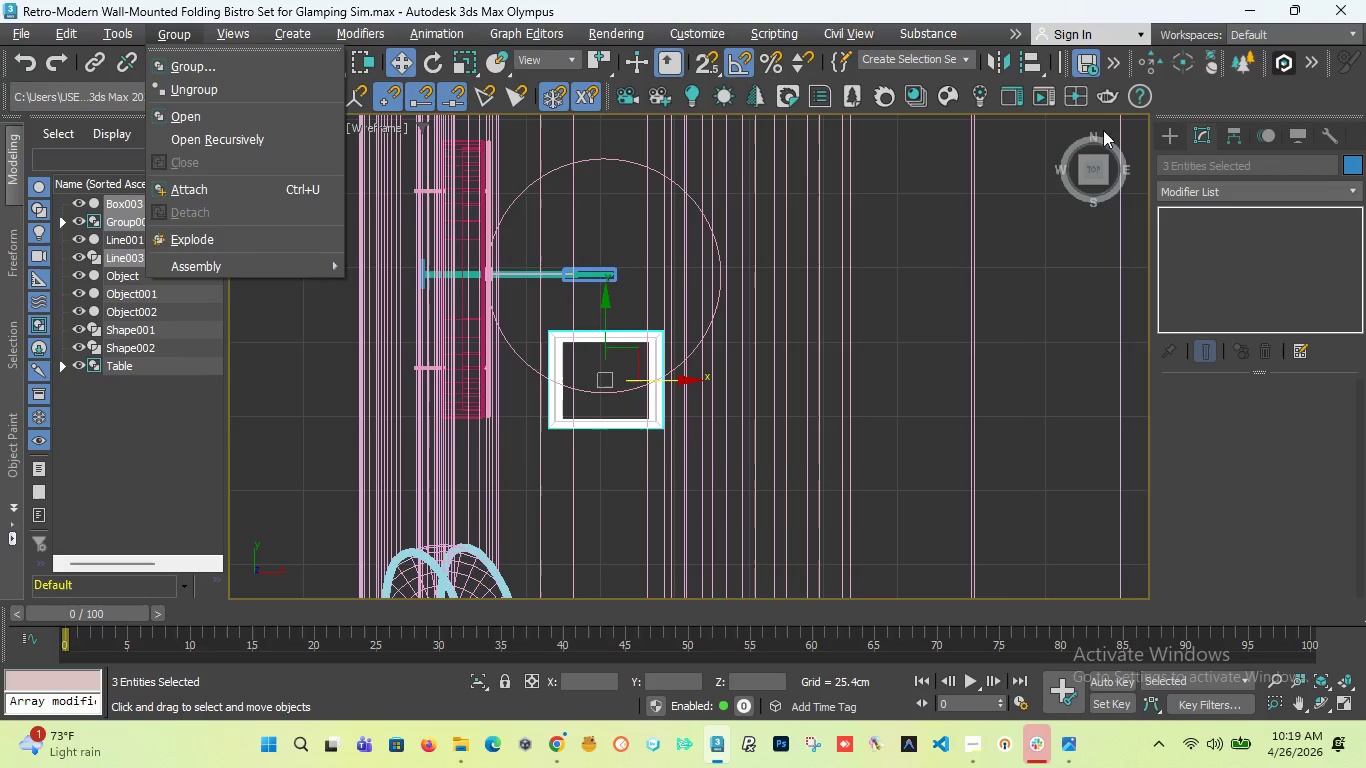 
left_click_drag(start_coordinate=[1088, 176], to_coordinate=[1053, 140])
 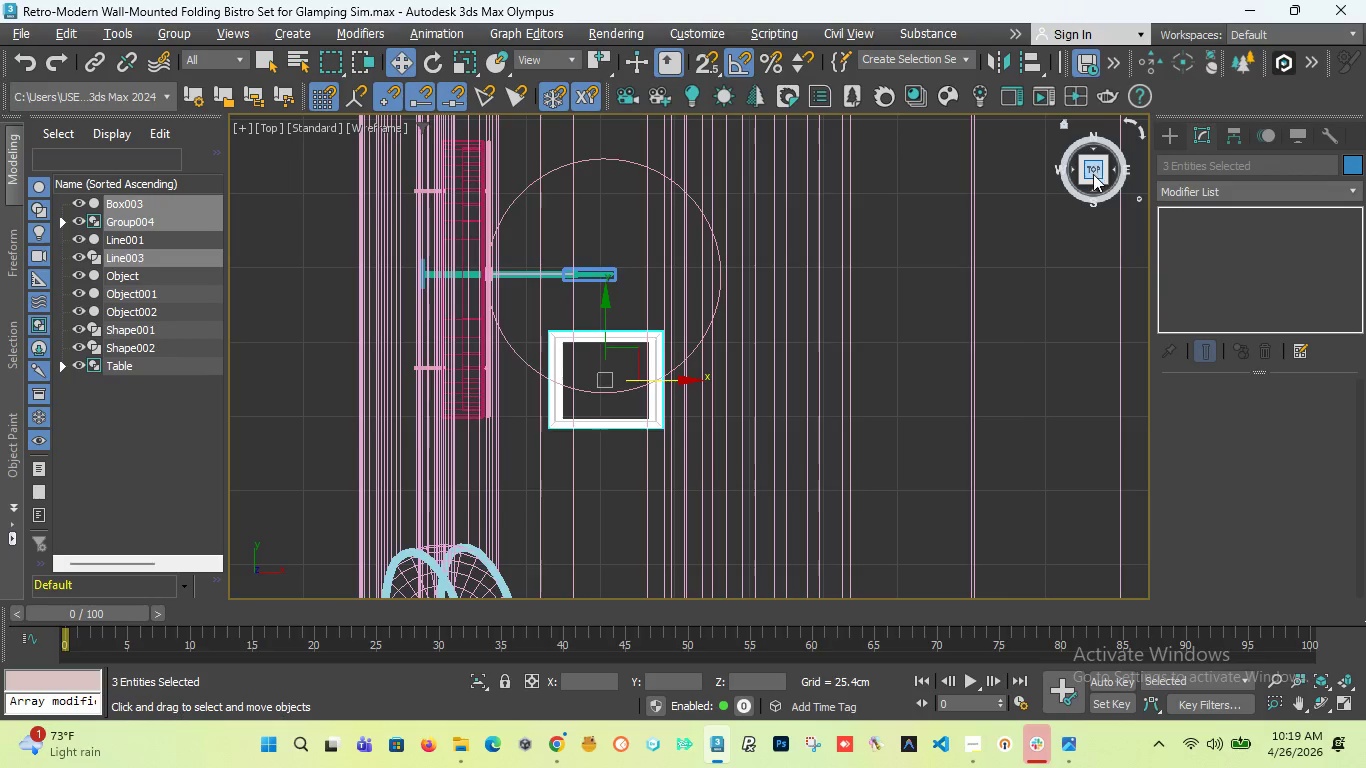 
left_click_drag(start_coordinate=[1092, 174], to_coordinate=[1029, 583])
 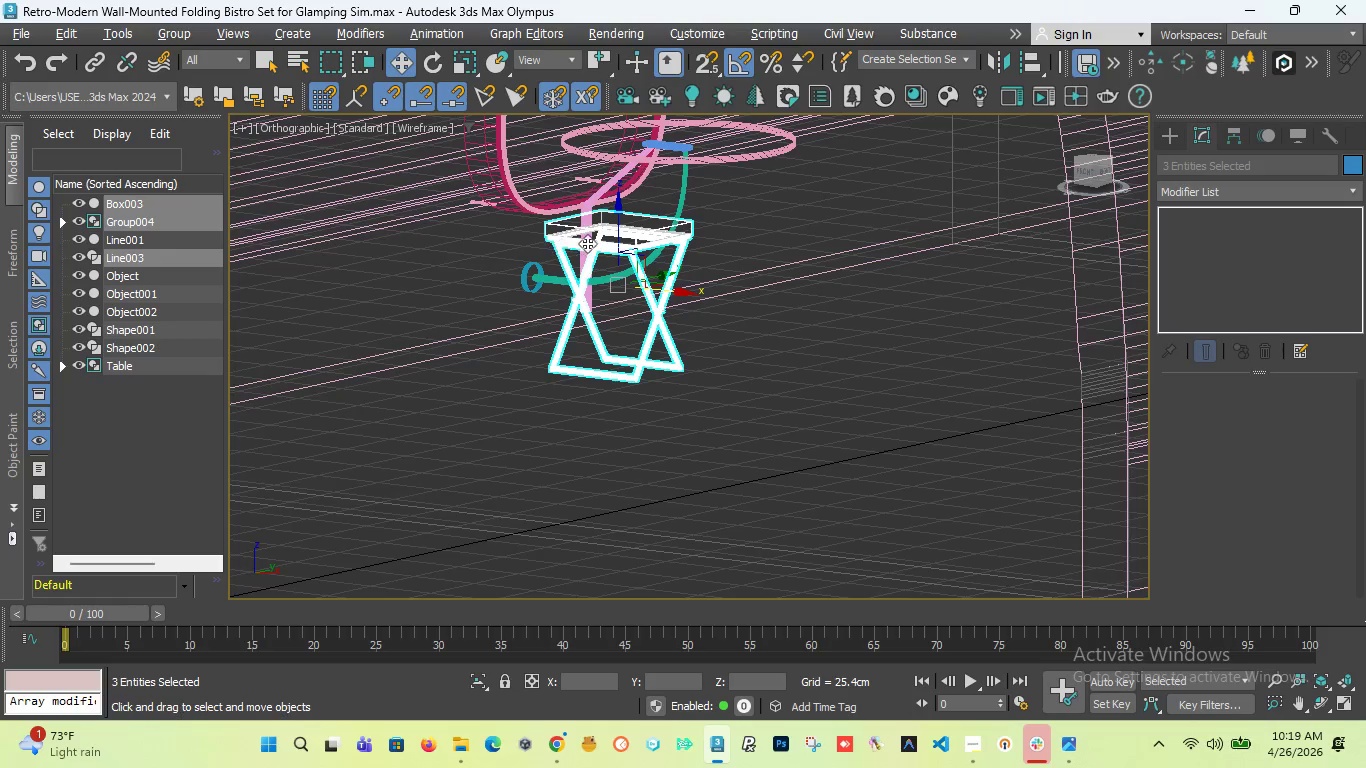 
scroll: coordinate [607, 234], scroll_direction: up, amount: 5.0
 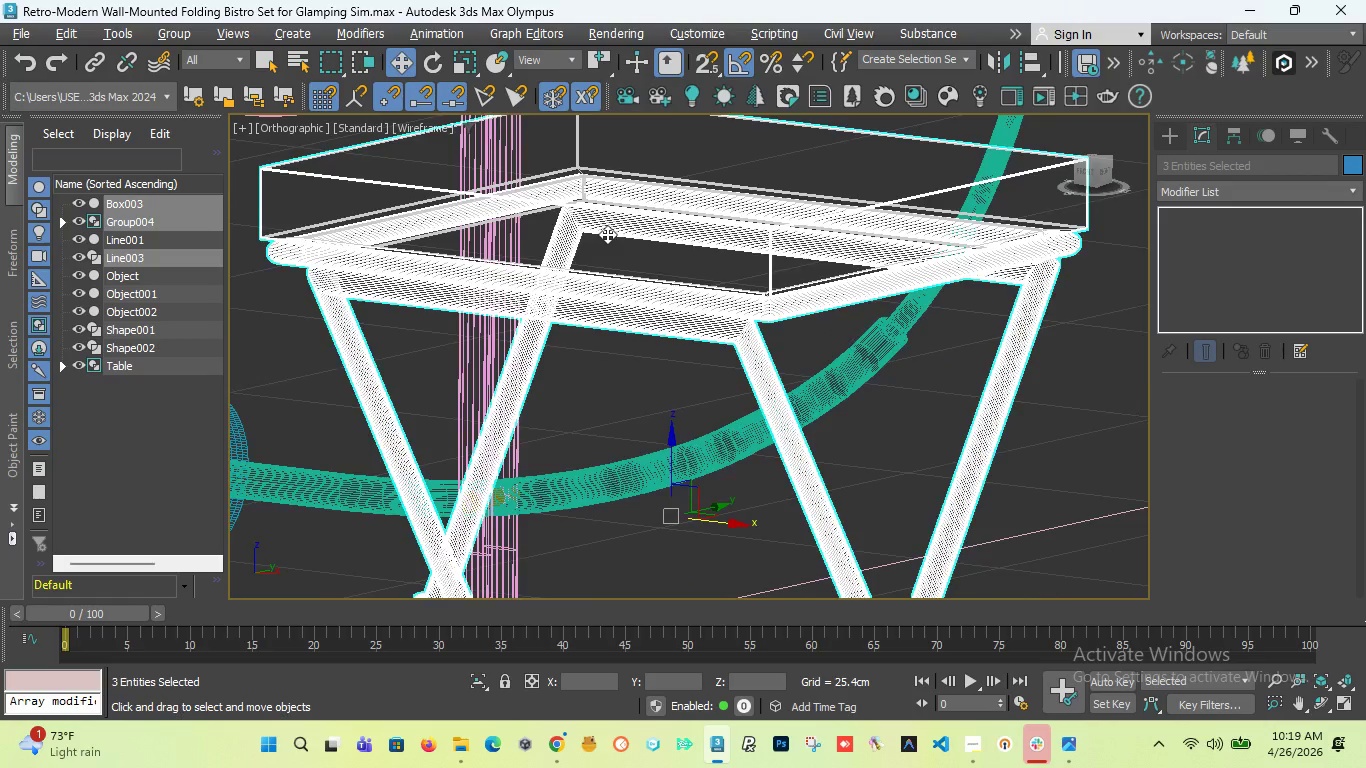 
scroll: coordinate [607, 234], scroll_direction: down, amount: 3.0
 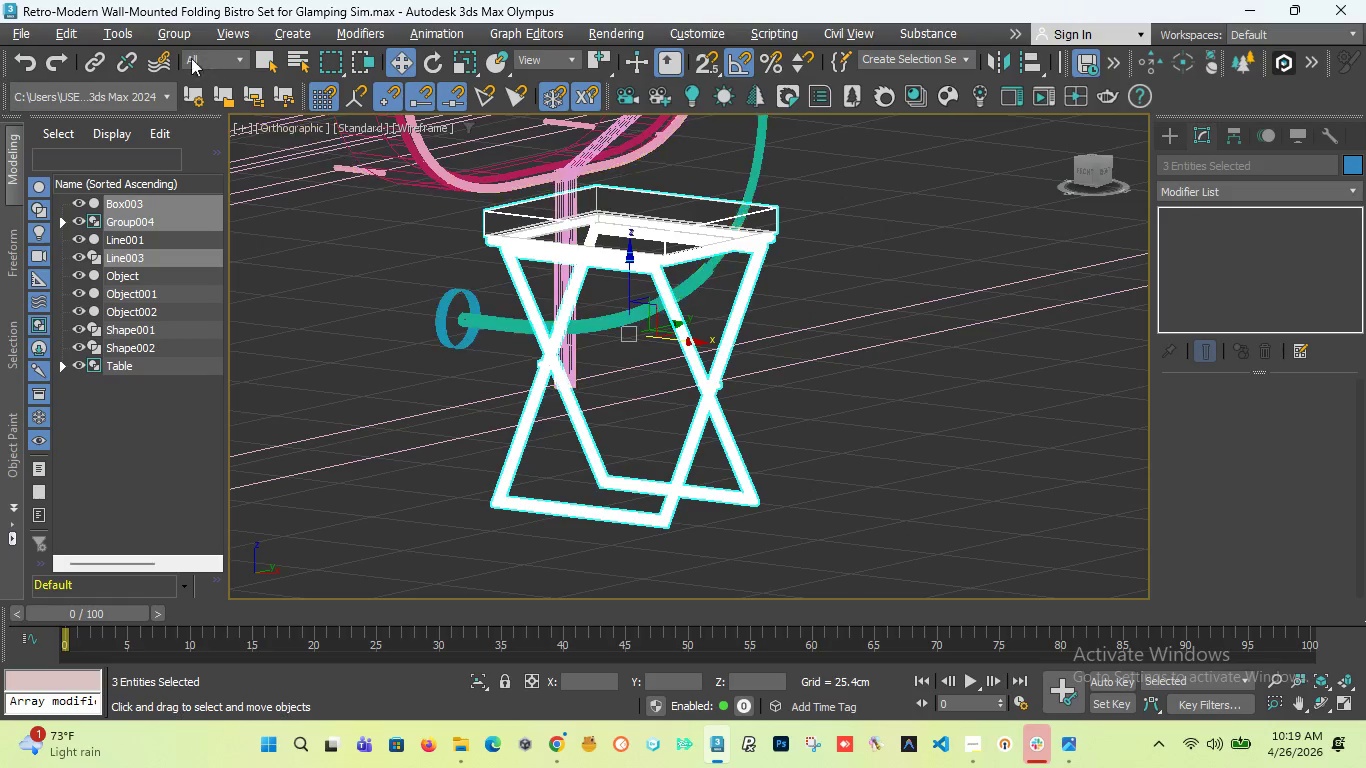 
mouse_move([197, 72])
 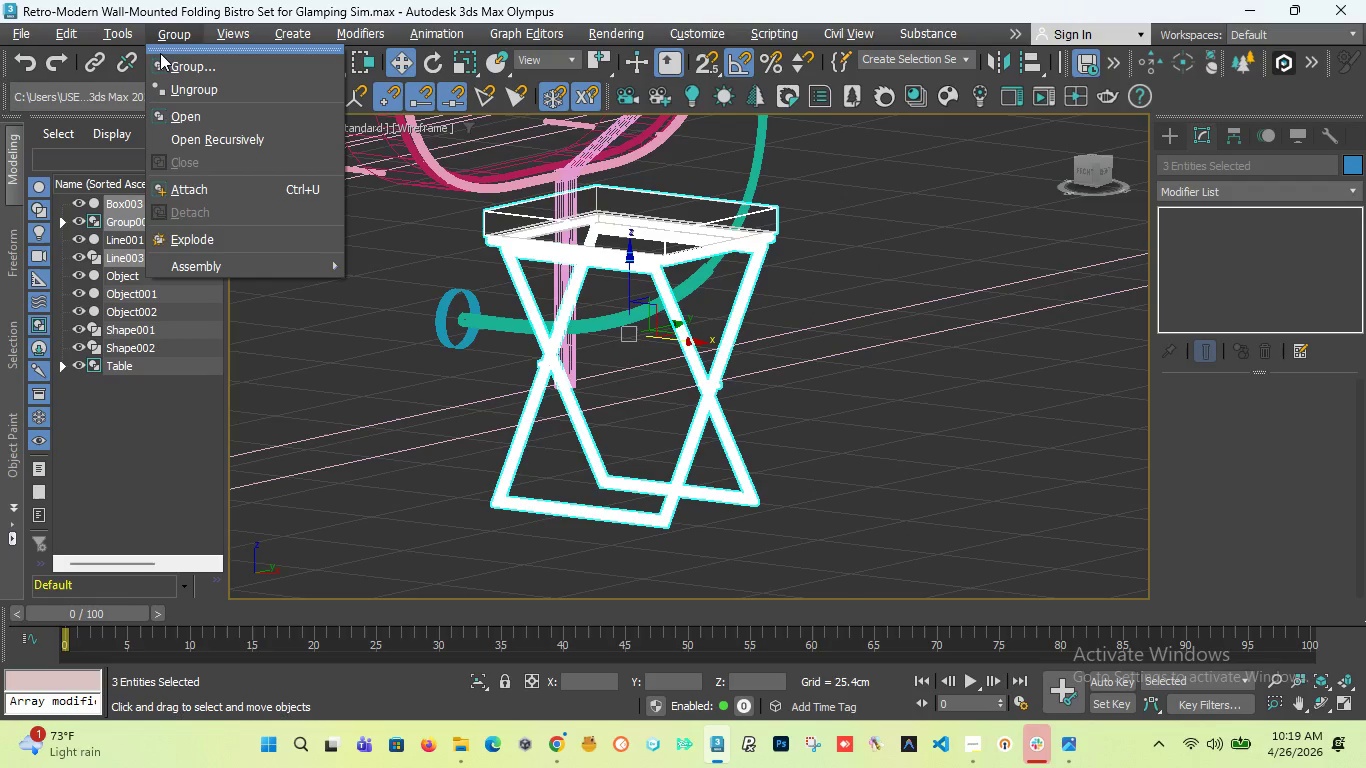 
left_click([199, 64])
 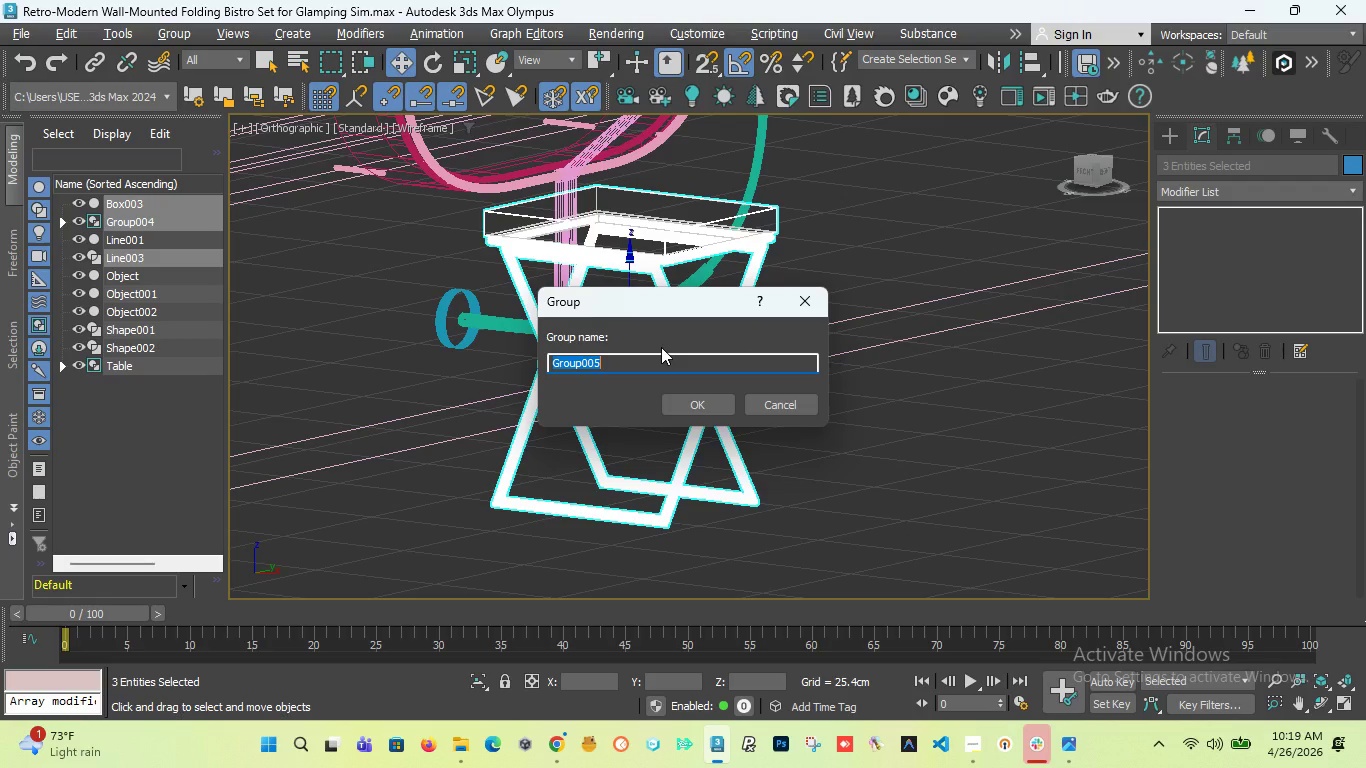 
type(Chair)
 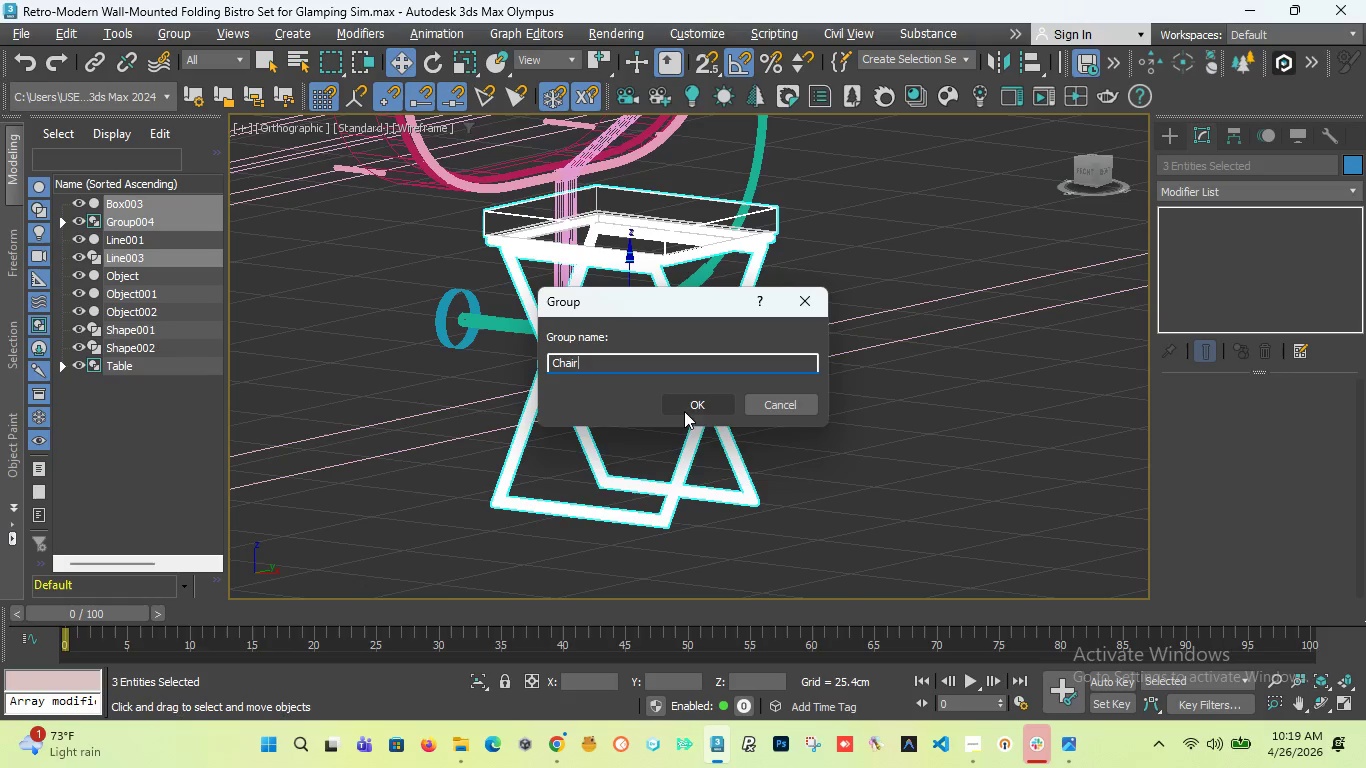 
left_click([697, 399])
 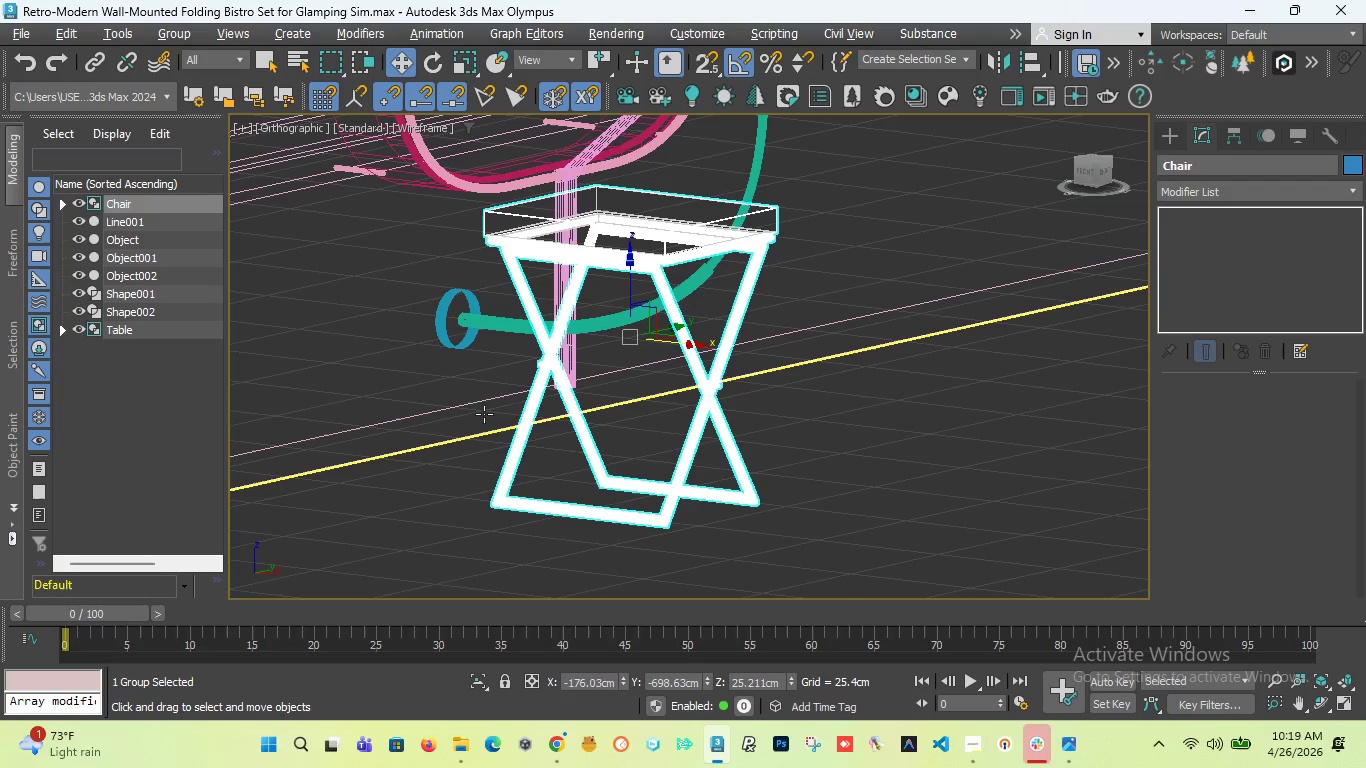 
scroll: coordinate [591, 380], scroll_direction: down, amount: 4.0
 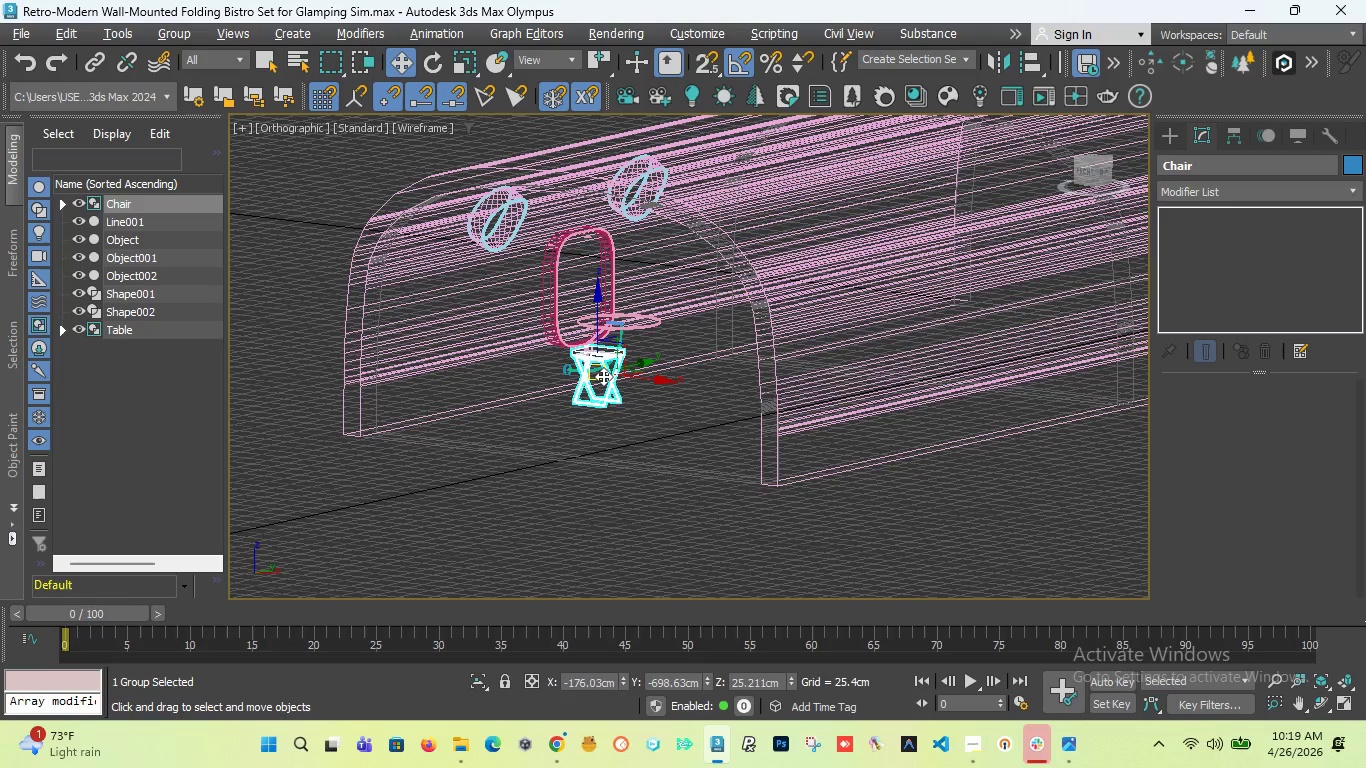 
wait(7.12)
 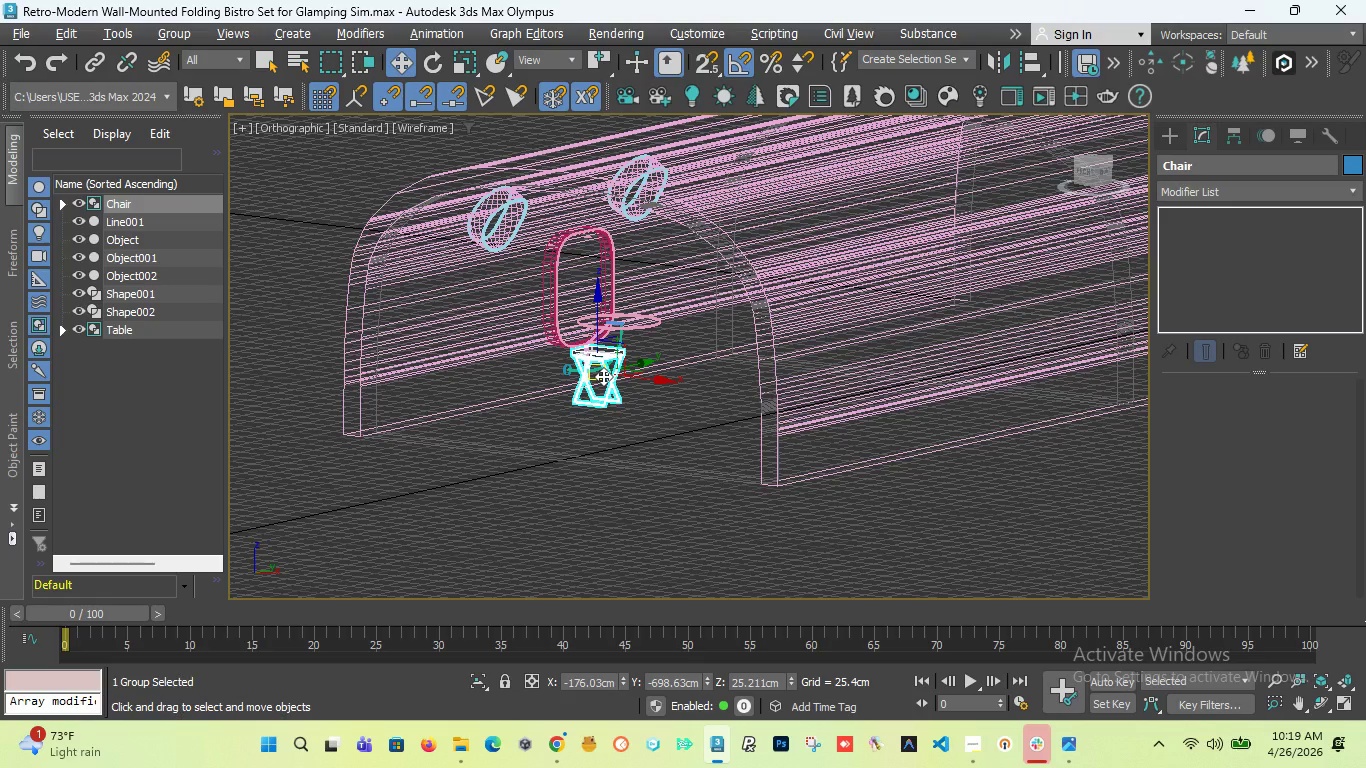 
key(T)
 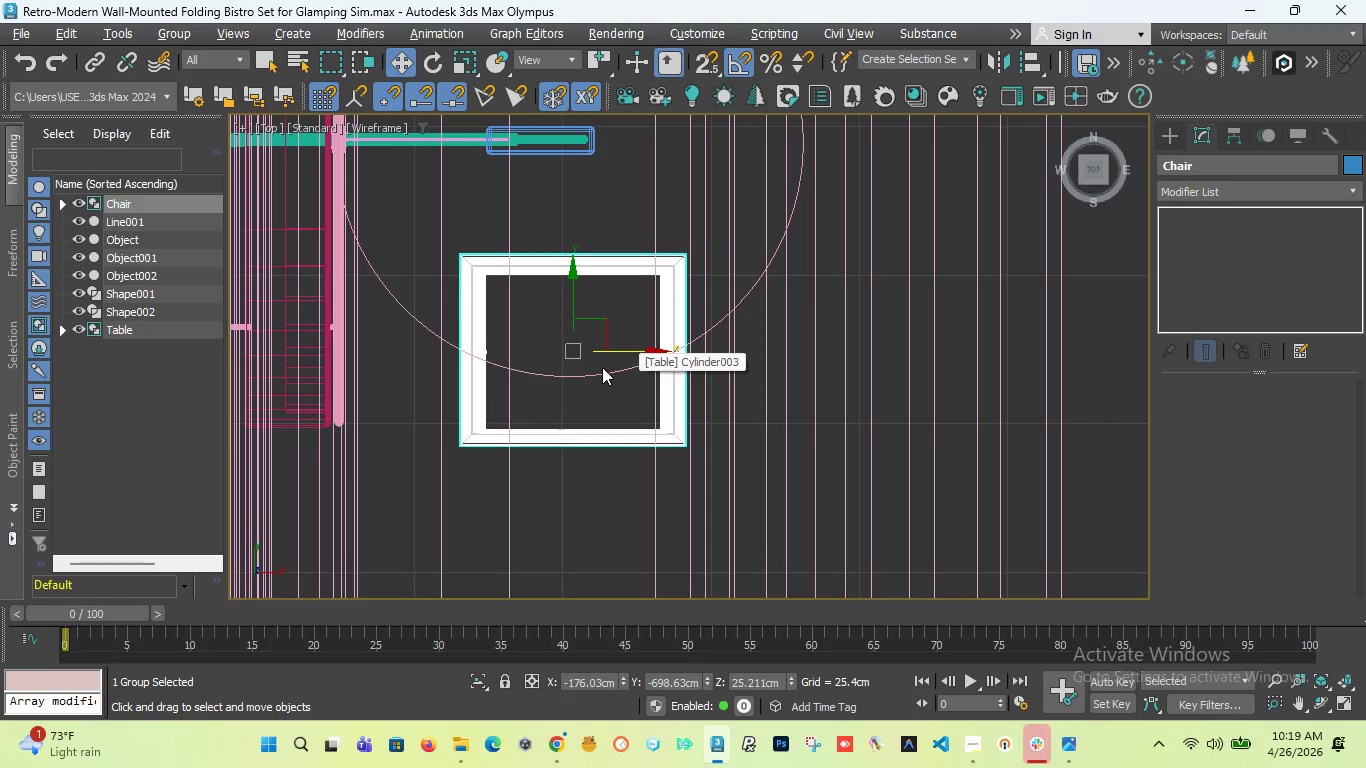 
scroll: coordinate [600, 367], scroll_direction: down, amount: 3.0
 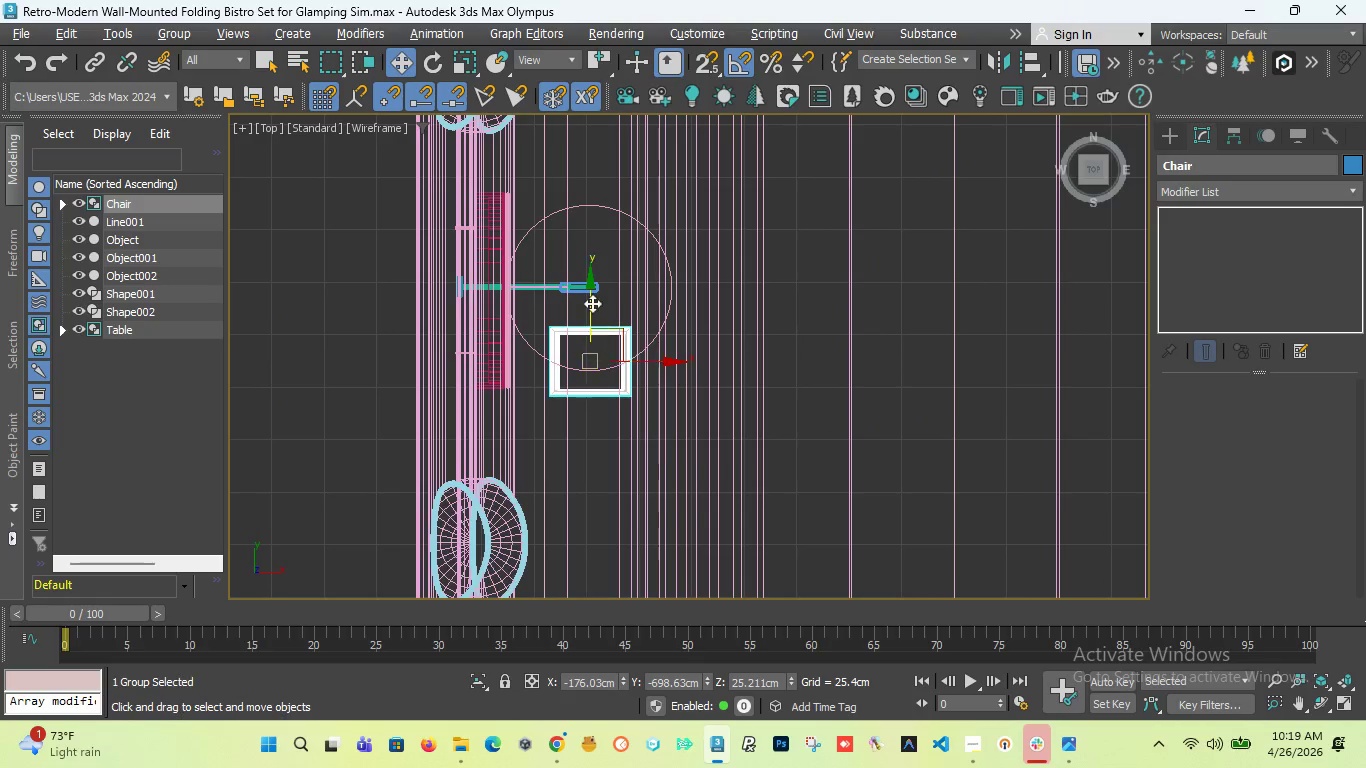 
scroll: coordinate [592, 303], scroll_direction: up, amount: 2.0
 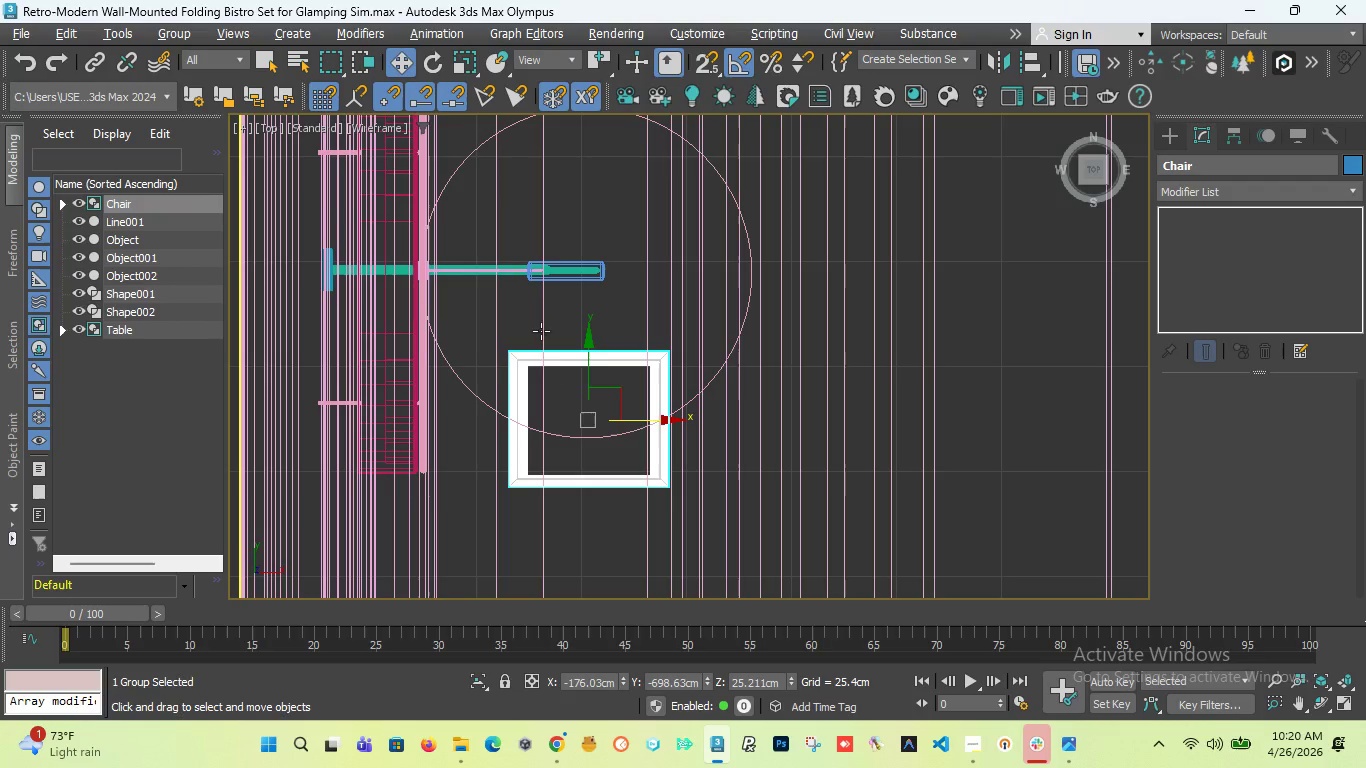 
scroll: coordinate [578, 260], scroll_direction: down, amount: 4.0
 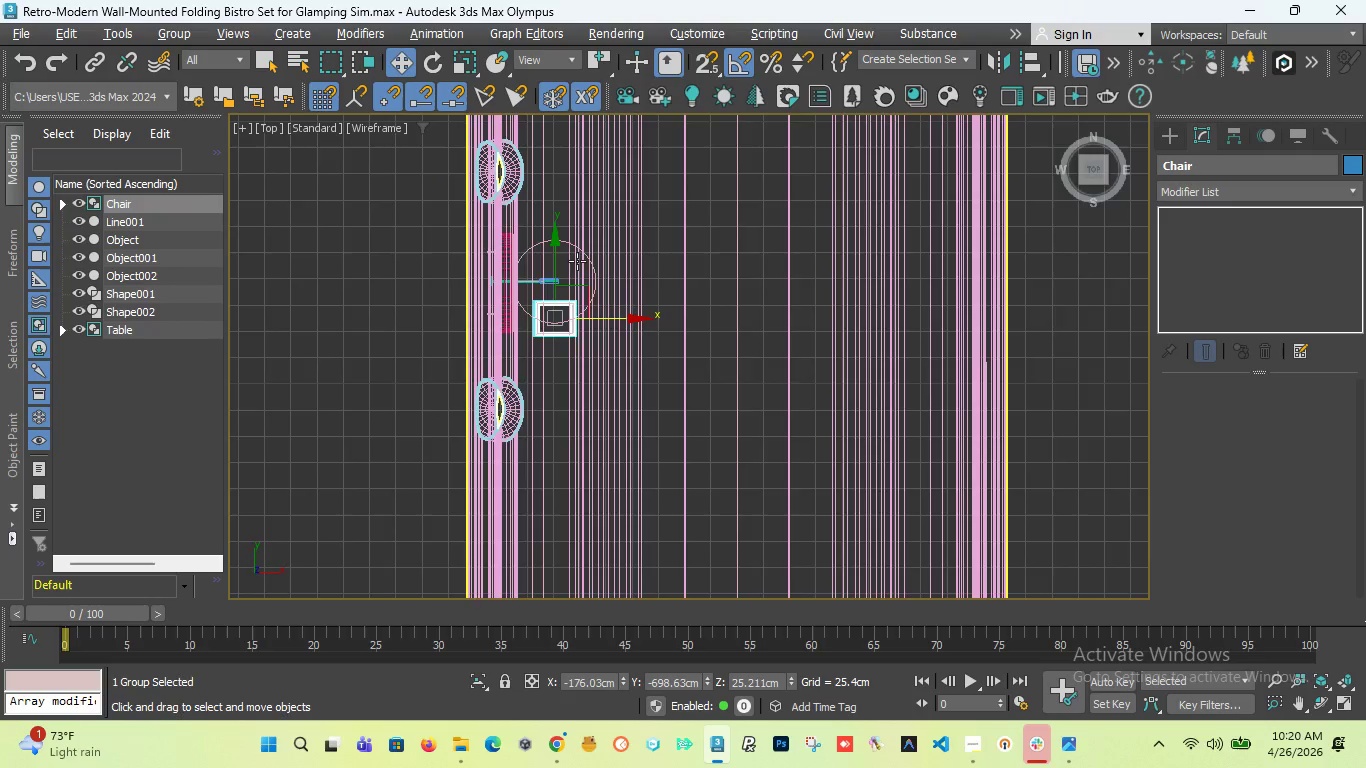 
left_click([774, 335])
 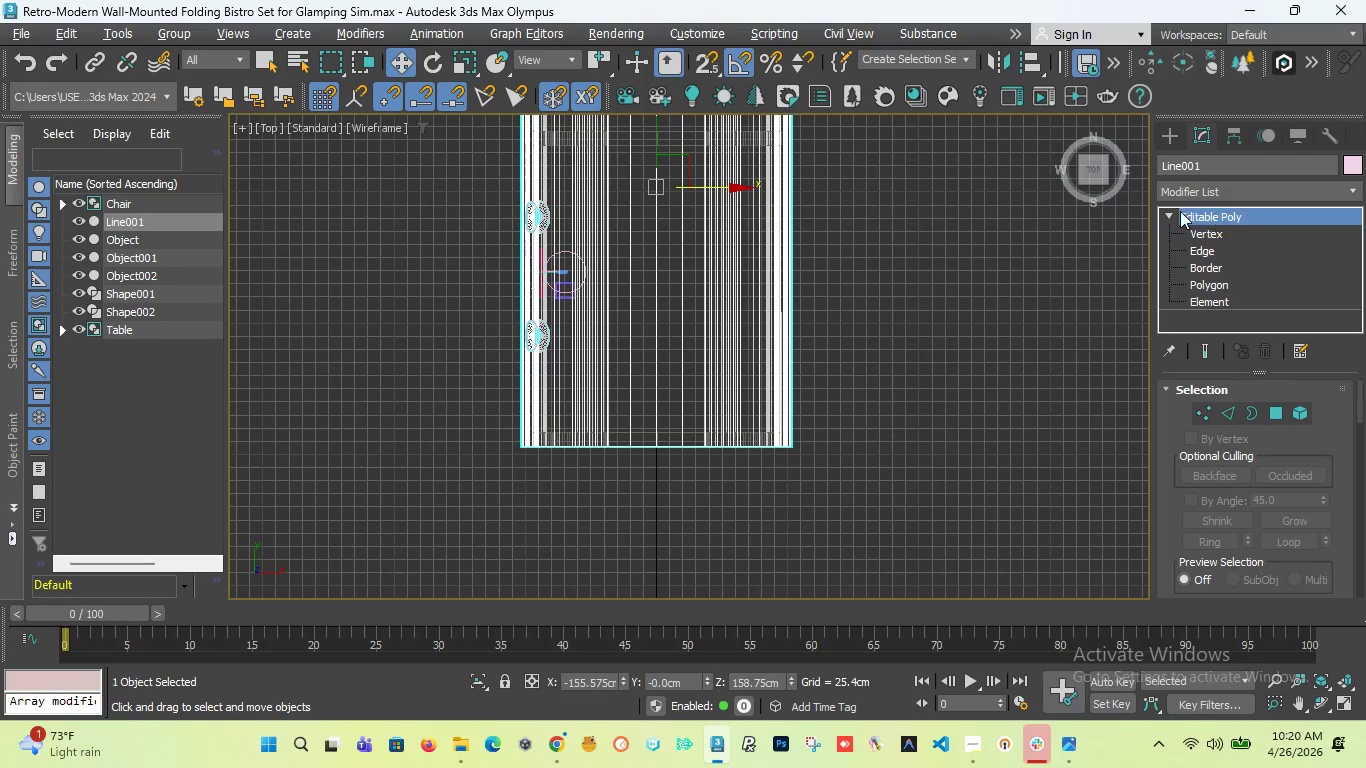 
left_click([1172, 215])
 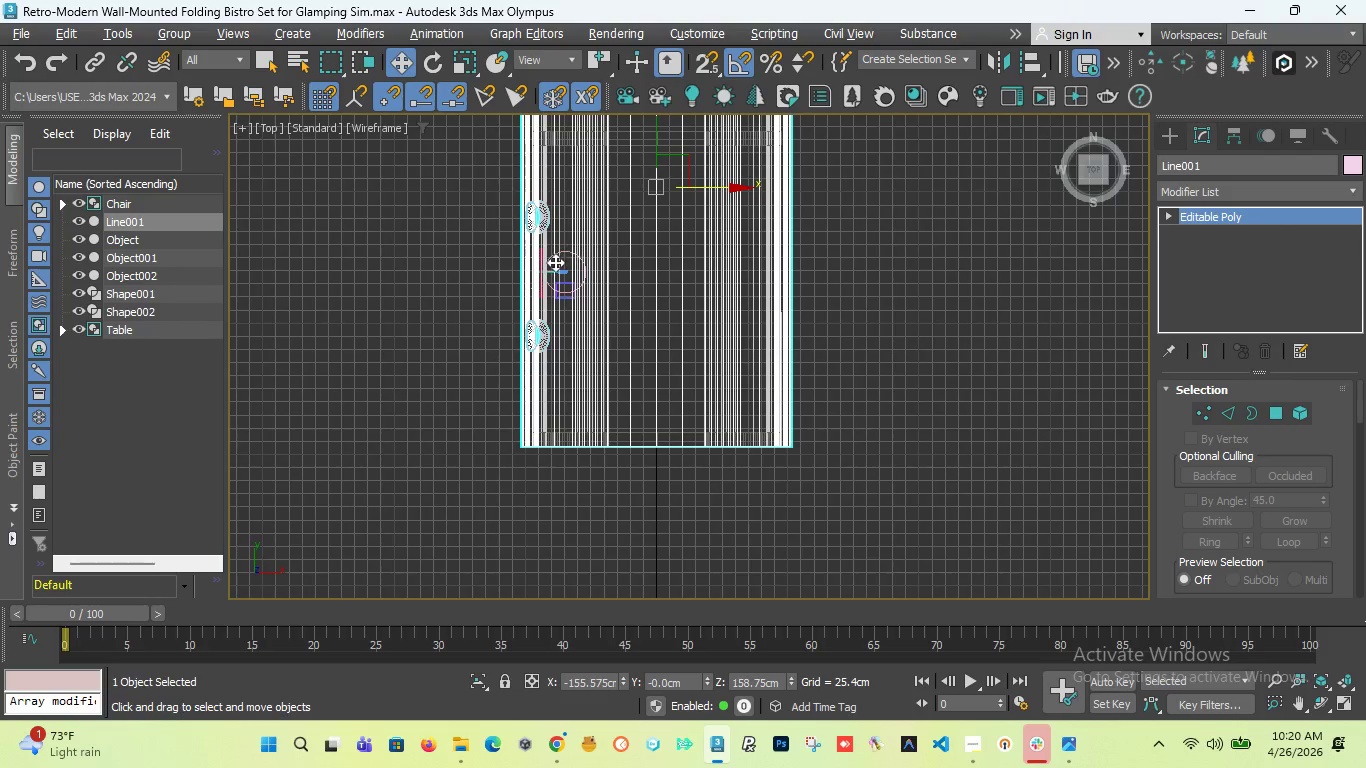 
scroll: coordinate [576, 262], scroll_direction: down, amount: 2.0
 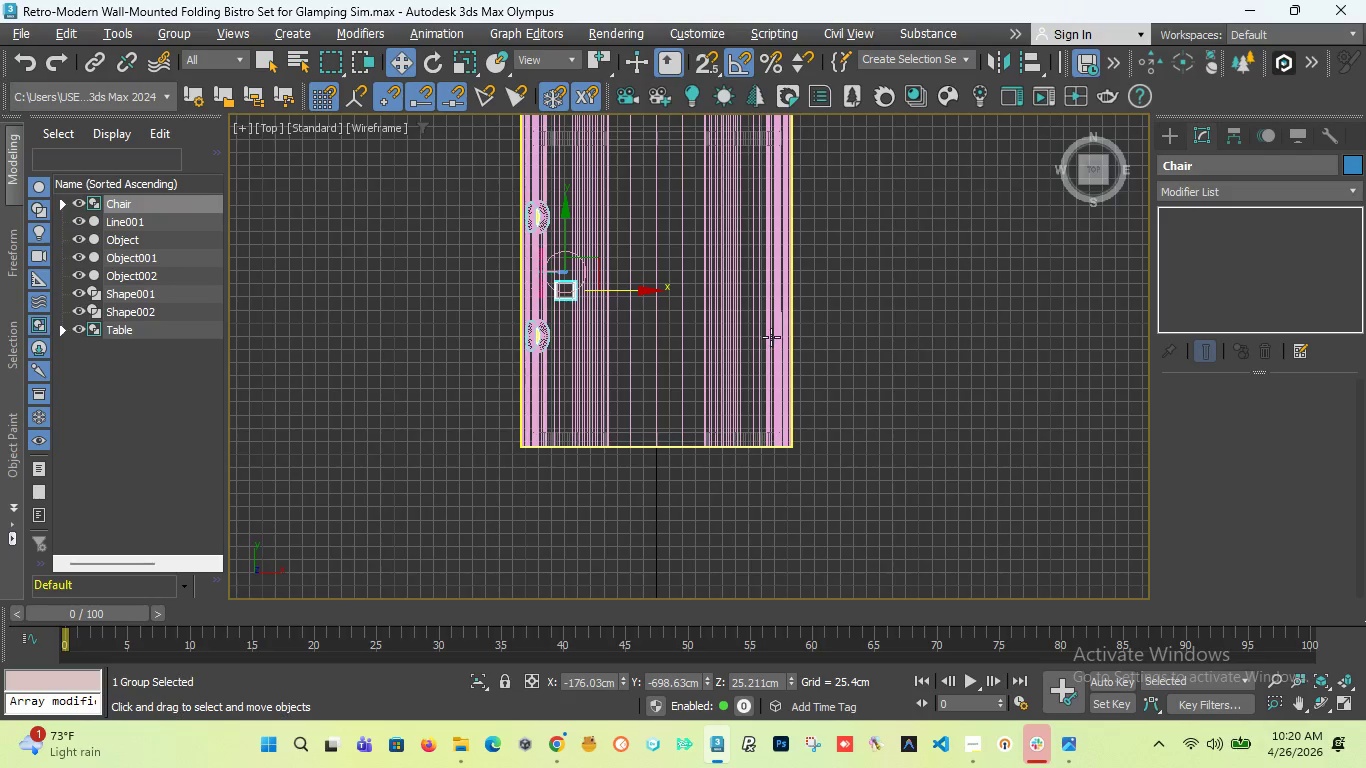 
scroll: coordinate [572, 303], scroll_direction: up, amount: 4.0
 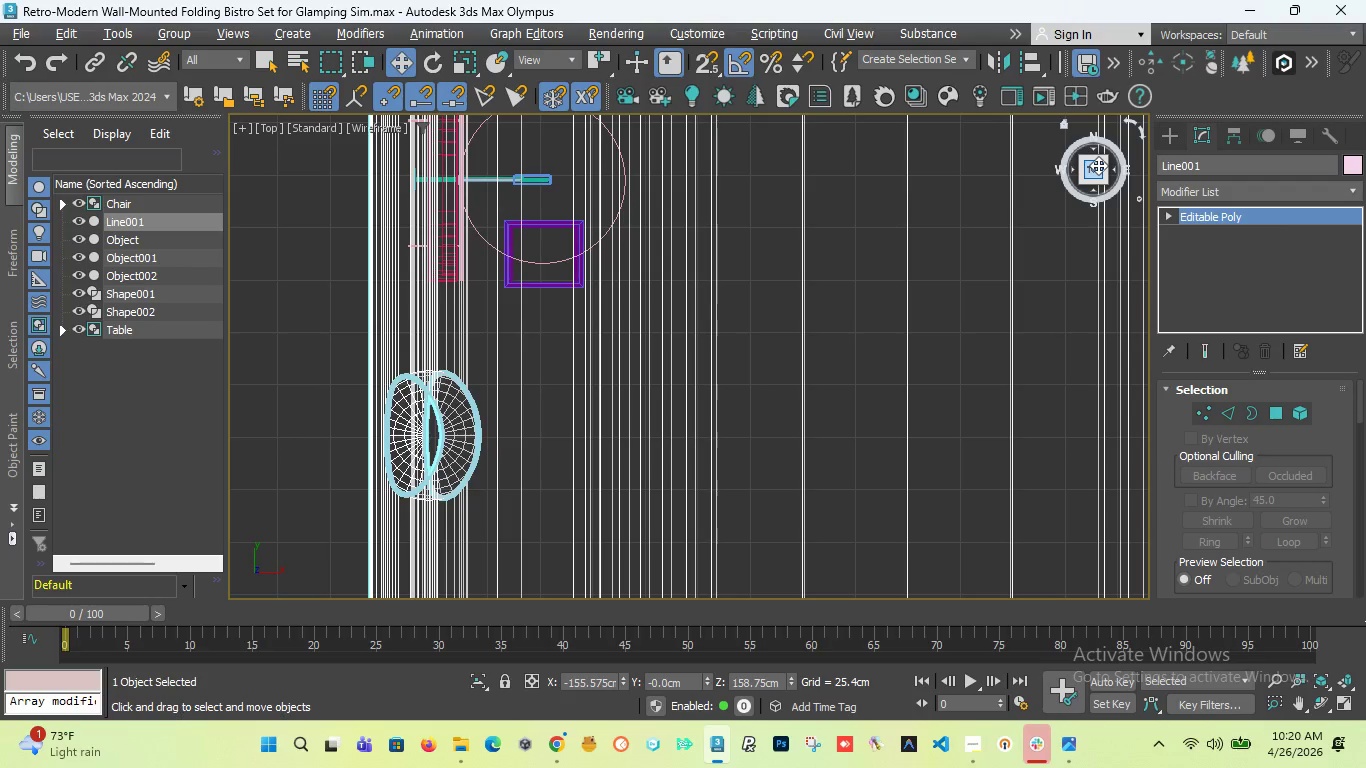 
left_click_drag(start_coordinate=[1098, 165], to_coordinate=[1084, 588])
 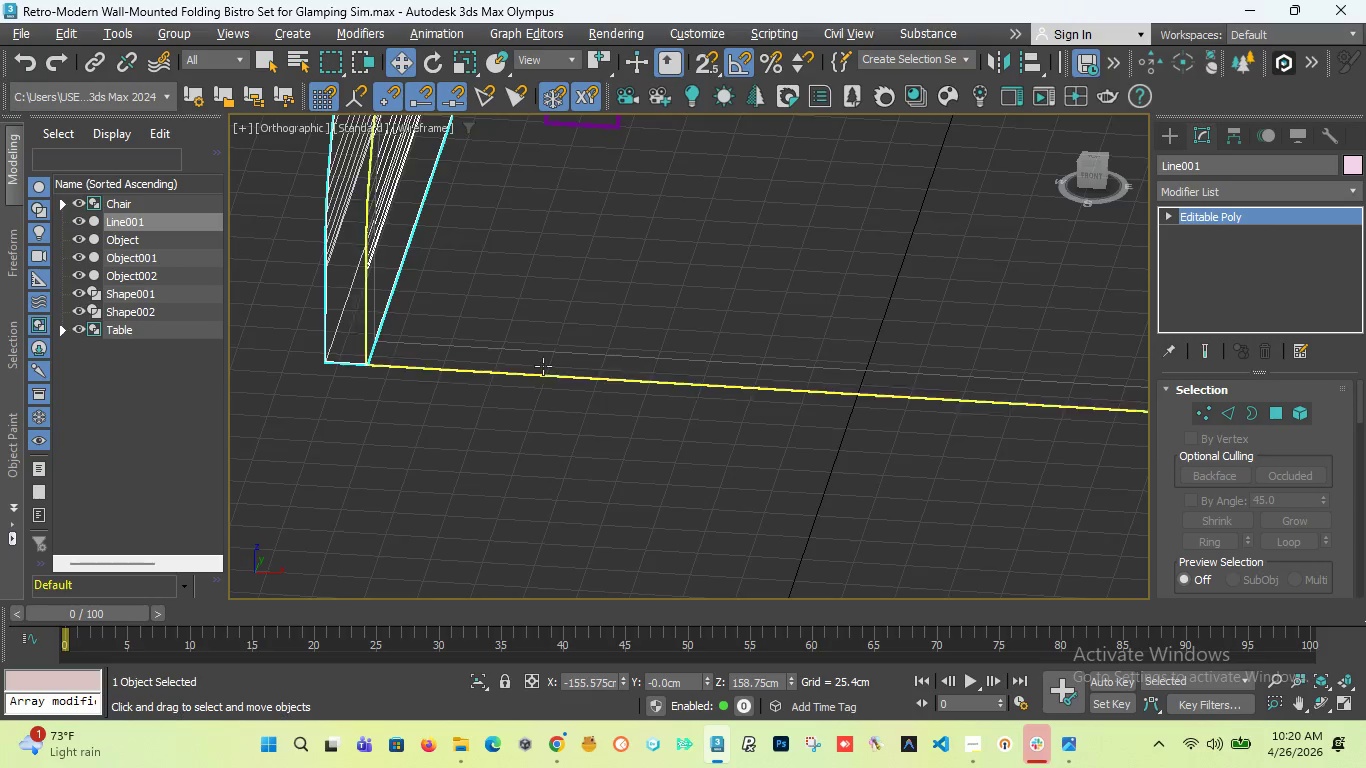 
scroll: coordinate [583, 378], scroll_direction: down, amount: 4.0
 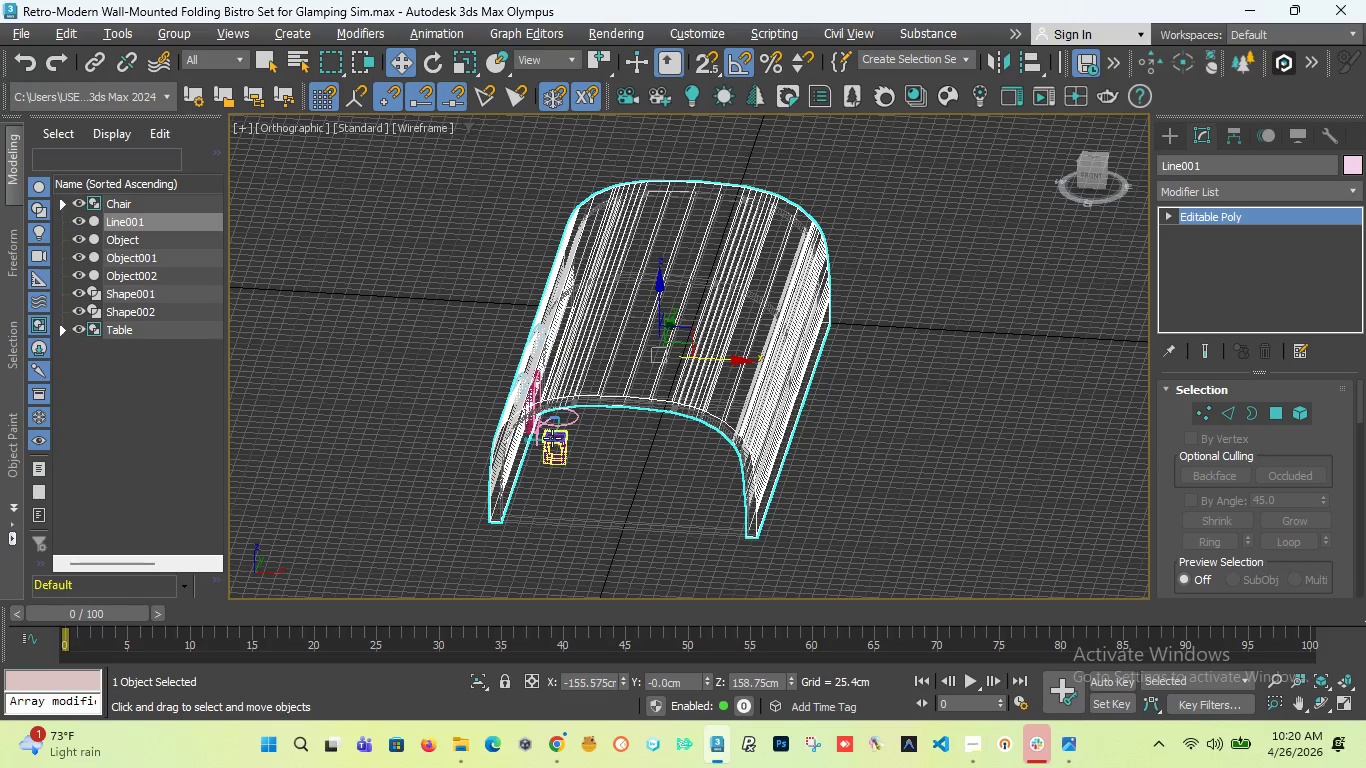 
scroll: coordinate [552, 439], scroll_direction: up, amount: 6.0
 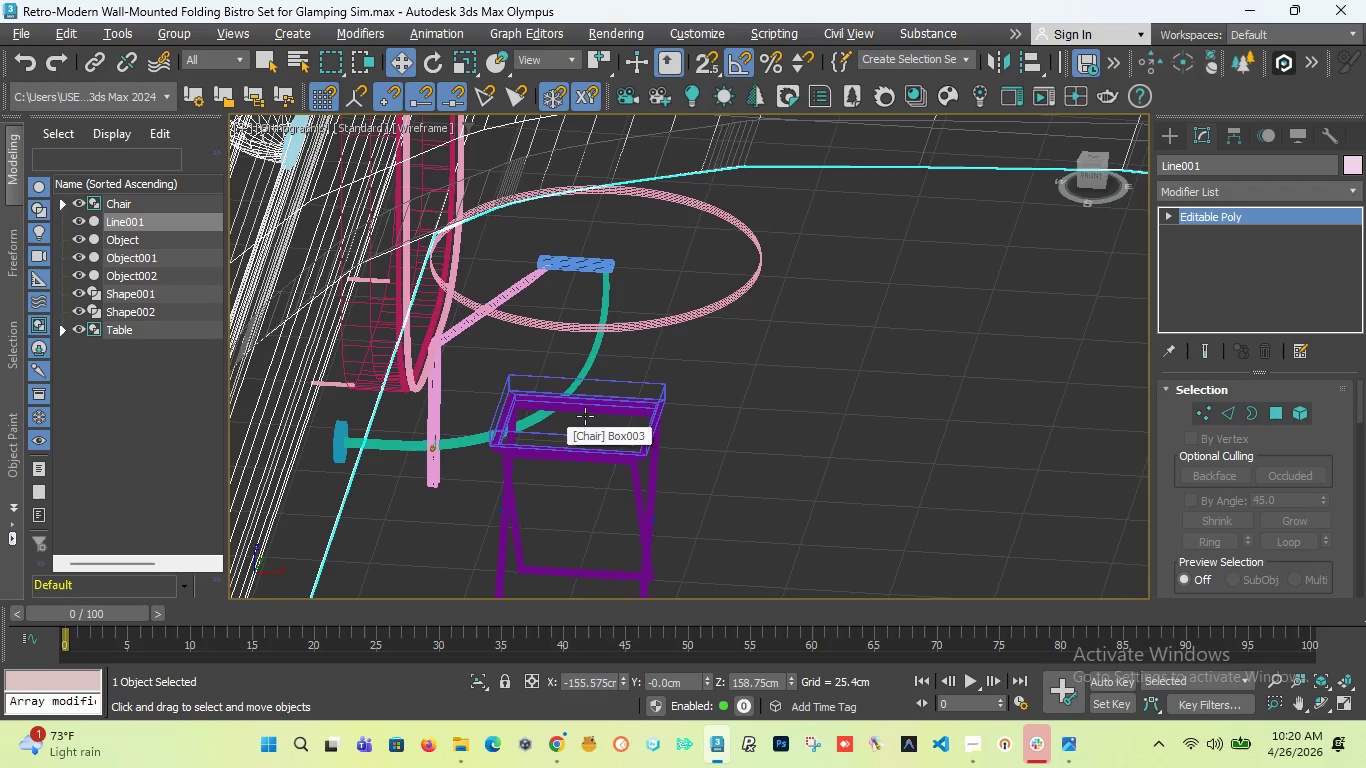 
scroll: coordinate [593, 413], scroll_direction: down, amount: 3.0
 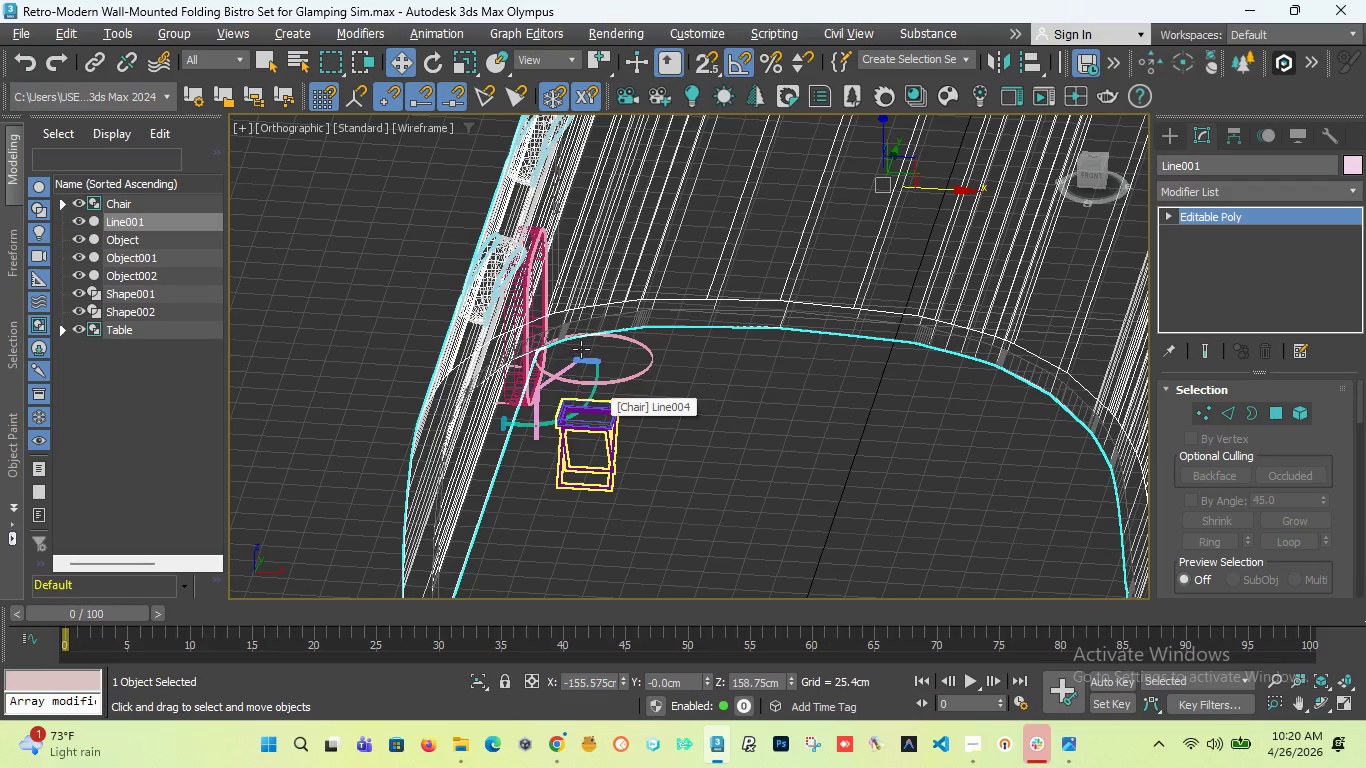 
scroll: coordinate [573, 392], scroll_direction: up, amount: 4.0
 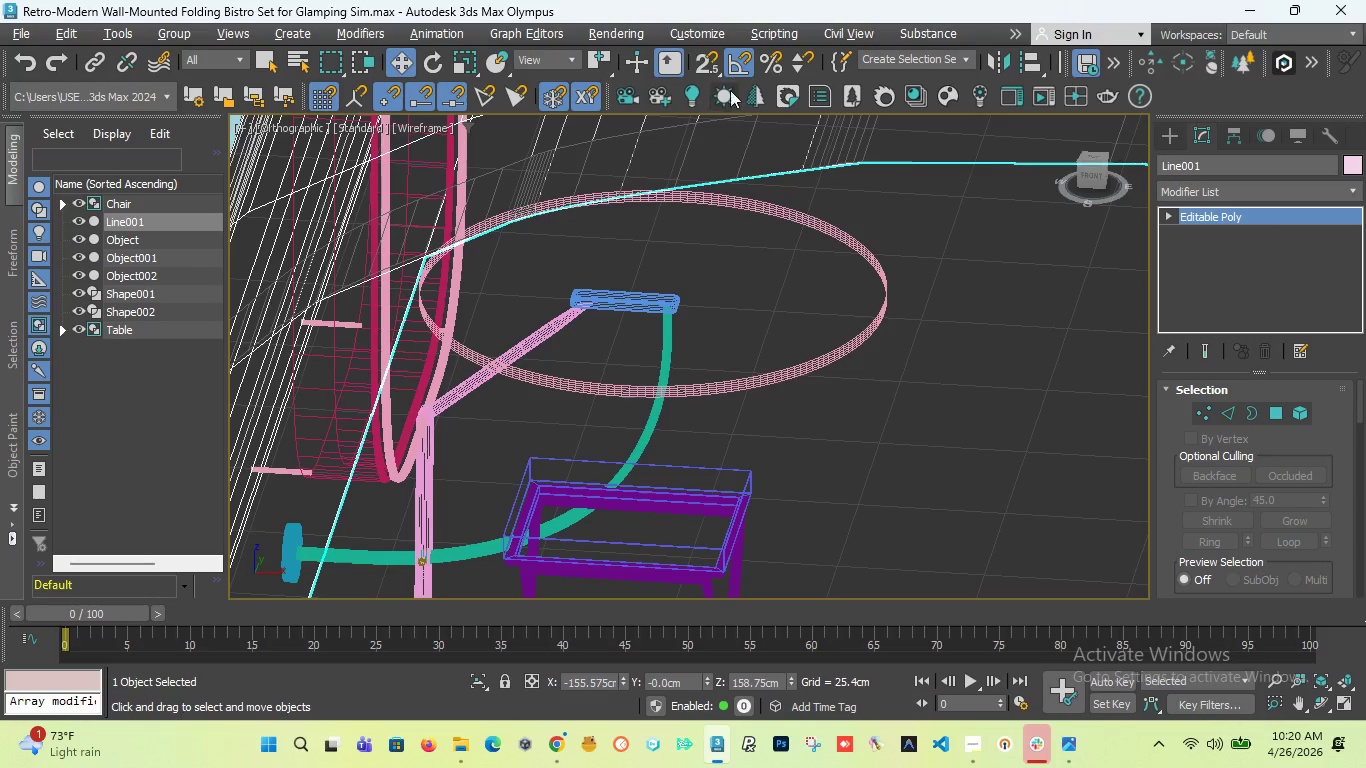 
wait(5.51)
 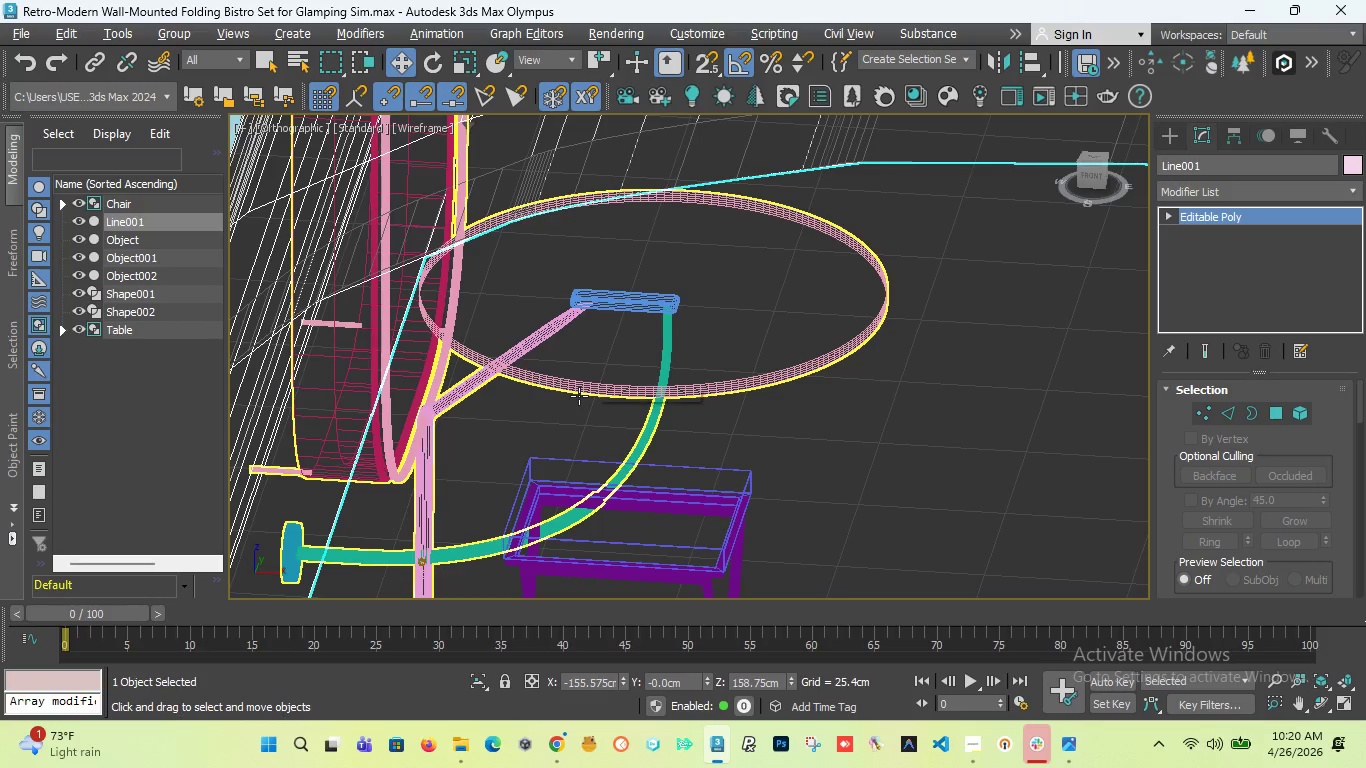 
scroll: coordinate [463, 509], scroll_direction: up, amount: 8.0
 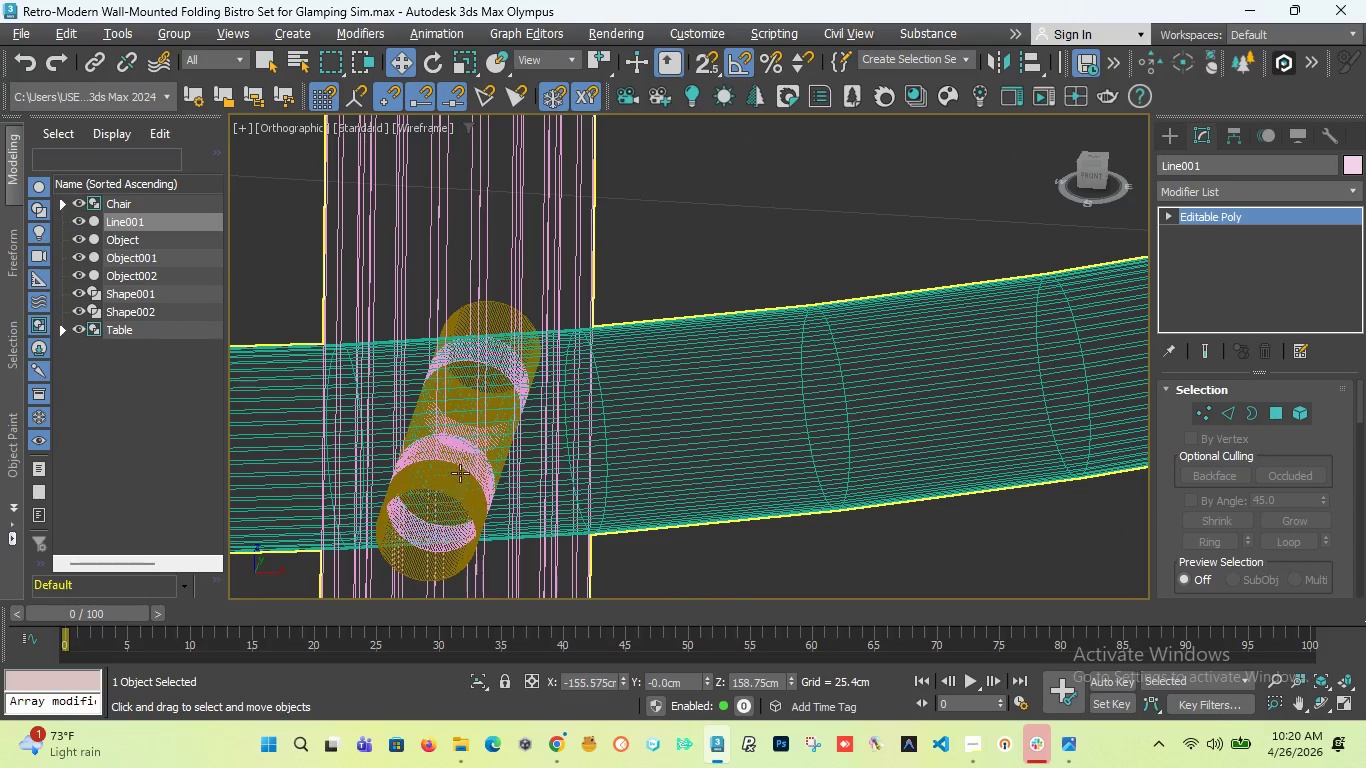 
scroll: coordinate [565, 330], scroll_direction: down, amount: 3.0
 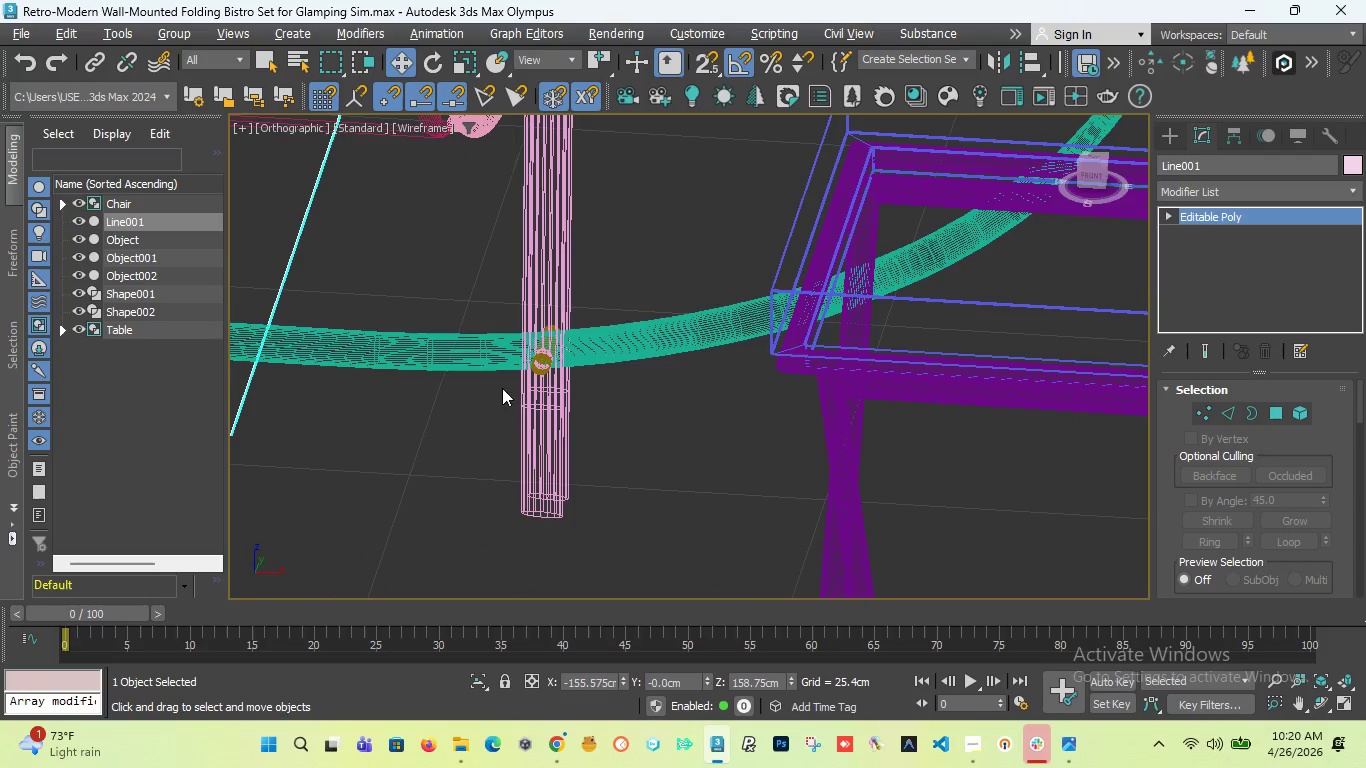 
scroll: coordinate [549, 366], scroll_direction: up, amount: 6.0
 